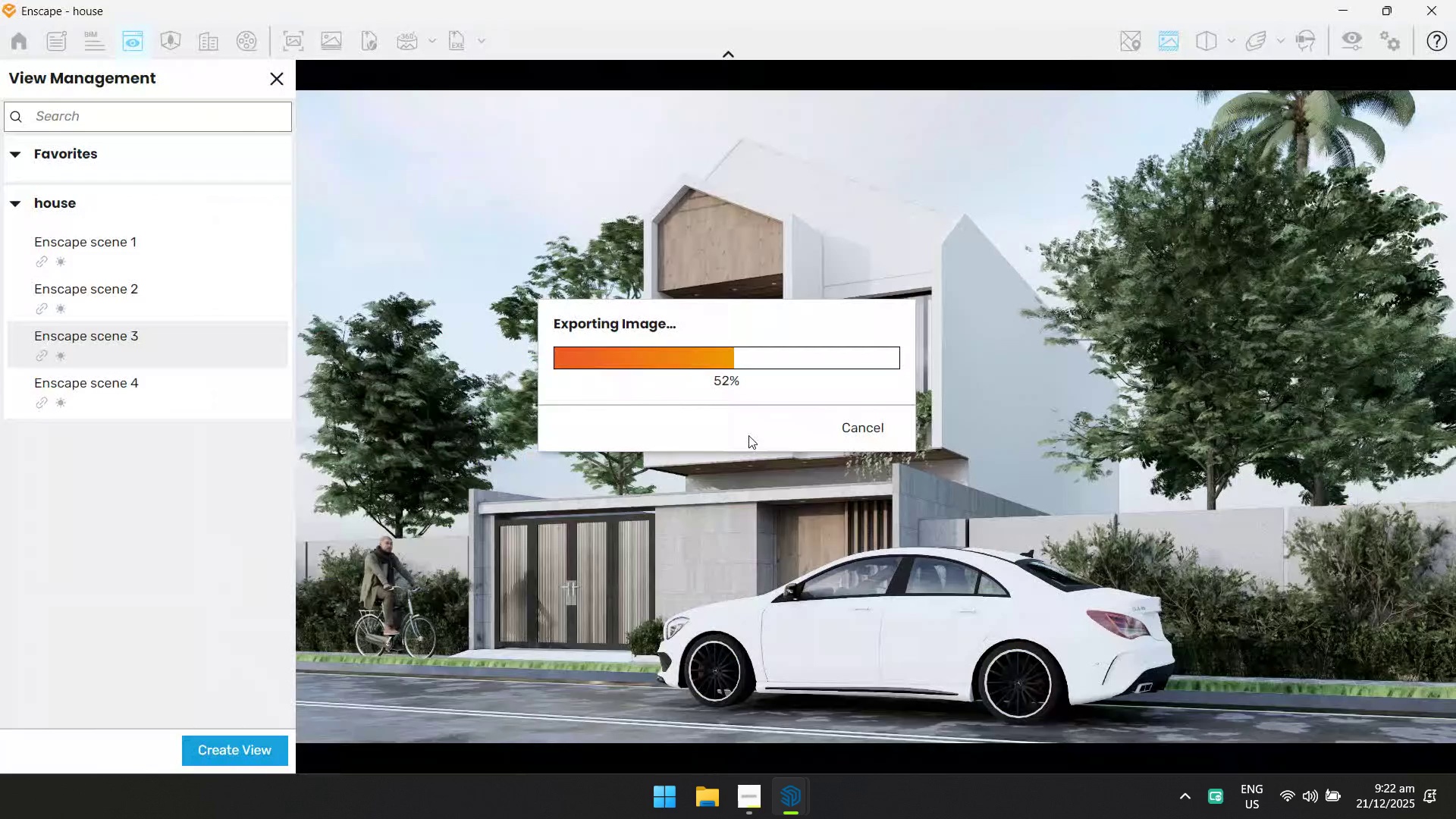 
key(Alt+AltLeft)
 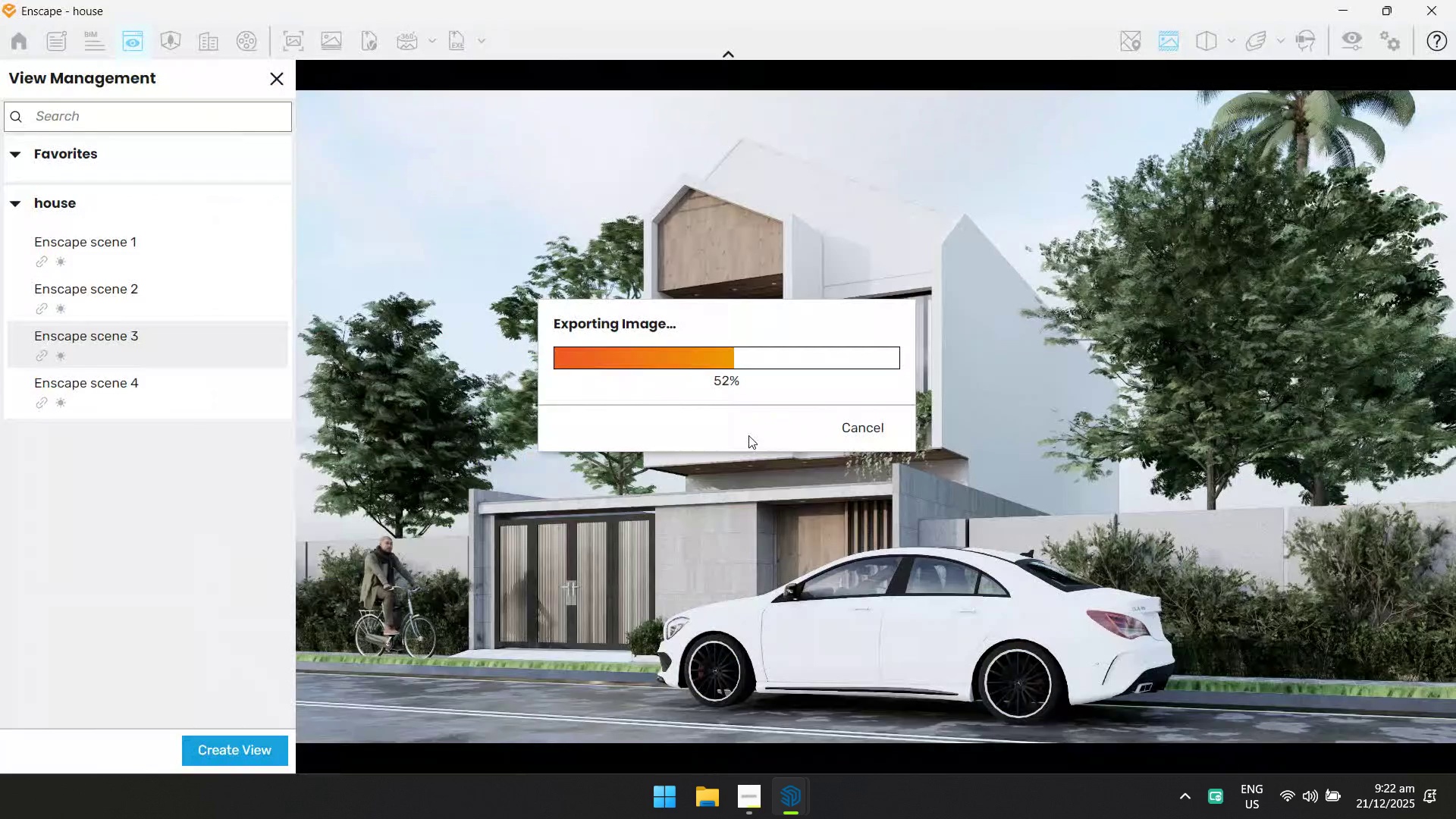 
key(Alt+Tab)
 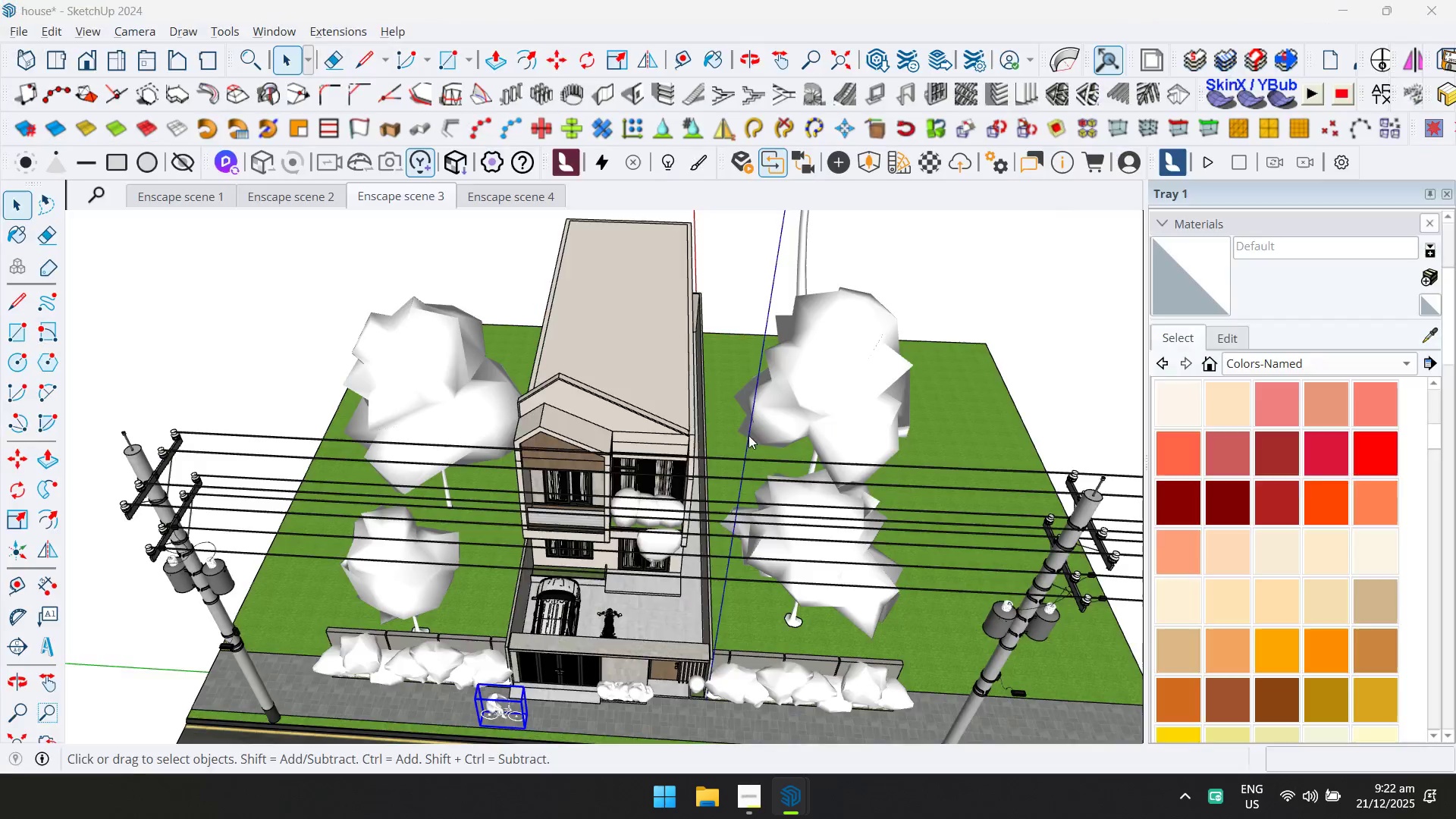 
key(Alt+AltLeft)
 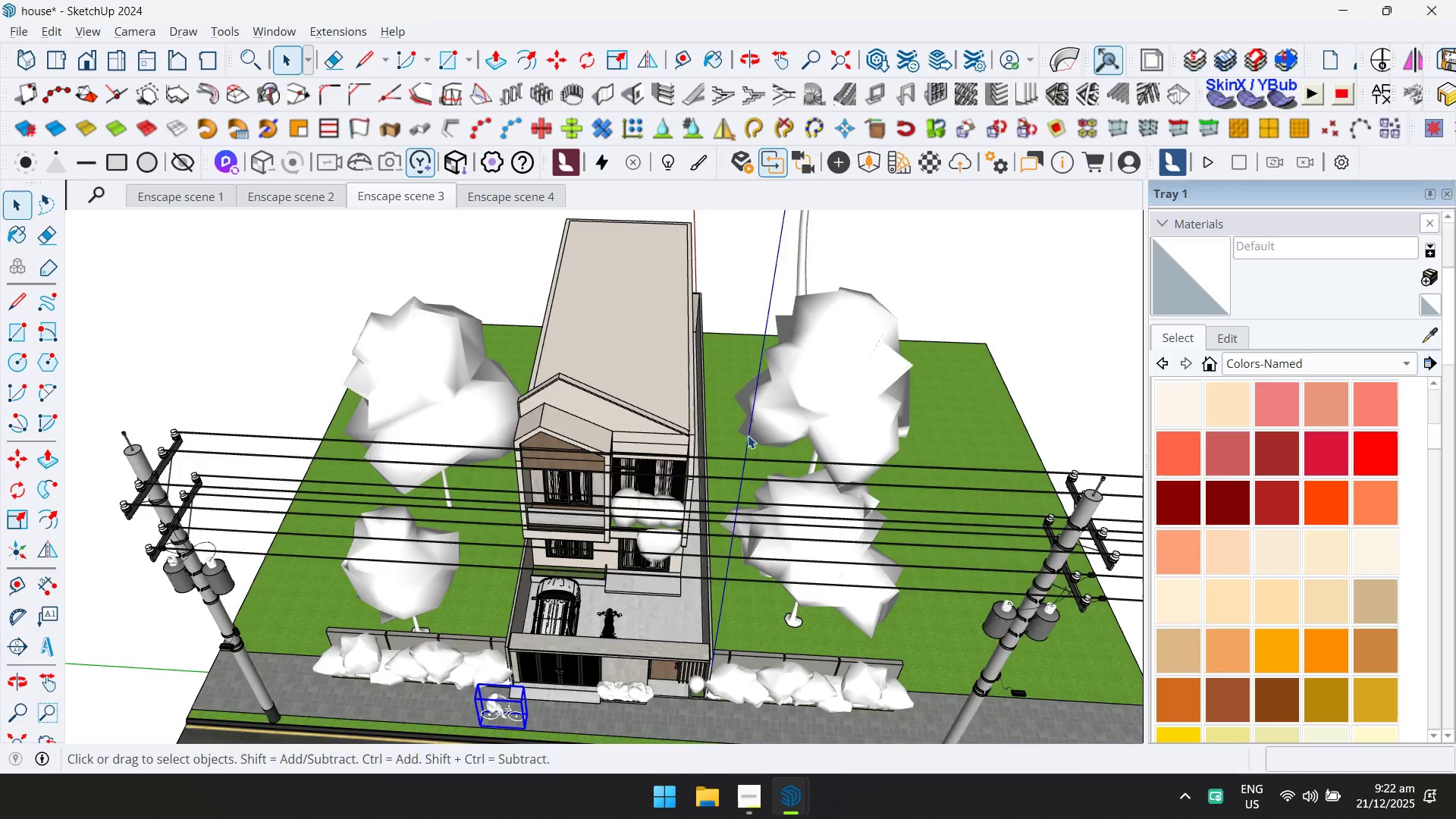 
key(Alt+Tab)
 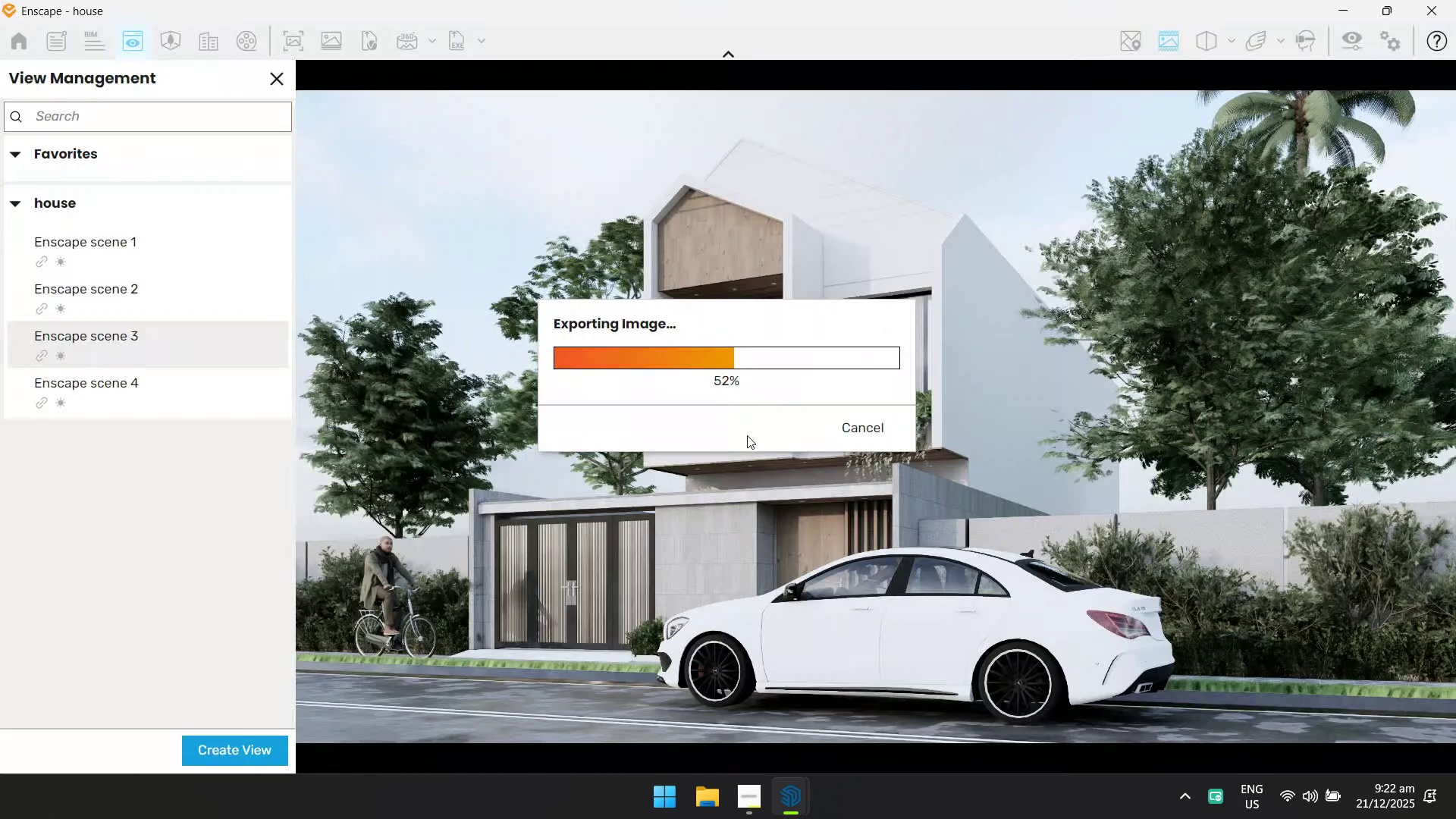 
key(Alt+AltLeft)
 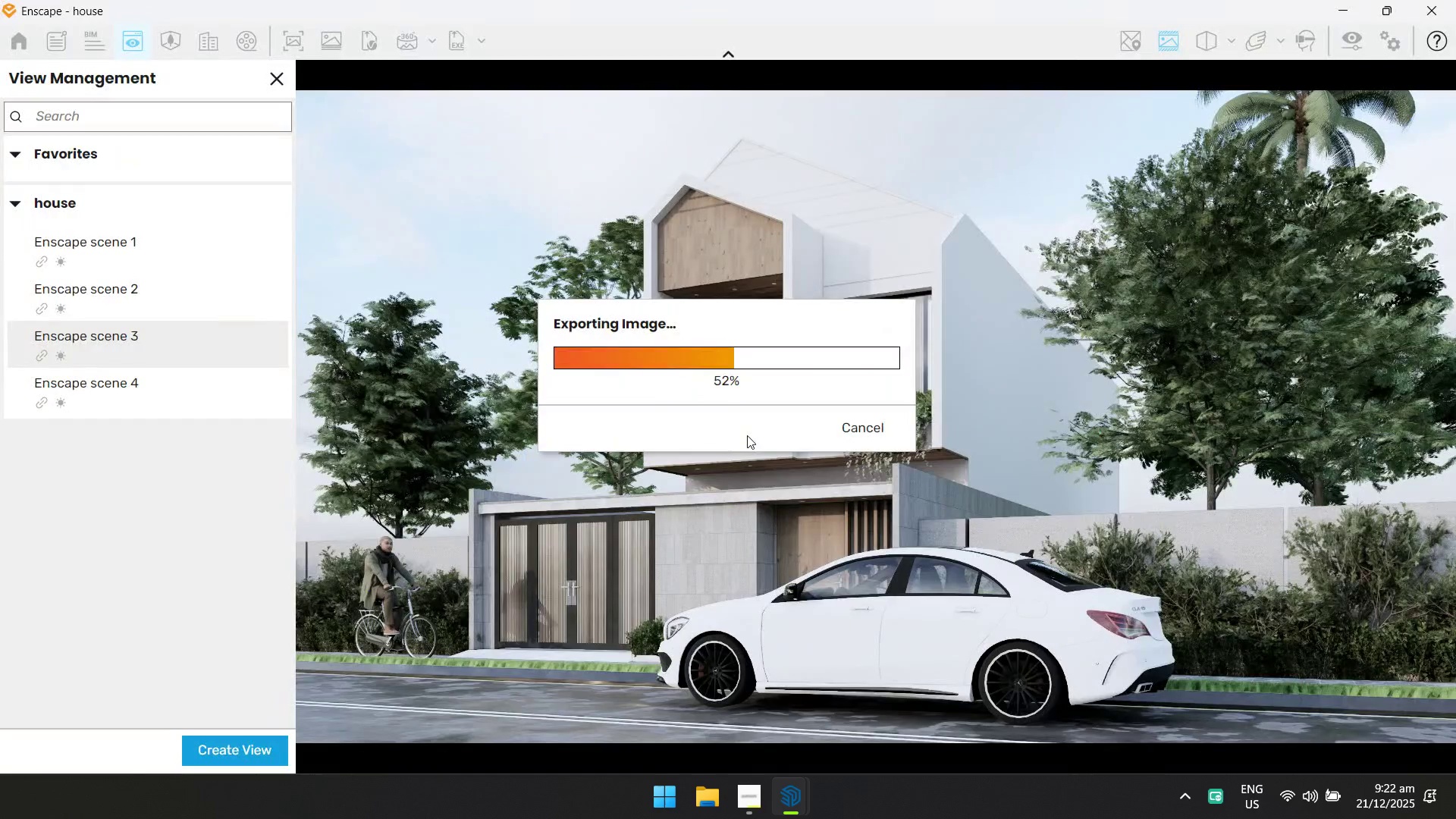 
key(Alt+Tab)
 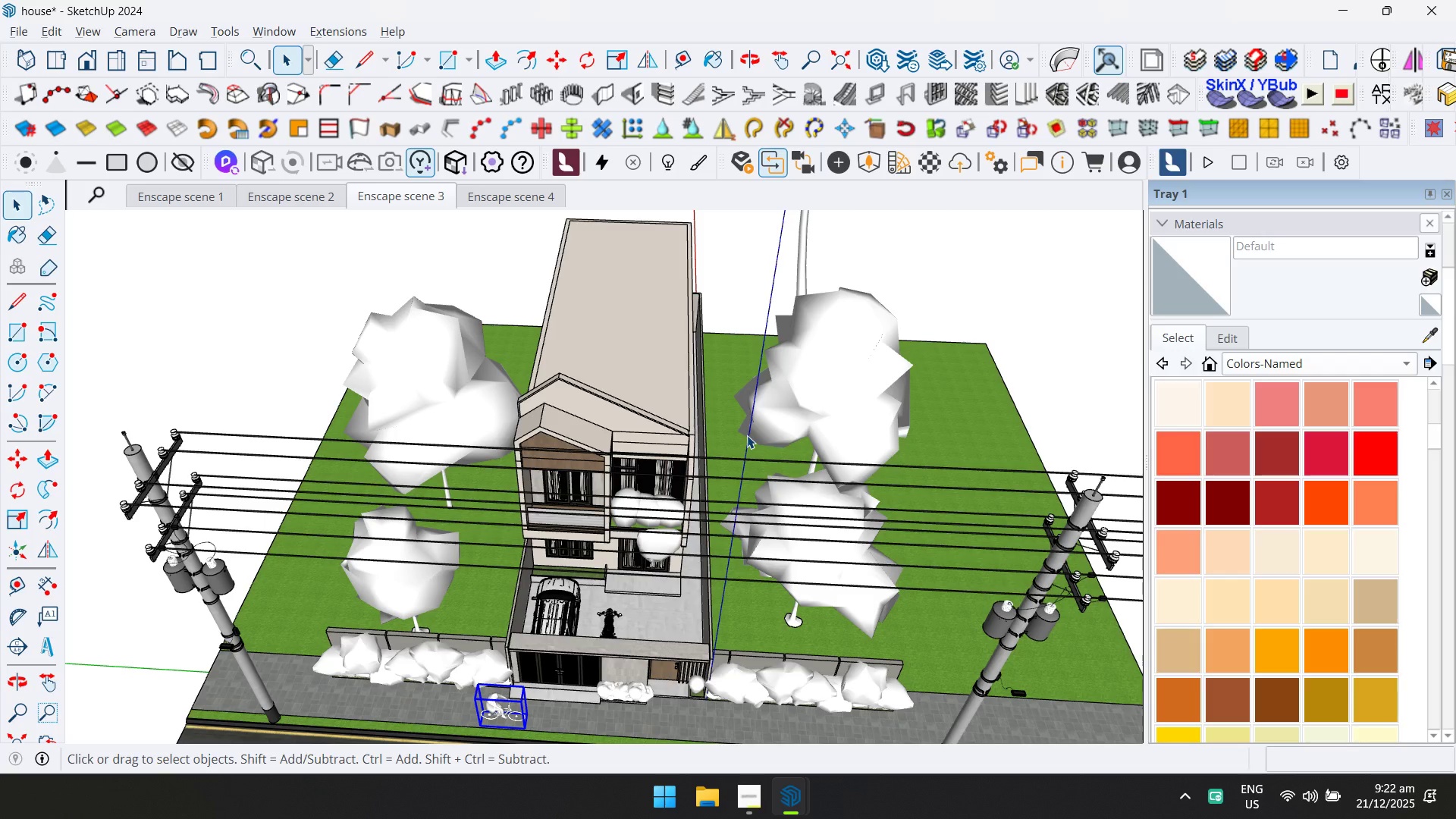 
key(Alt+AltLeft)
 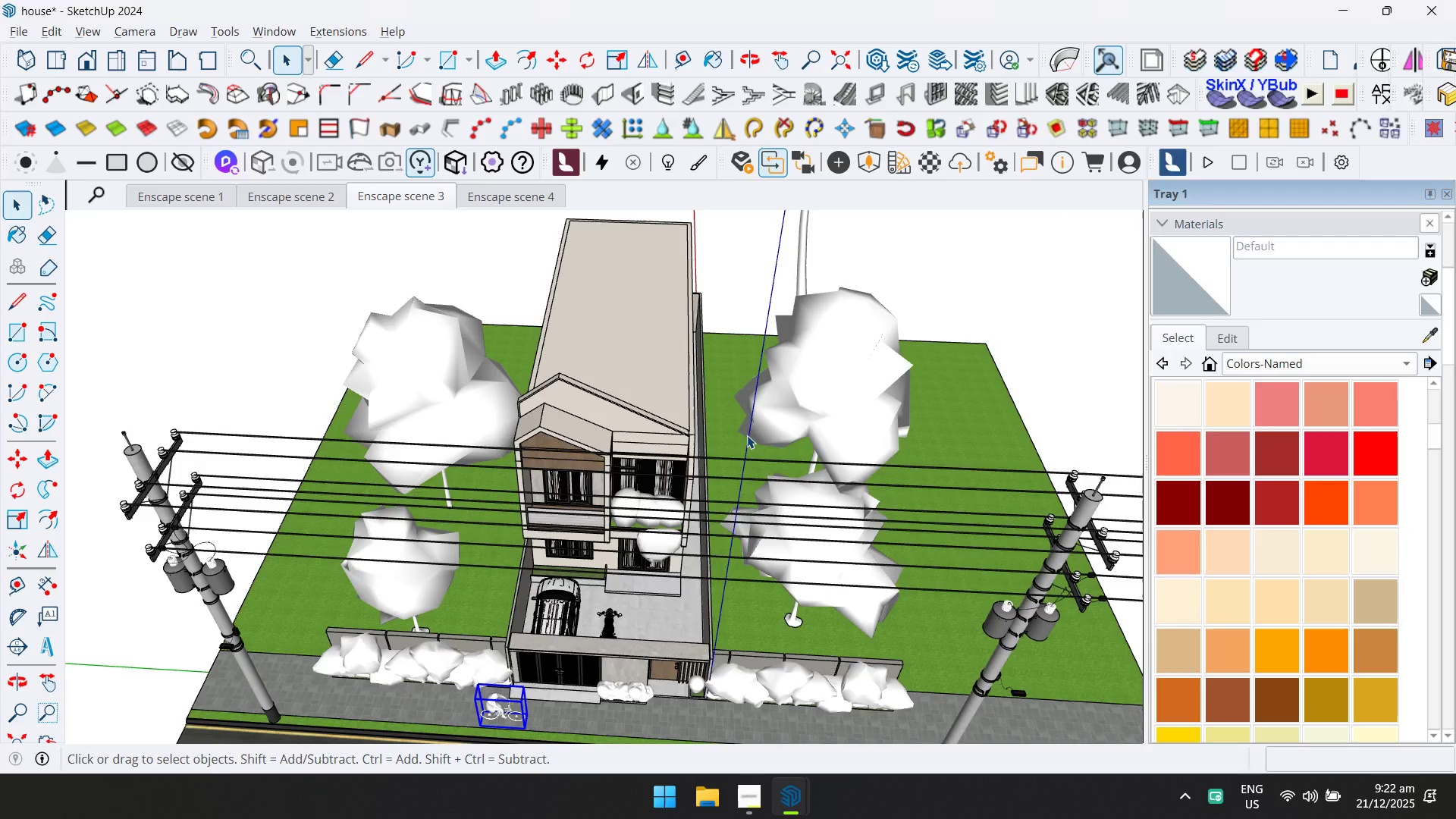 
key(Alt+Tab)
 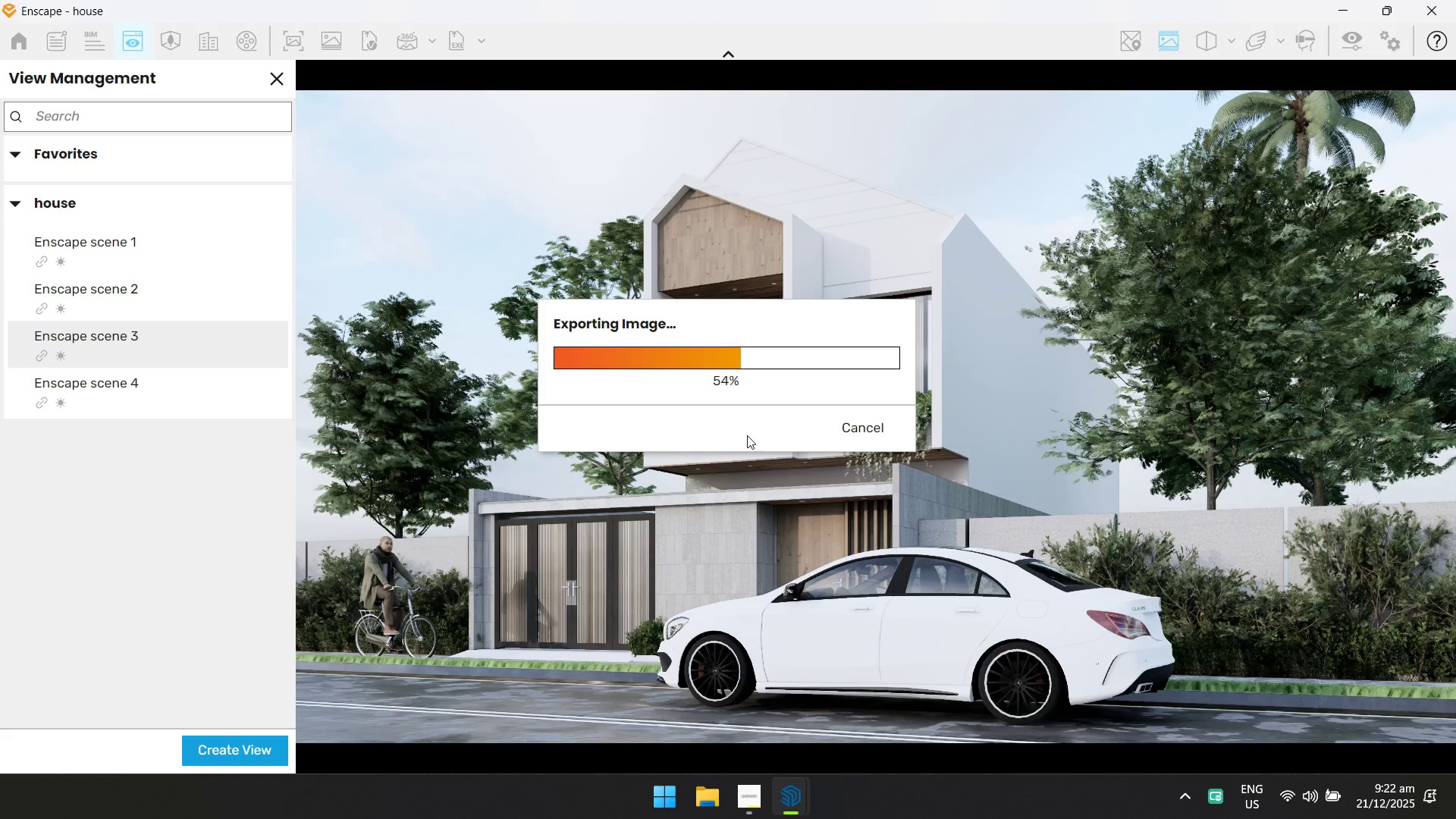 
key(Alt+AltLeft)
 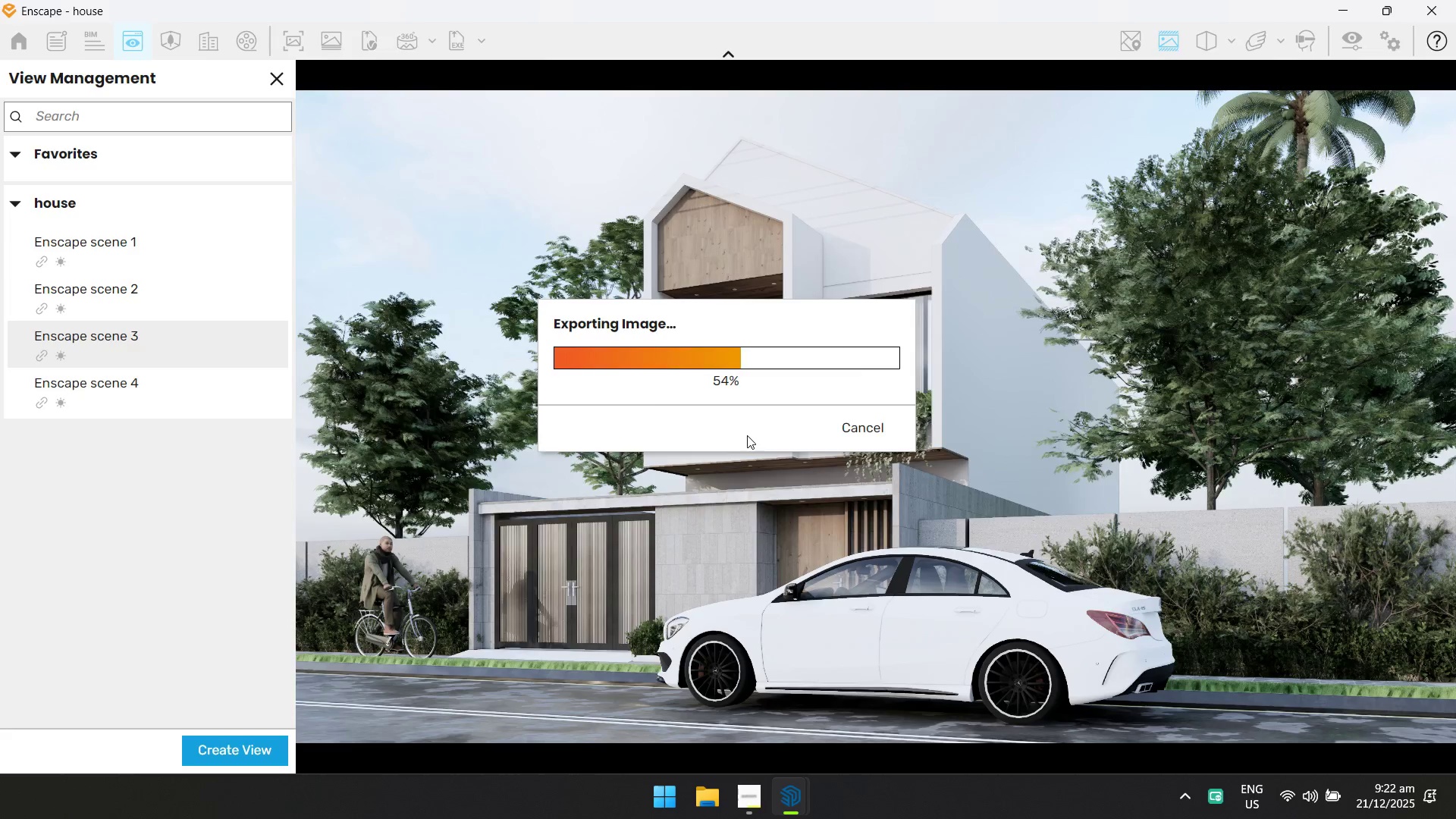 
key(Alt+Tab)
 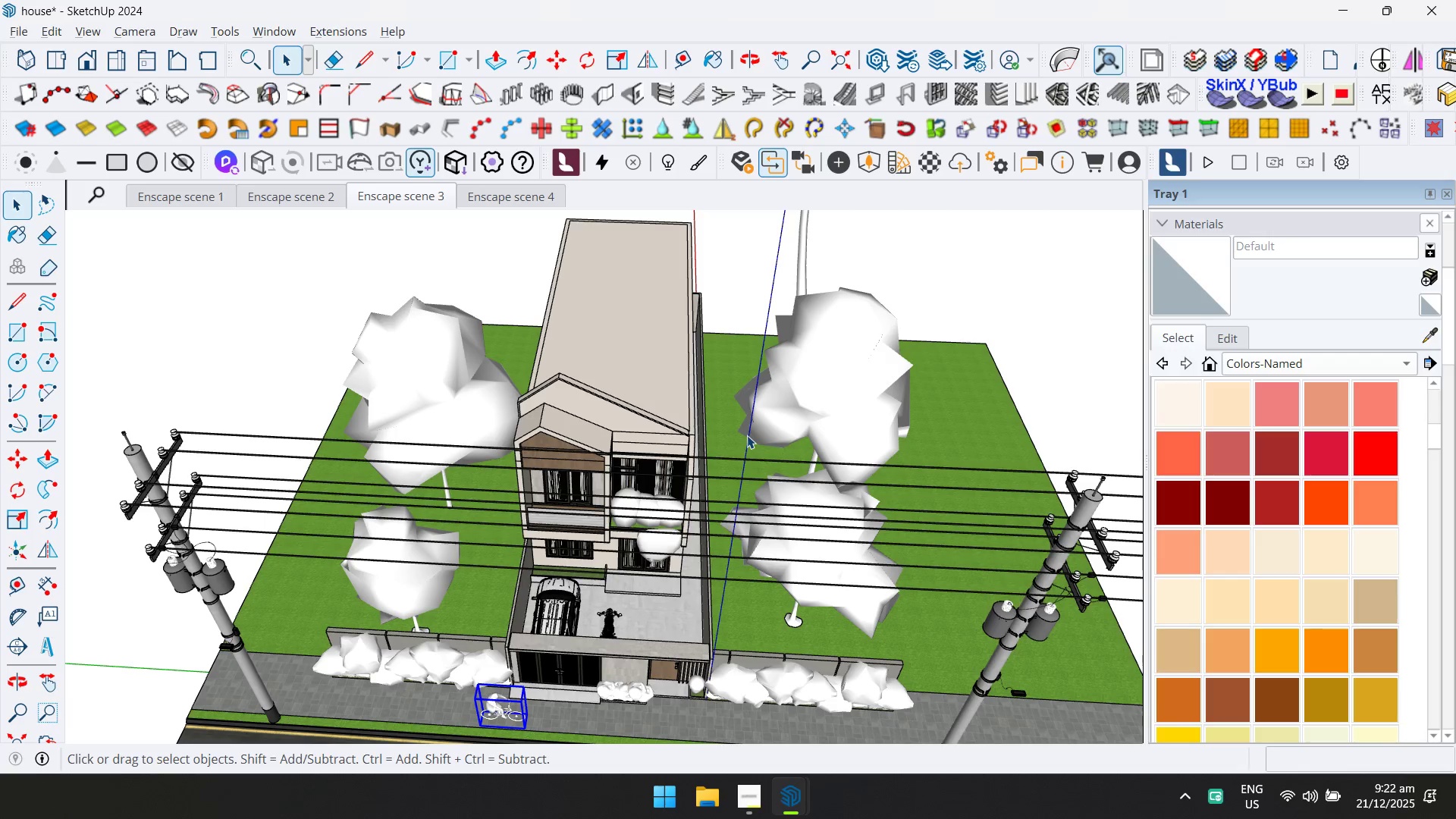 
key(Alt+AltLeft)
 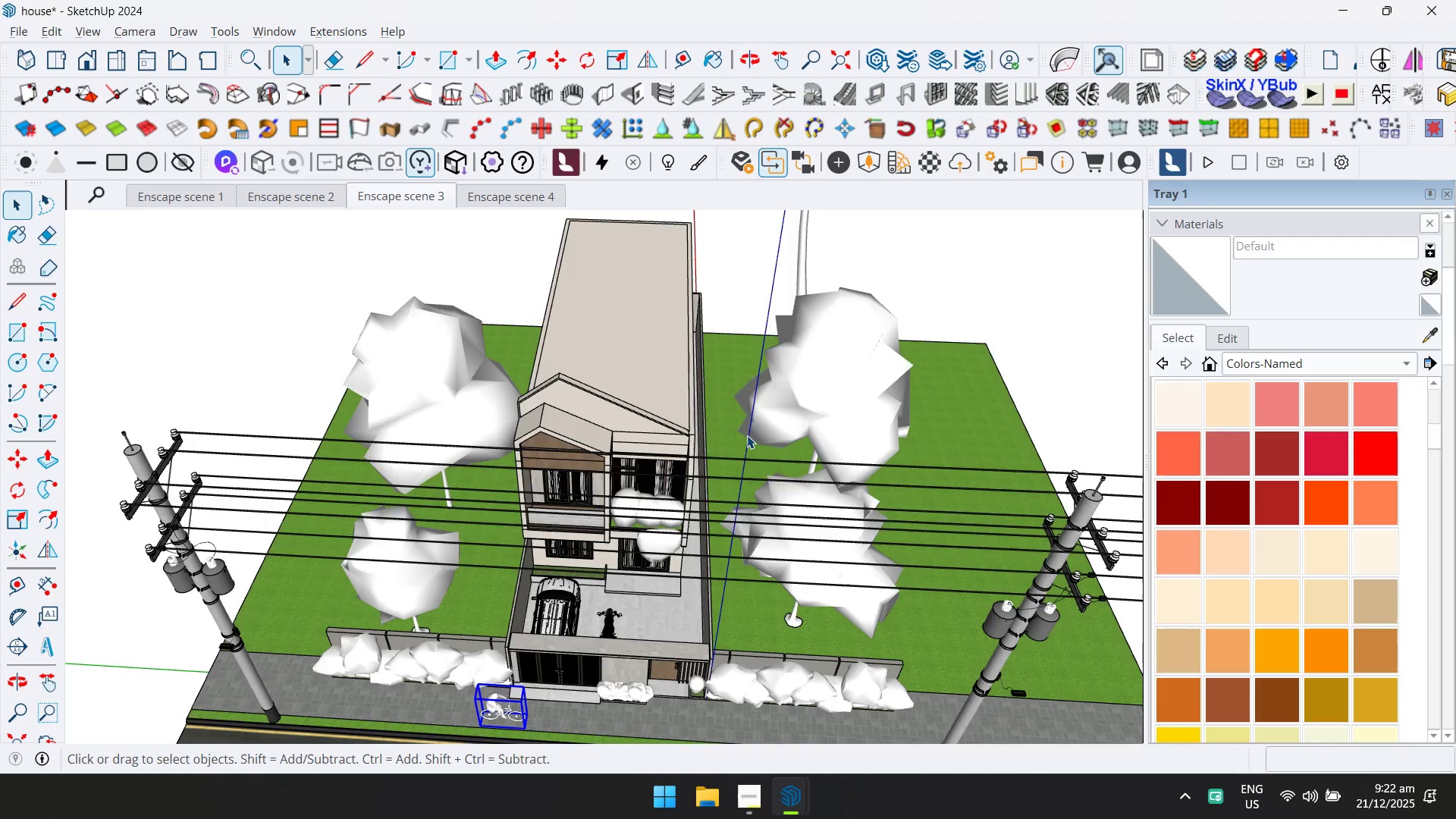 
key(Alt+Tab)
 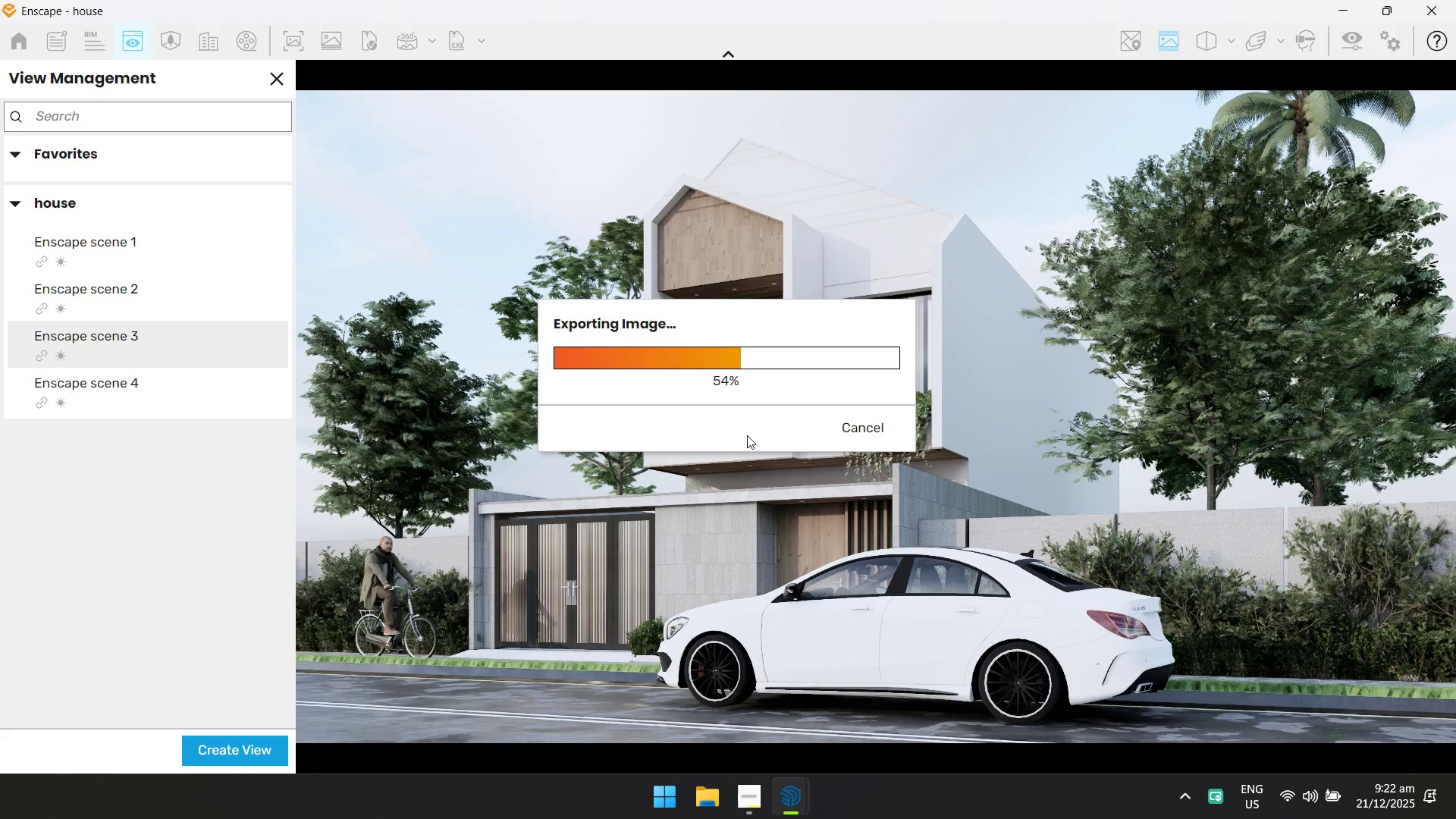 
key(Alt+AltLeft)
 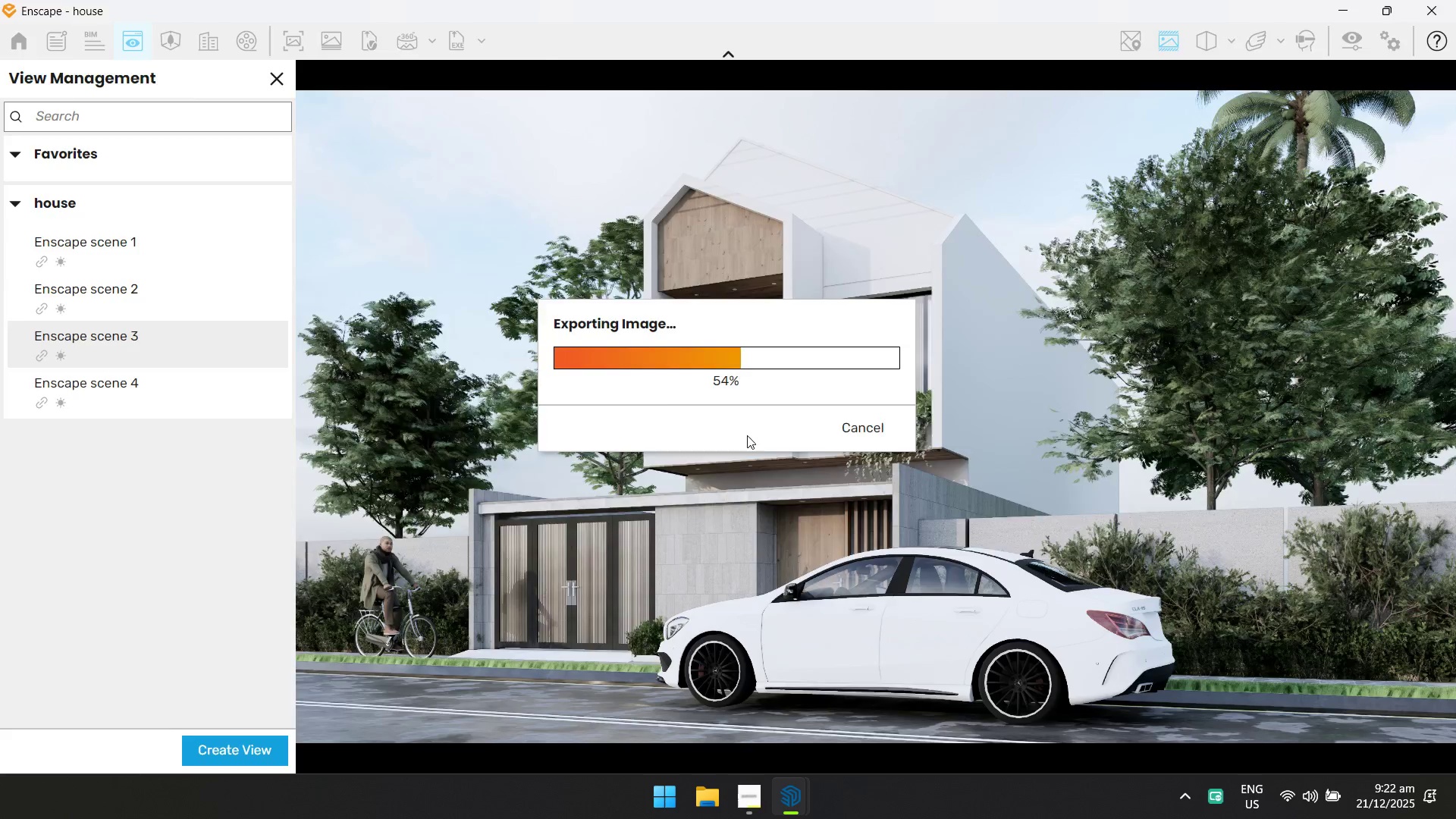 
key(Alt+Tab)
 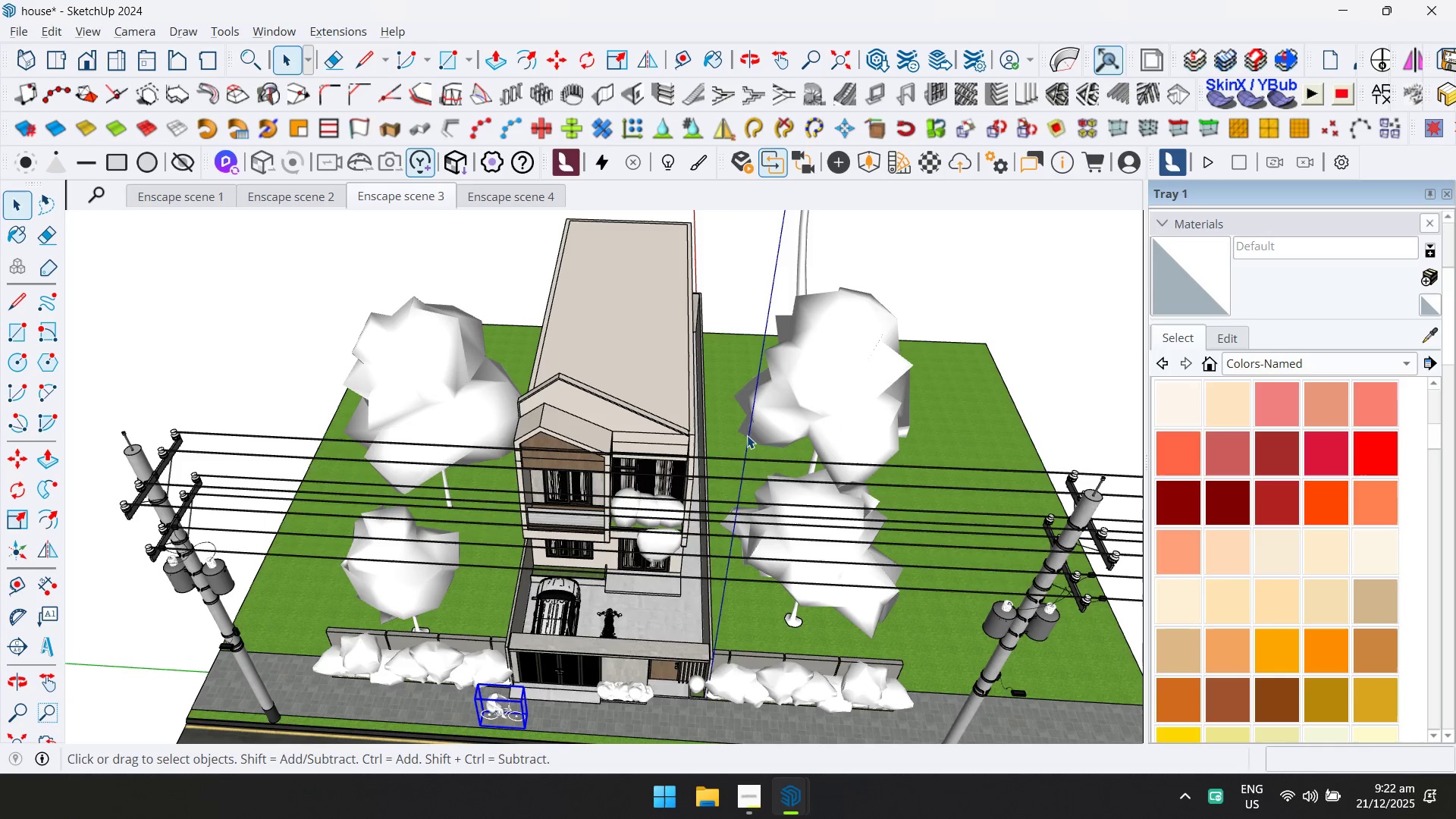 
key(Alt+AltLeft)
 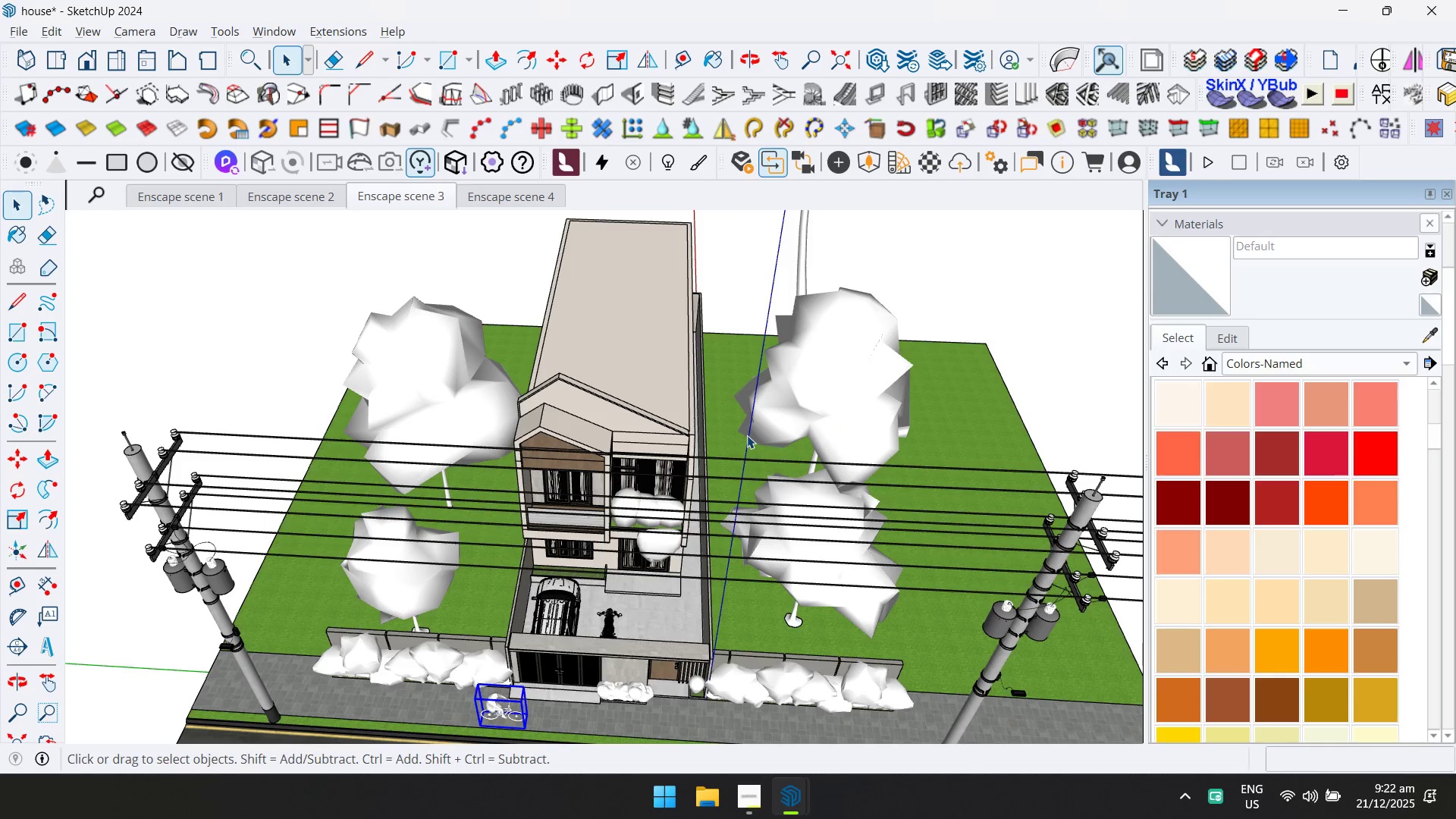 
key(Alt+Tab)
 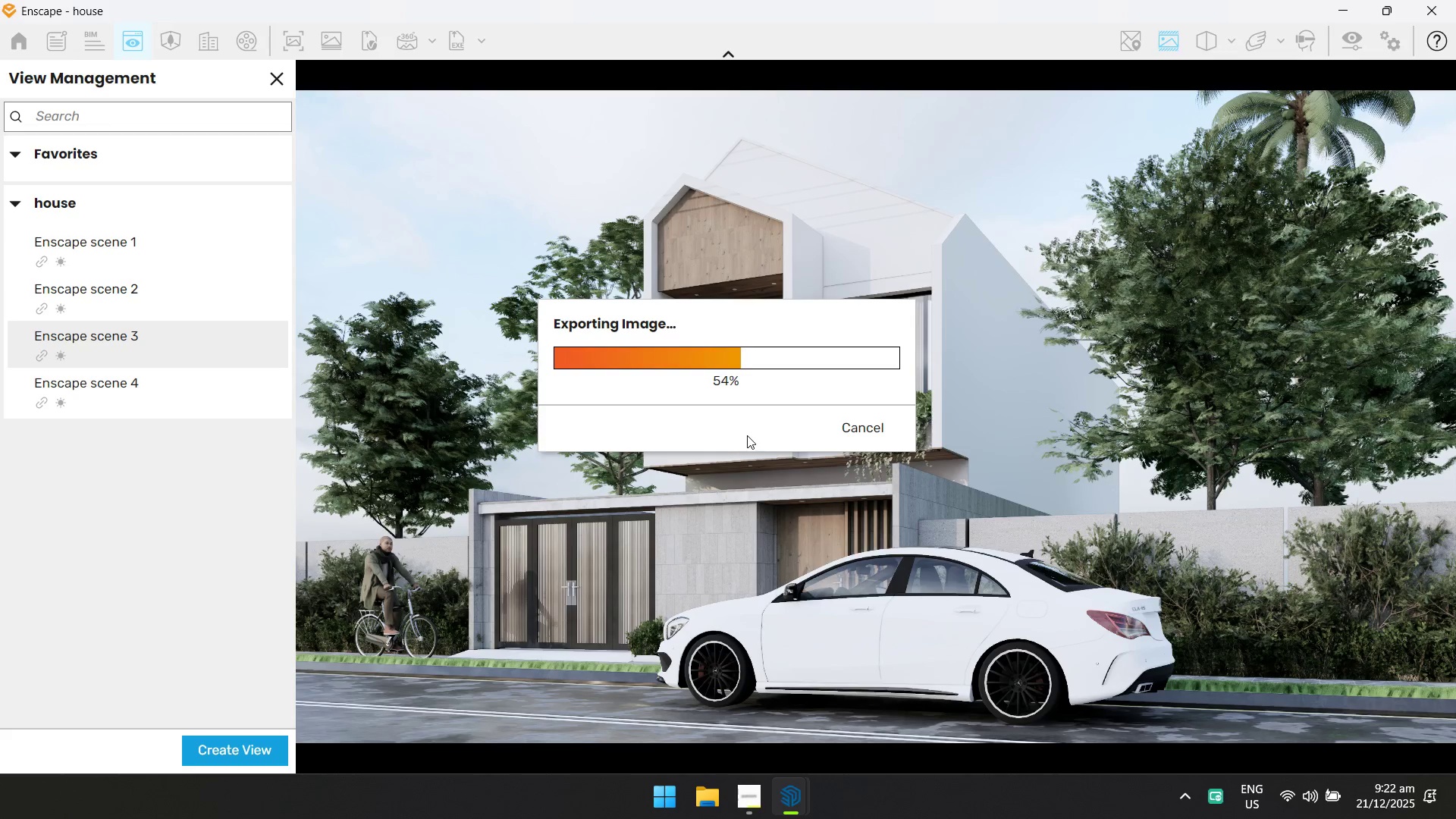 
key(Alt+AltLeft)
 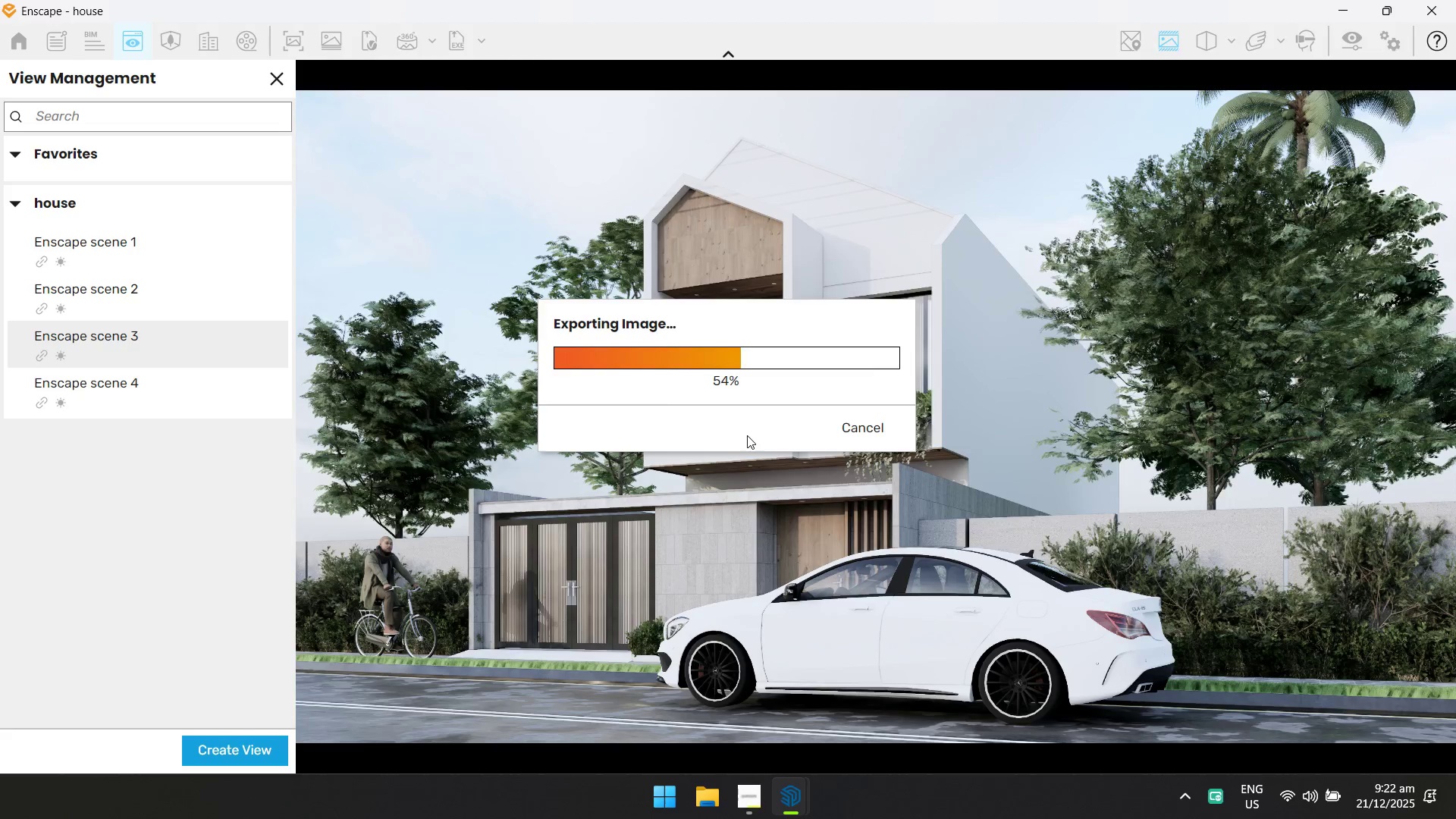 
key(Alt+Tab)
 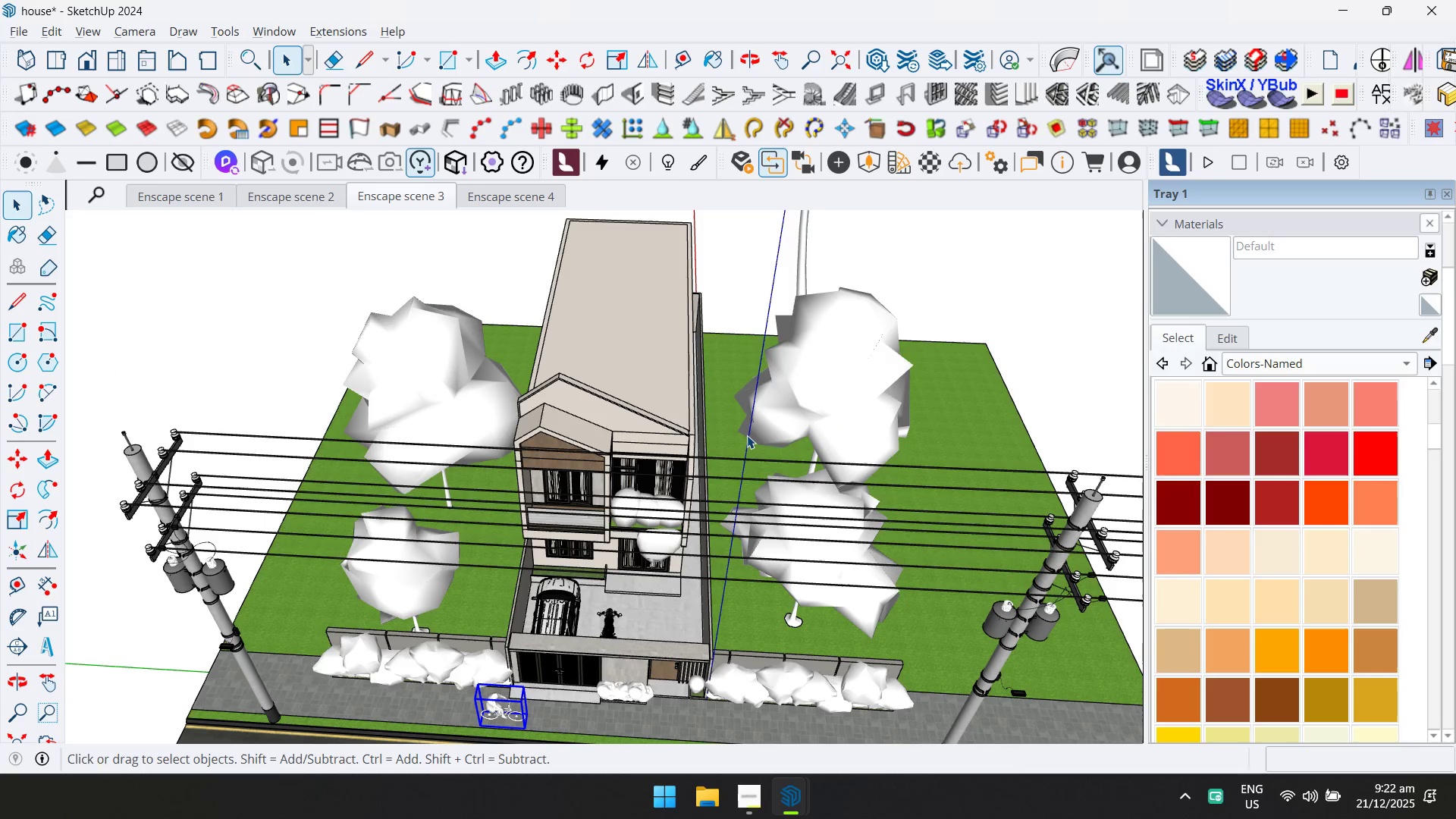 
key(Alt+AltLeft)
 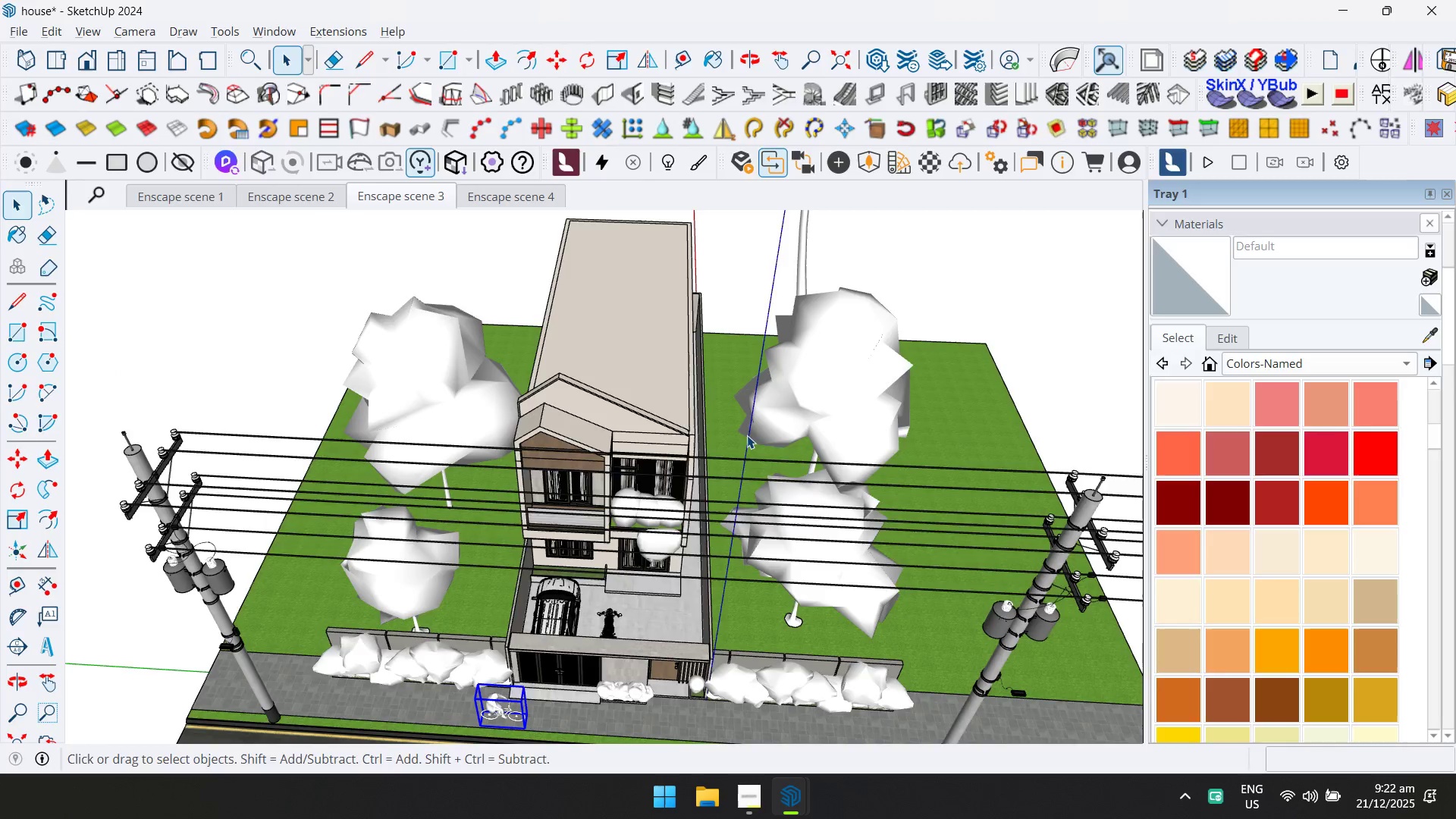 
key(Alt+Tab)
 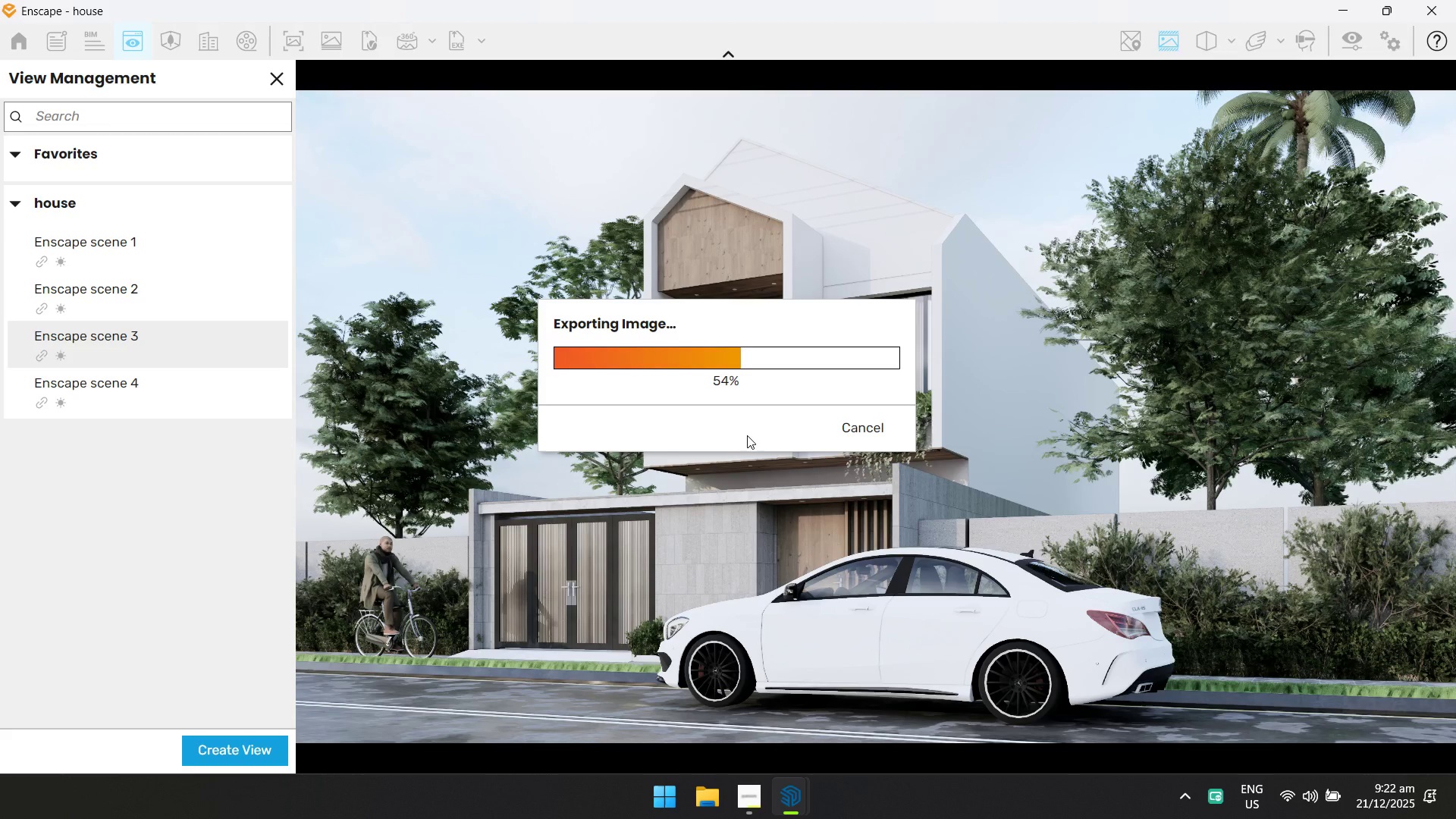 
key(Alt+AltLeft)
 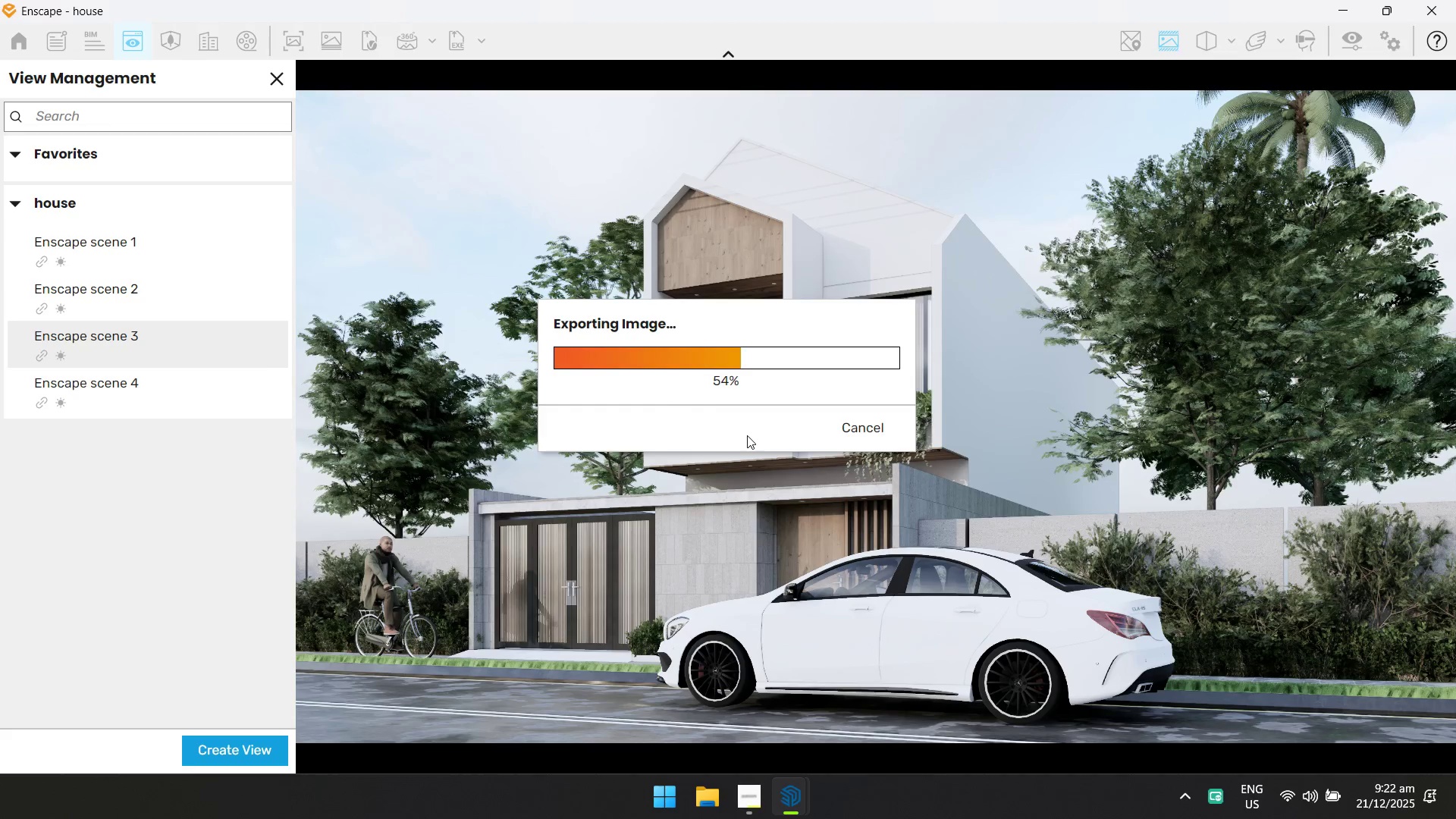 
key(Alt+Tab)
 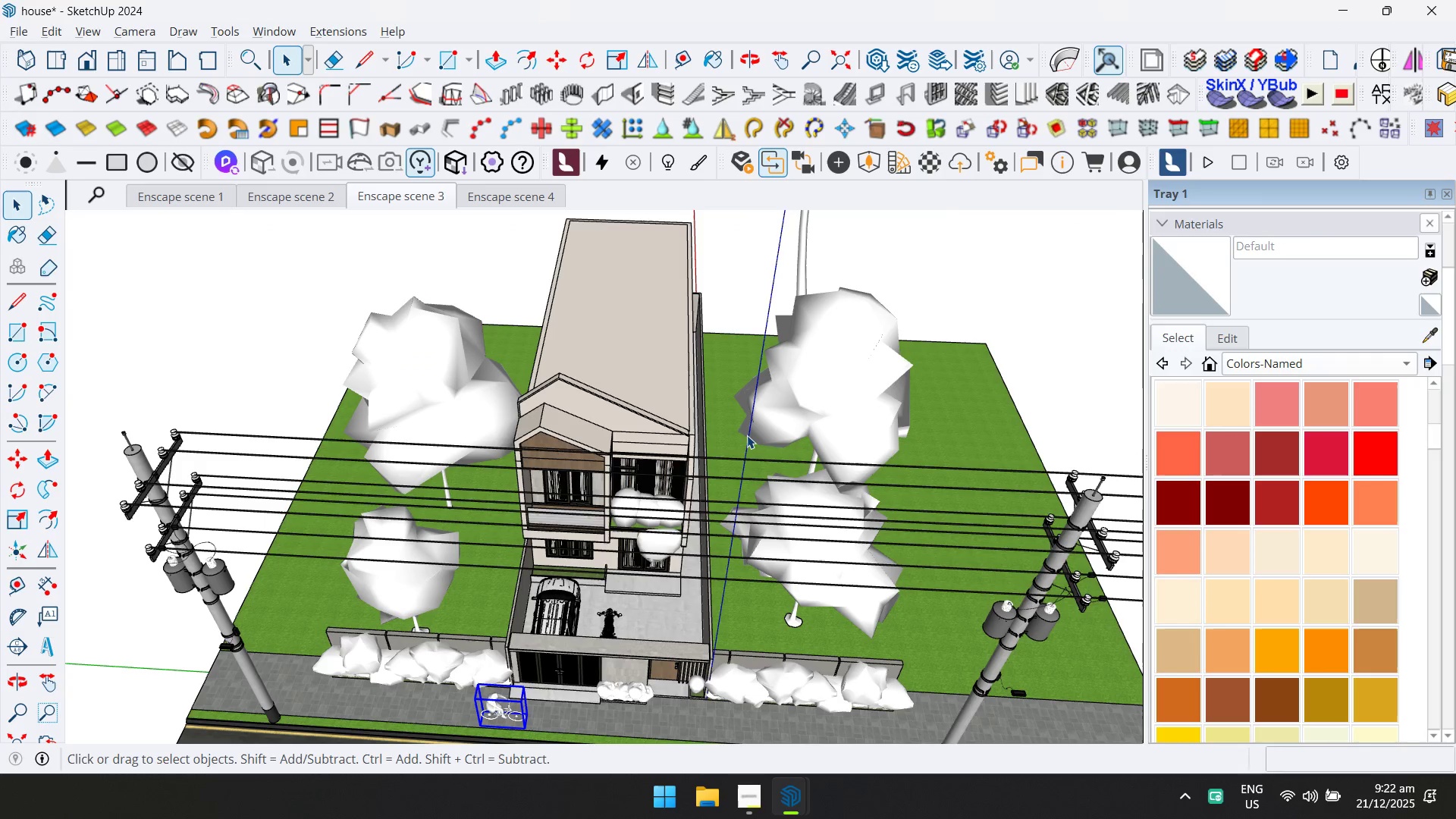 
wait(14.67)
 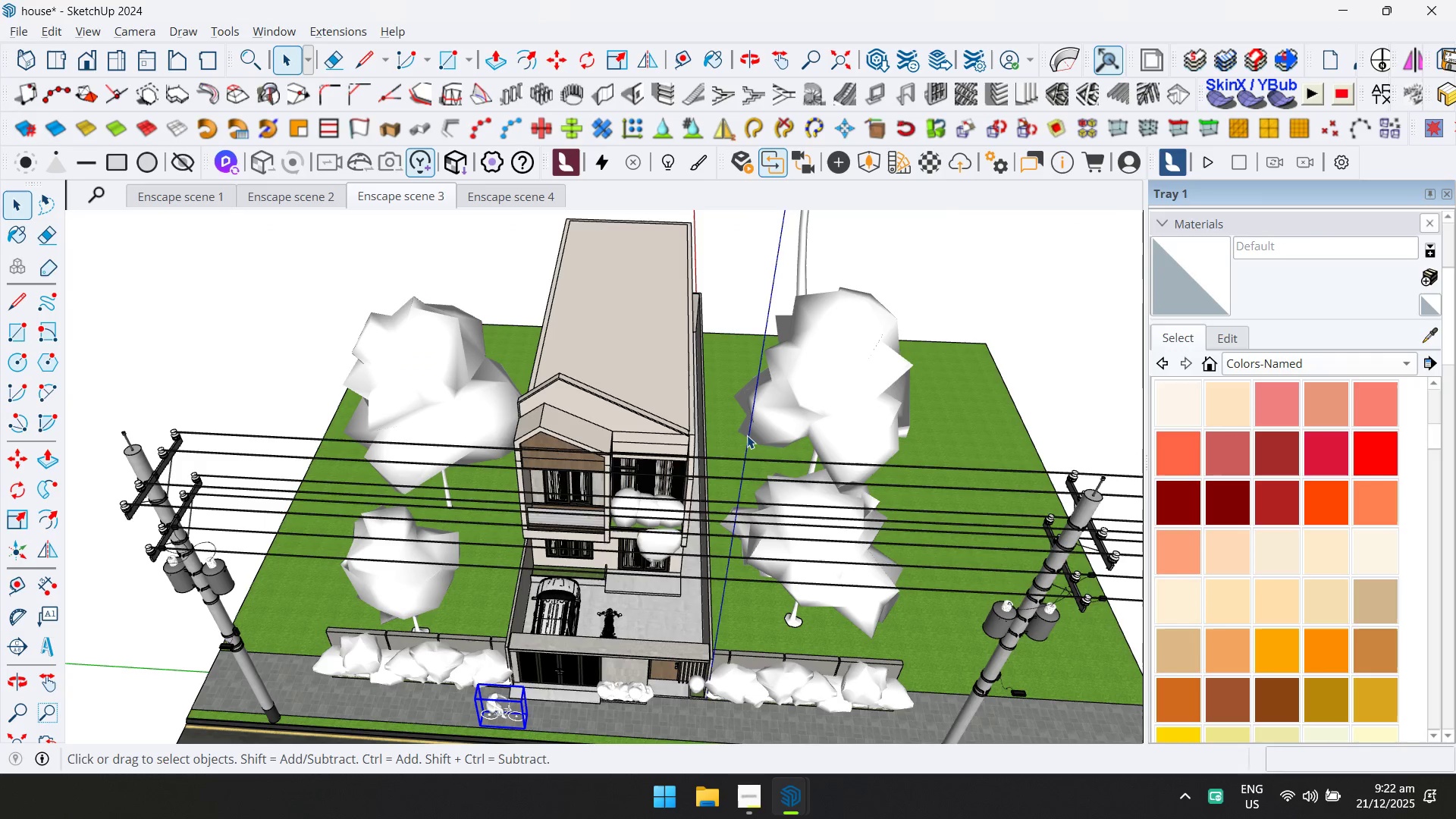 
key(Alt+AltLeft)
 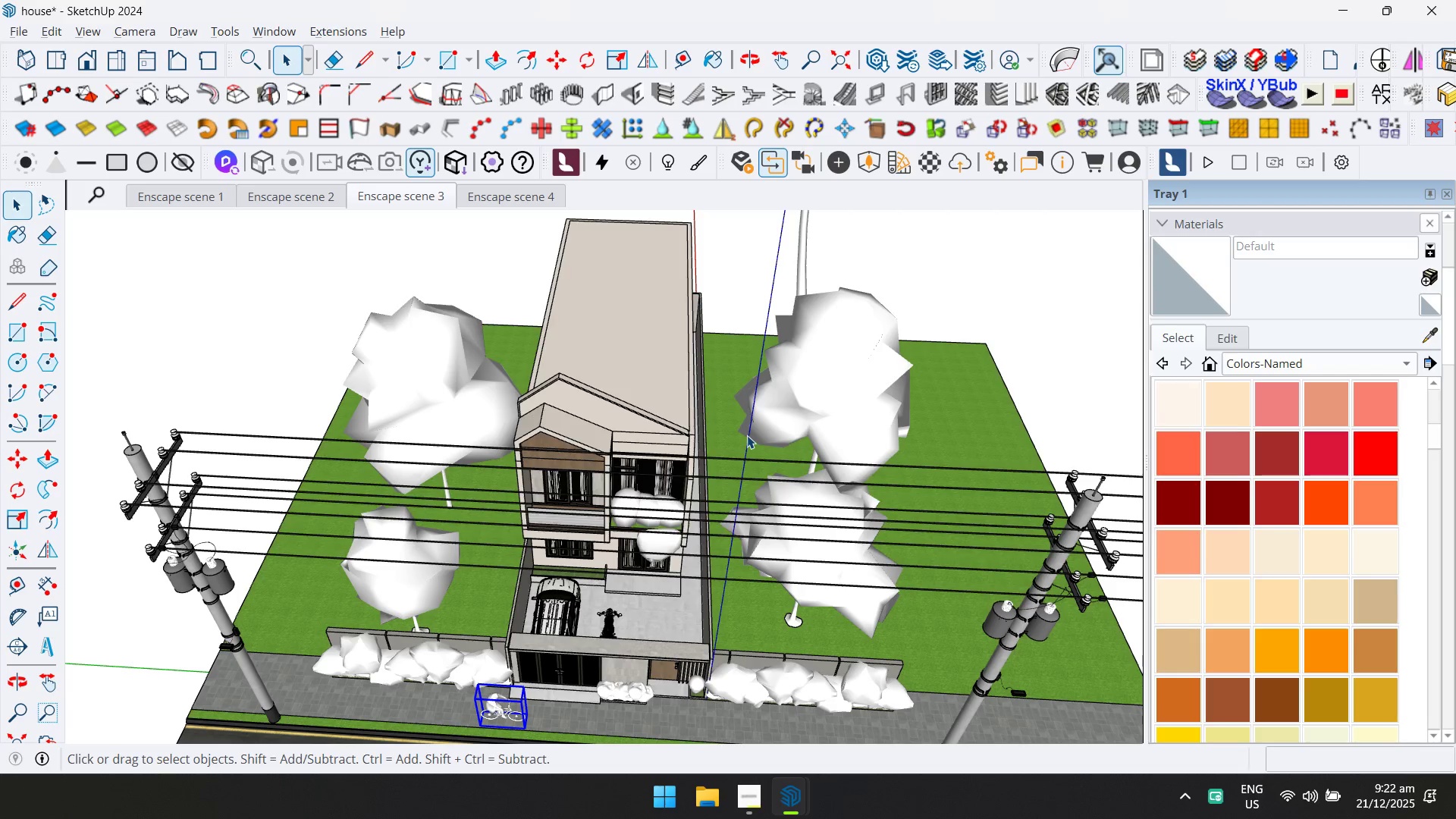 
key(Alt+Tab)
 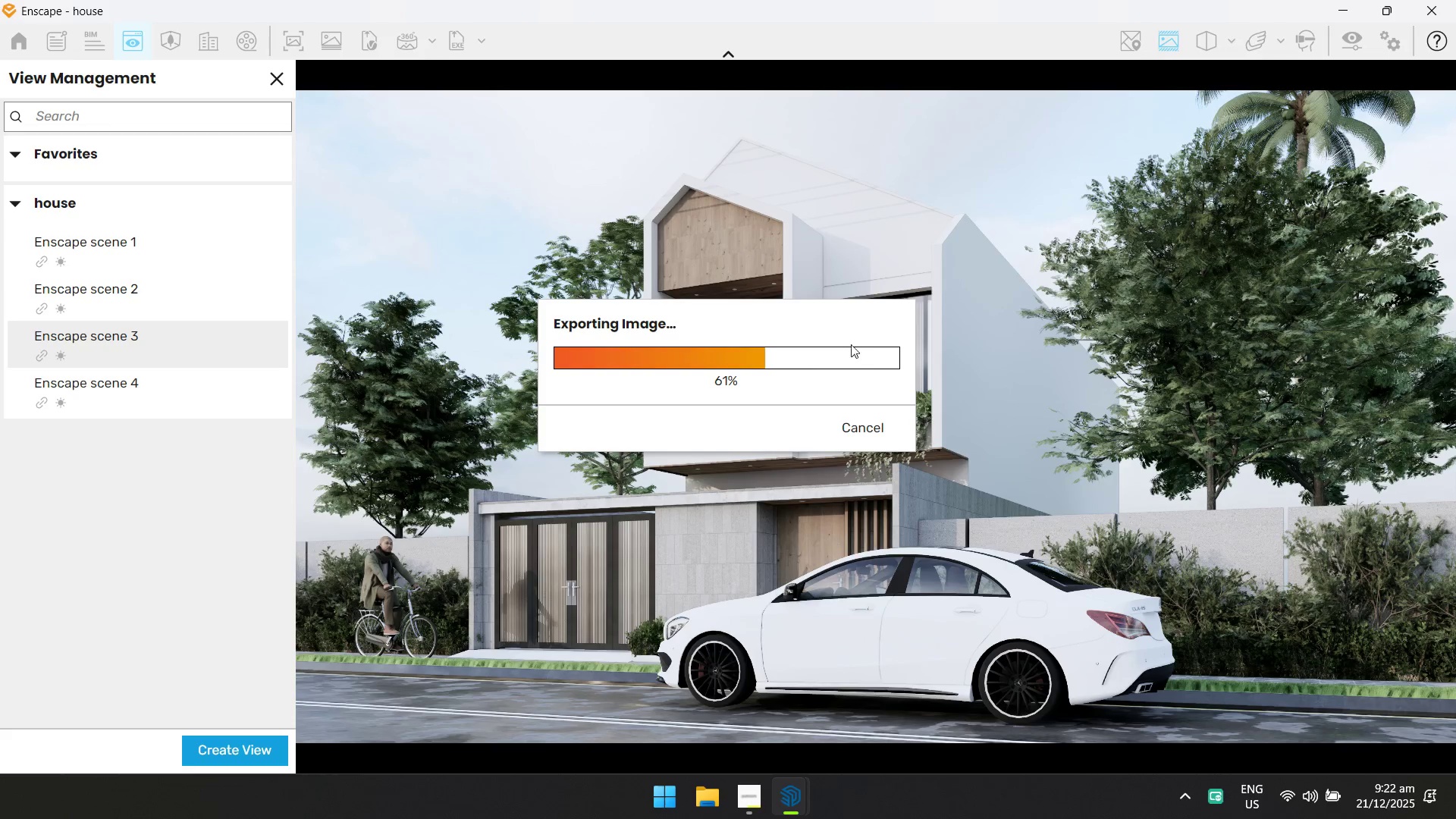 
key(Alt+AltLeft)
 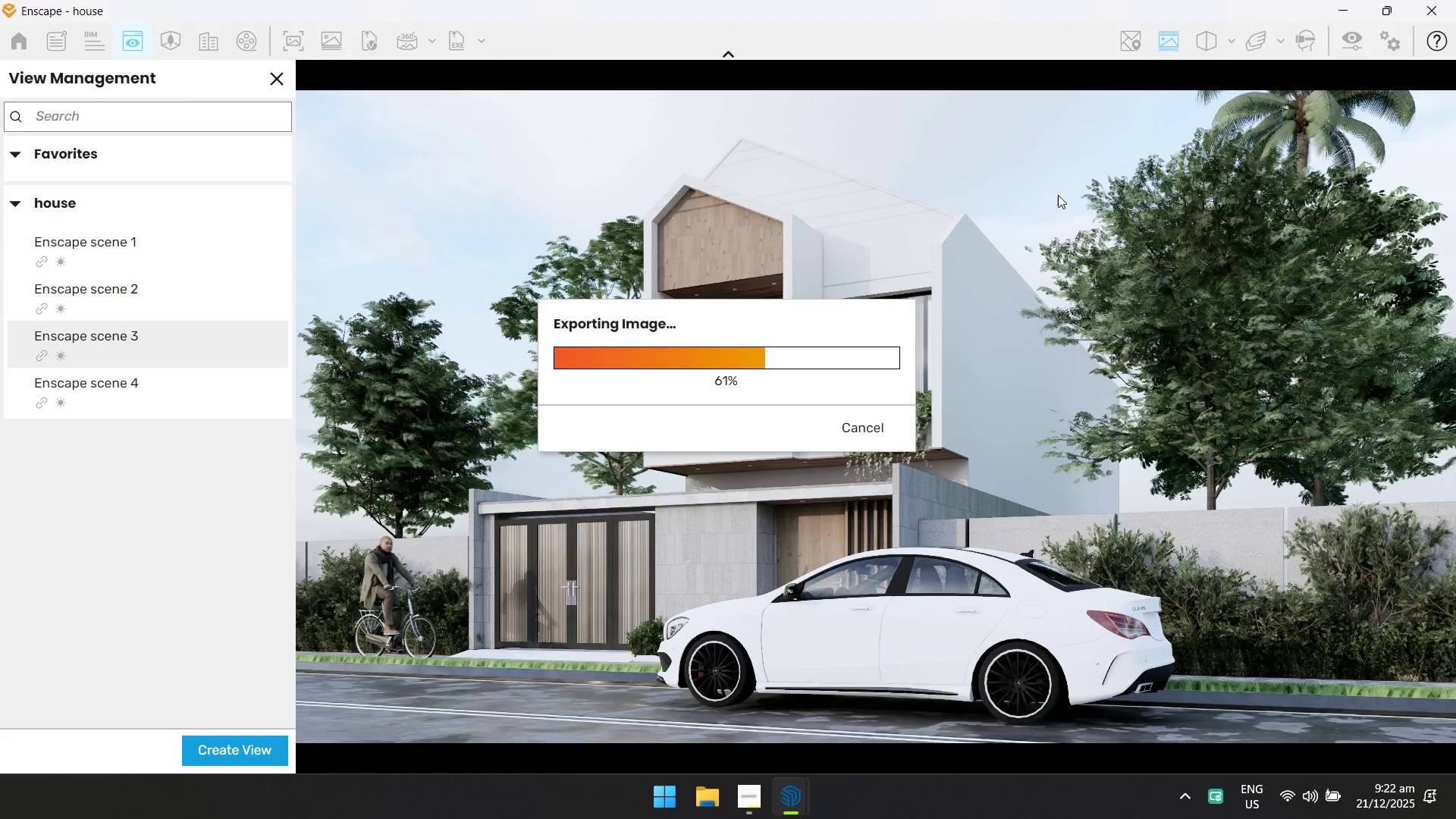 
key(Alt+Tab)
 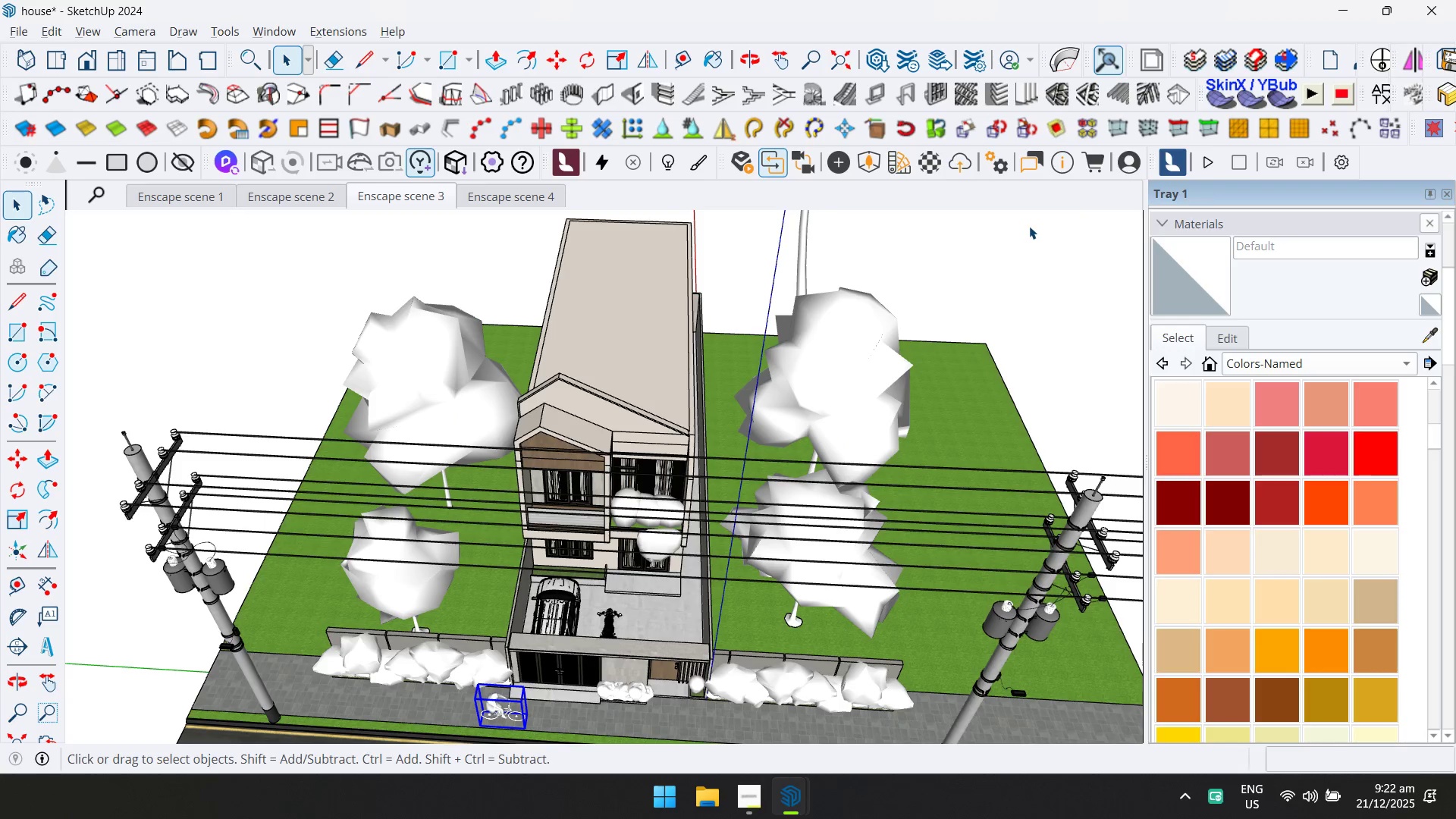 
key(Alt+AltLeft)
 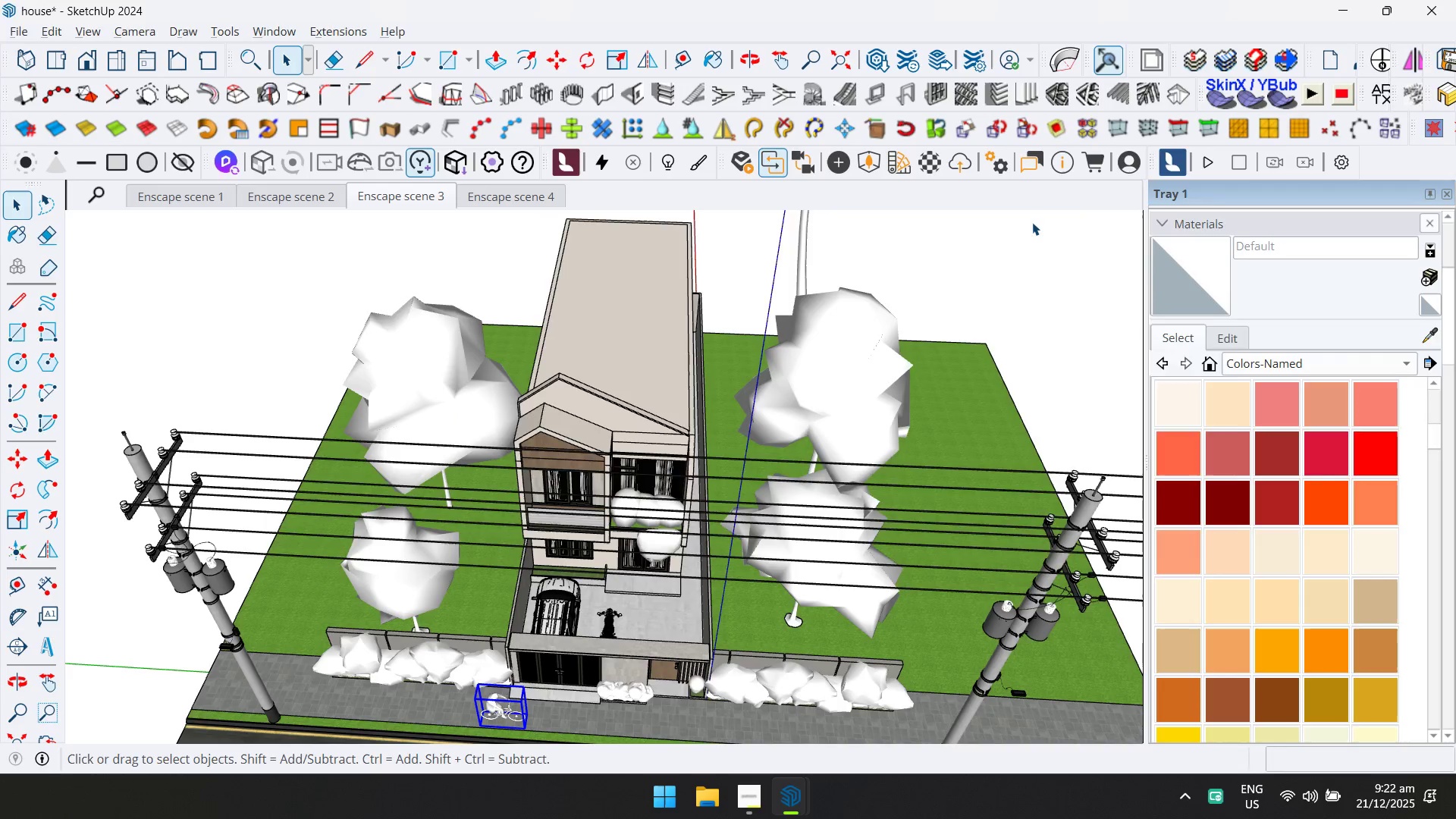 
key(Alt+Tab)
 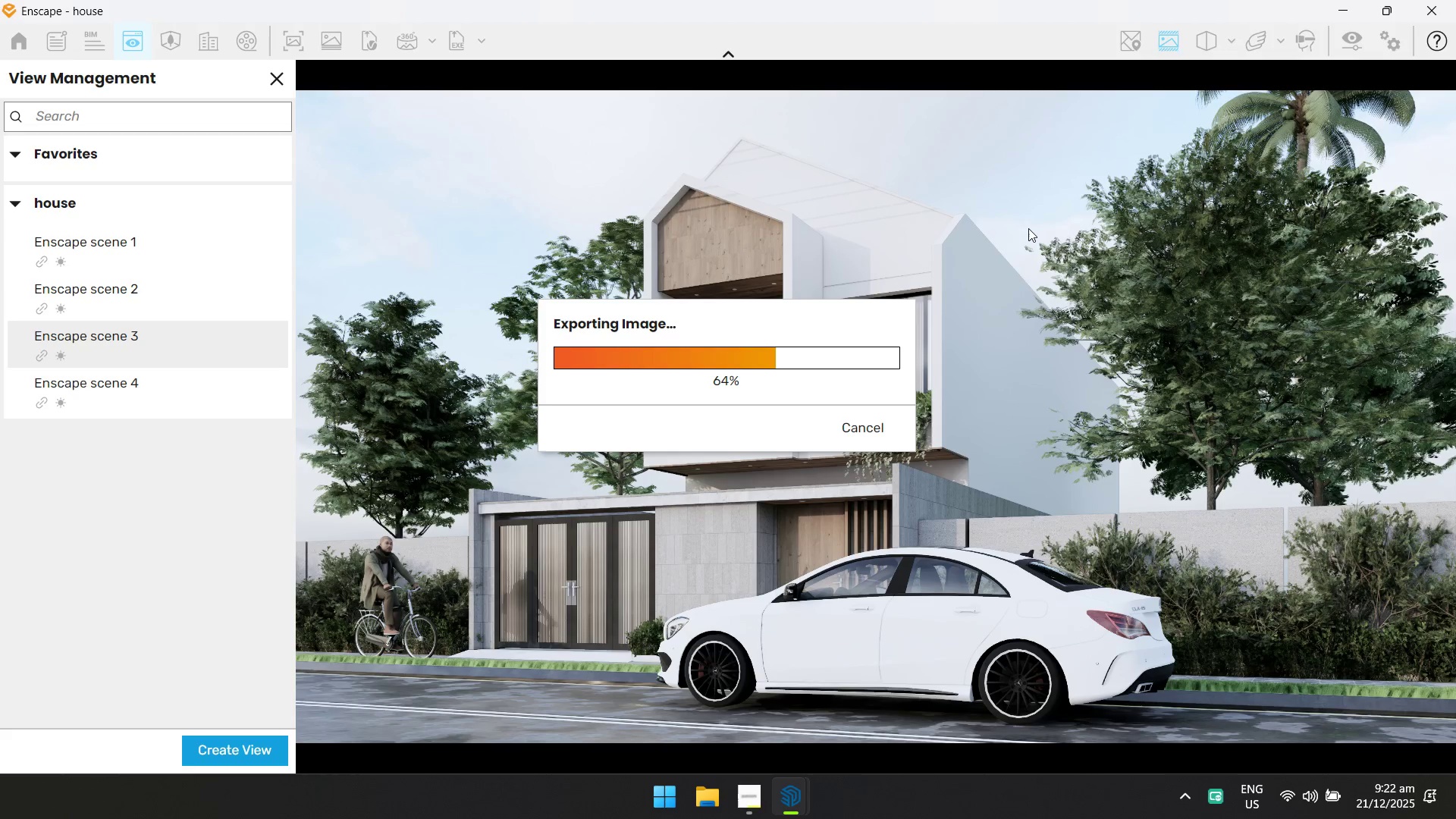 
key(Alt+AltLeft)
 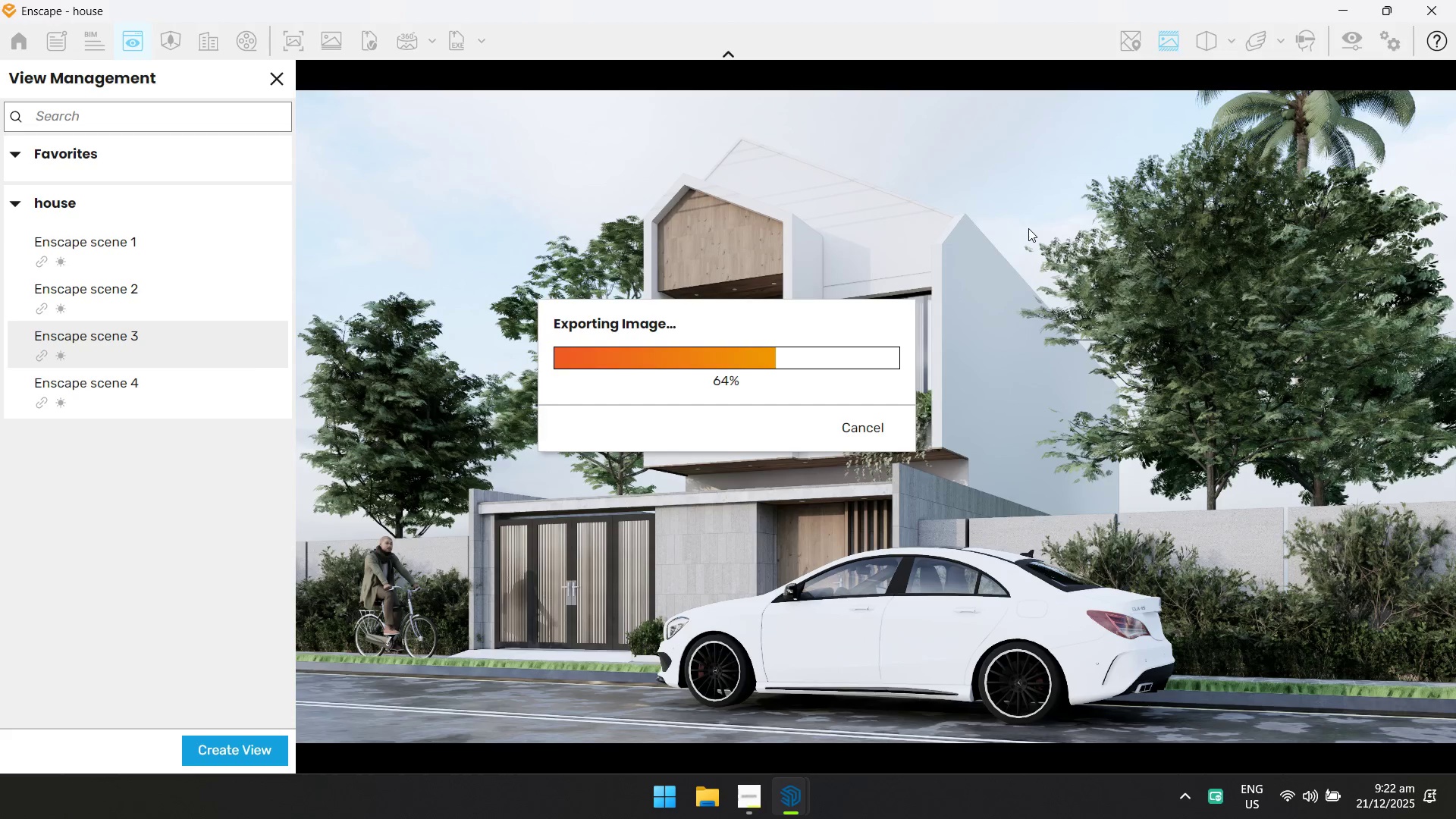 
key(Alt+Tab)
 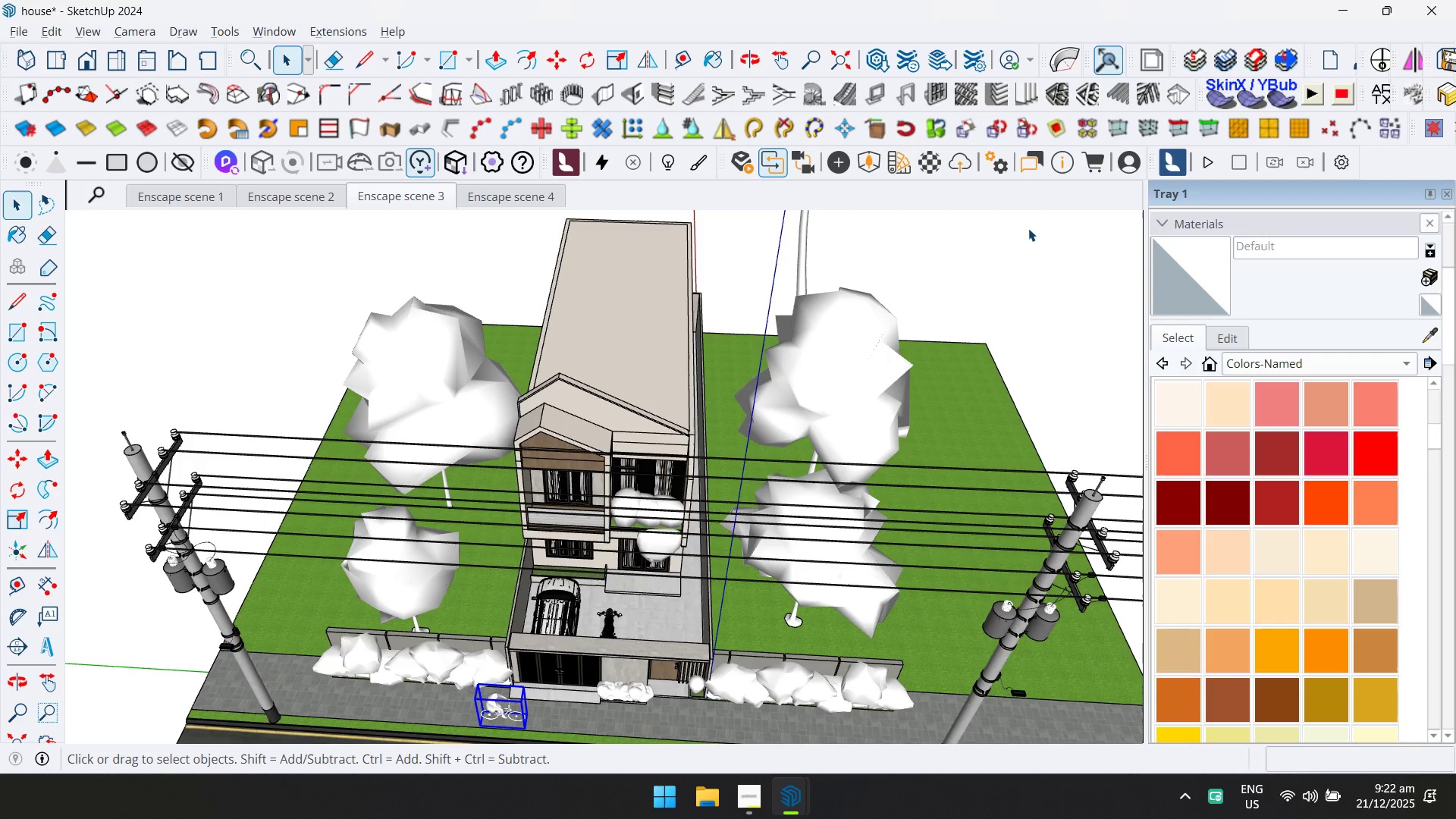 
key(Alt+AltLeft)
 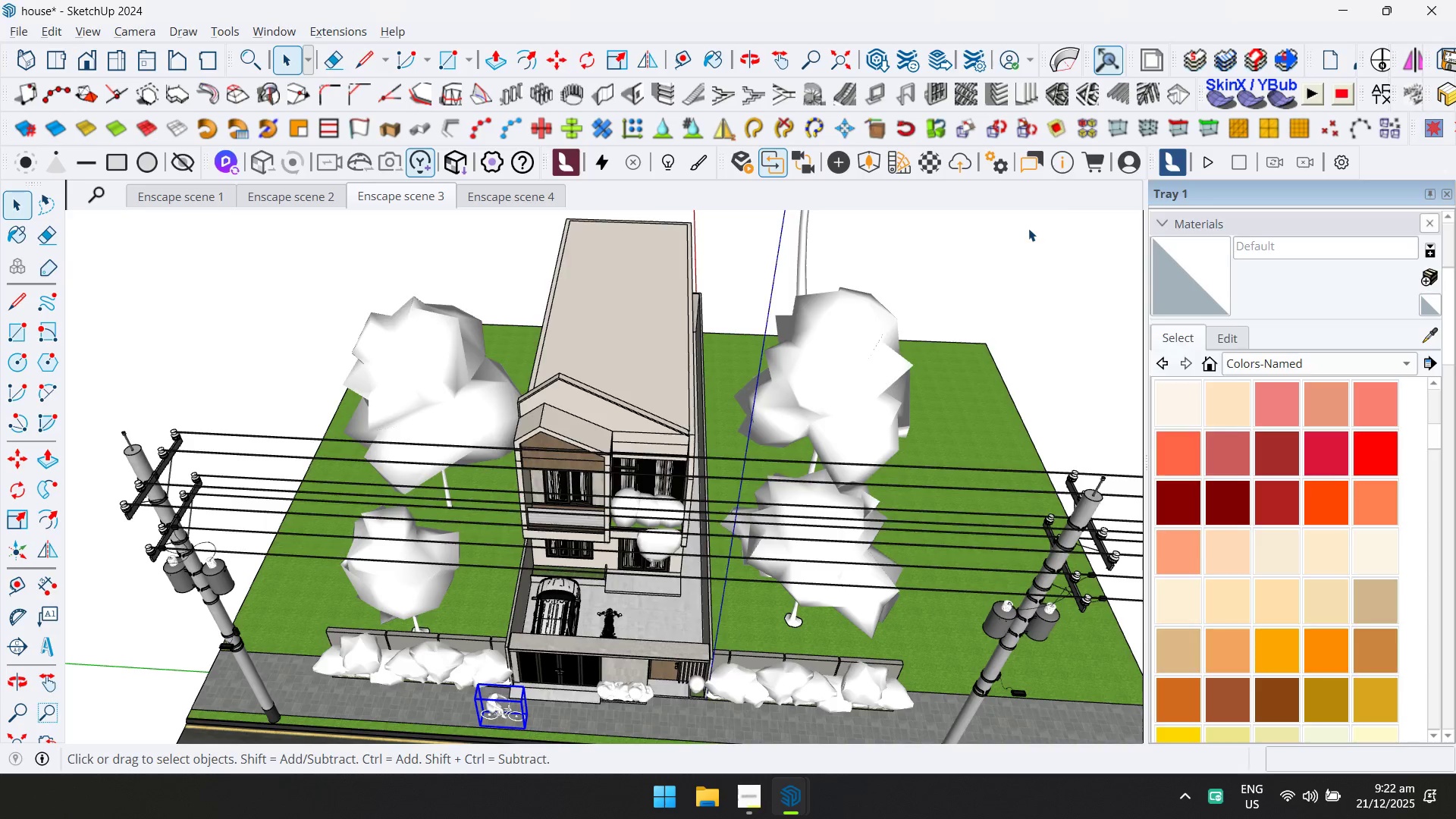 
key(Alt+Tab)
 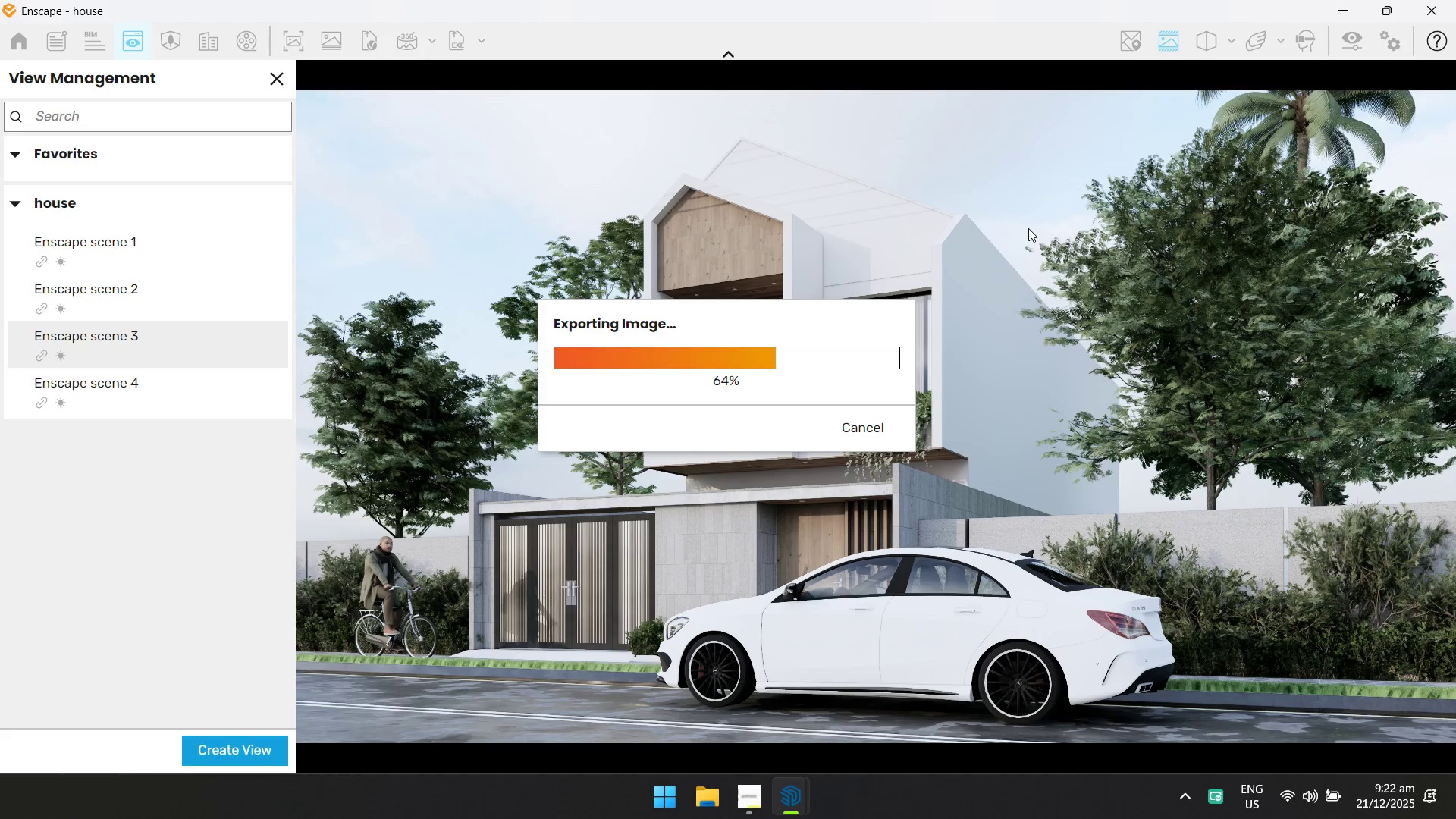 
key(Alt+AltLeft)
 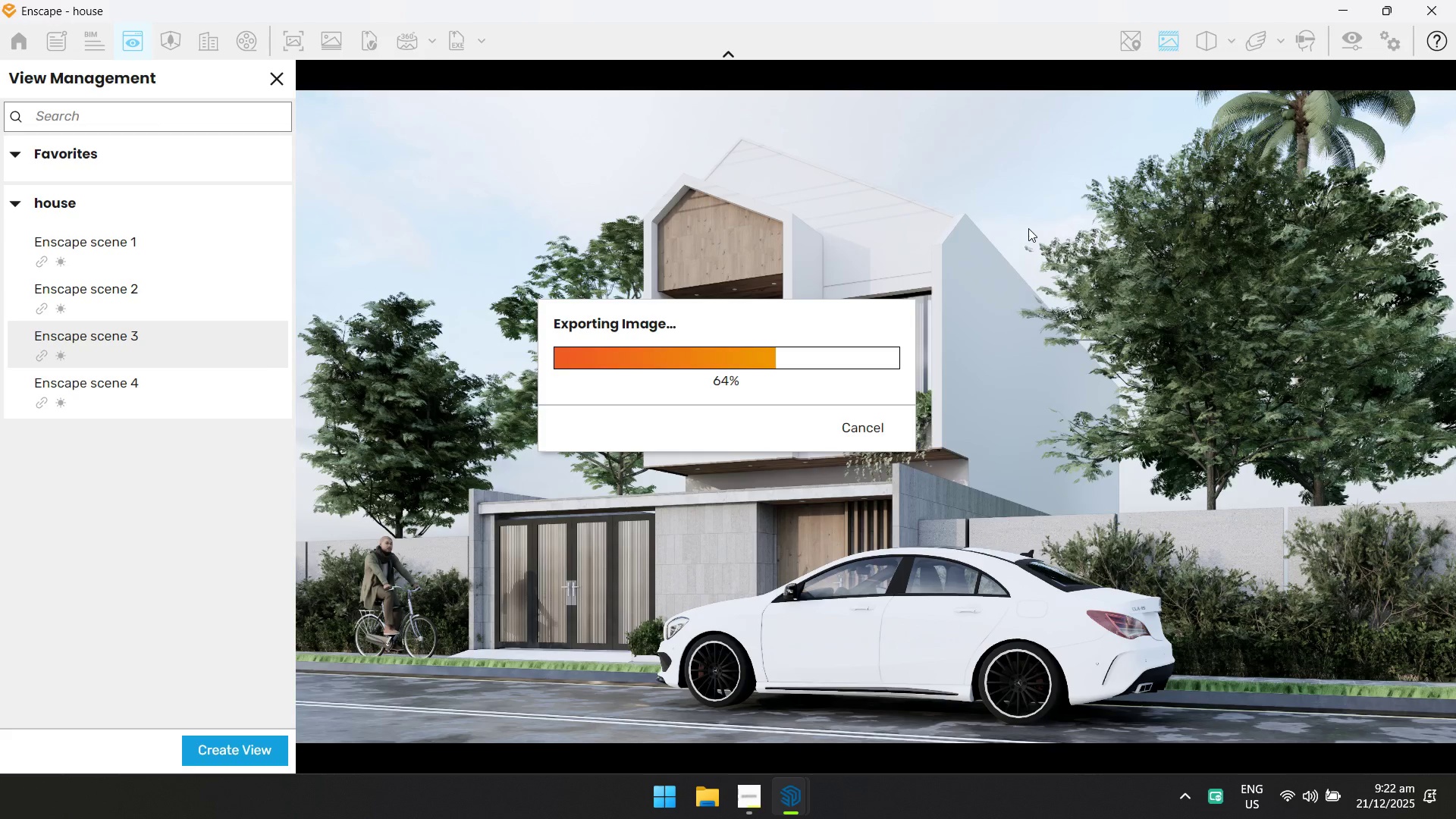 
key(Alt+Tab)
 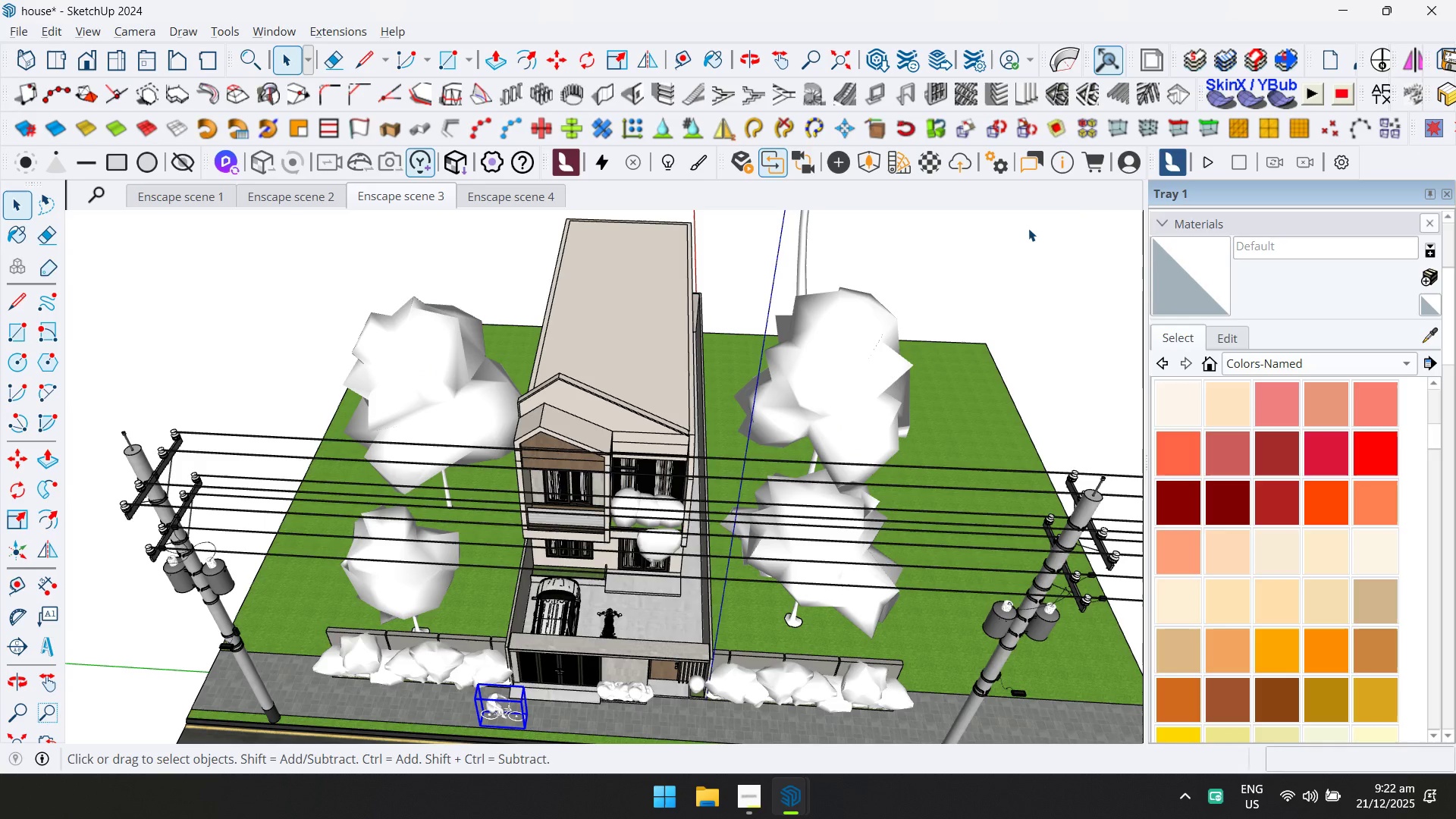 
key(Alt+AltLeft)
 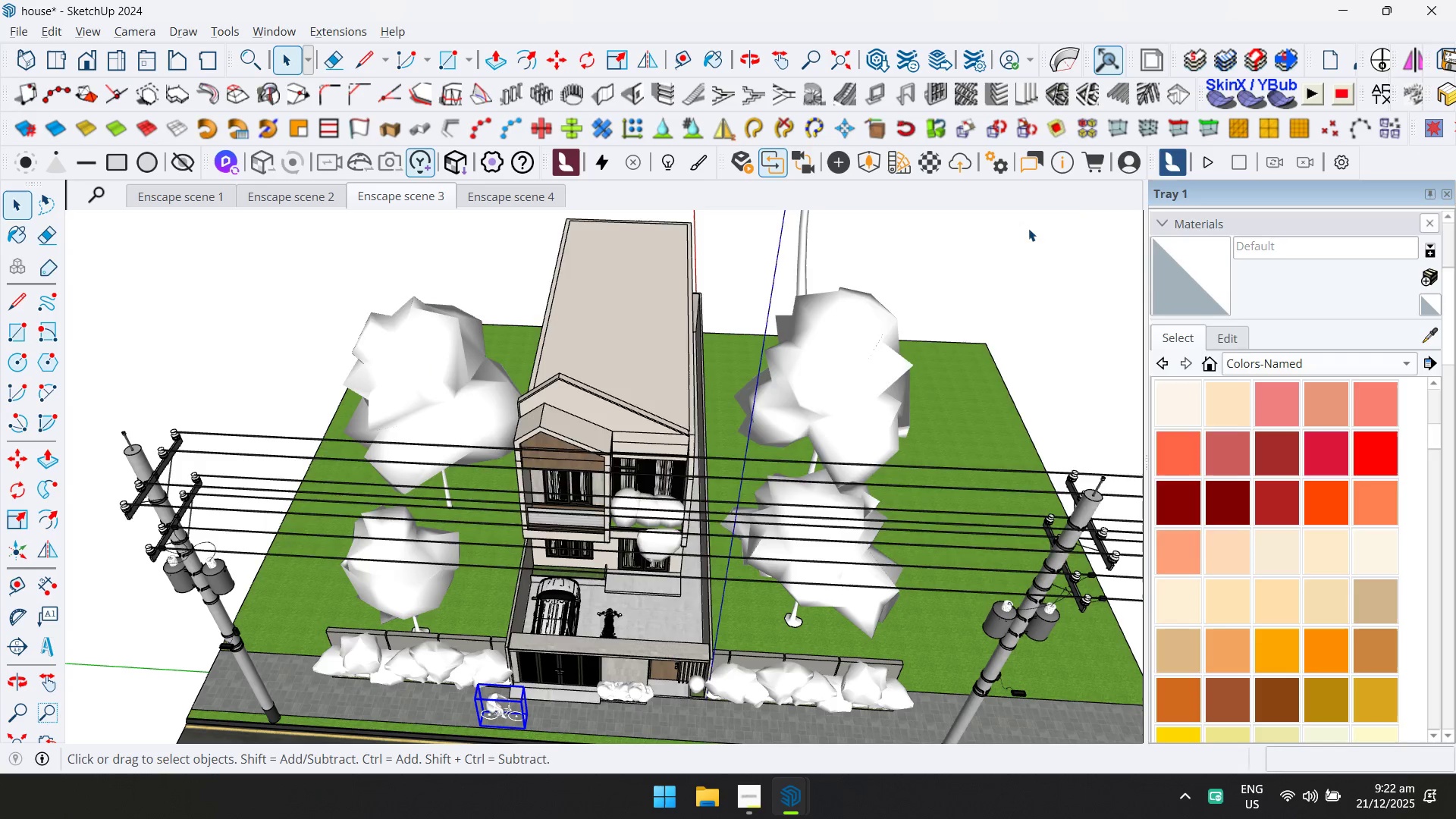 
key(Alt+Tab)
 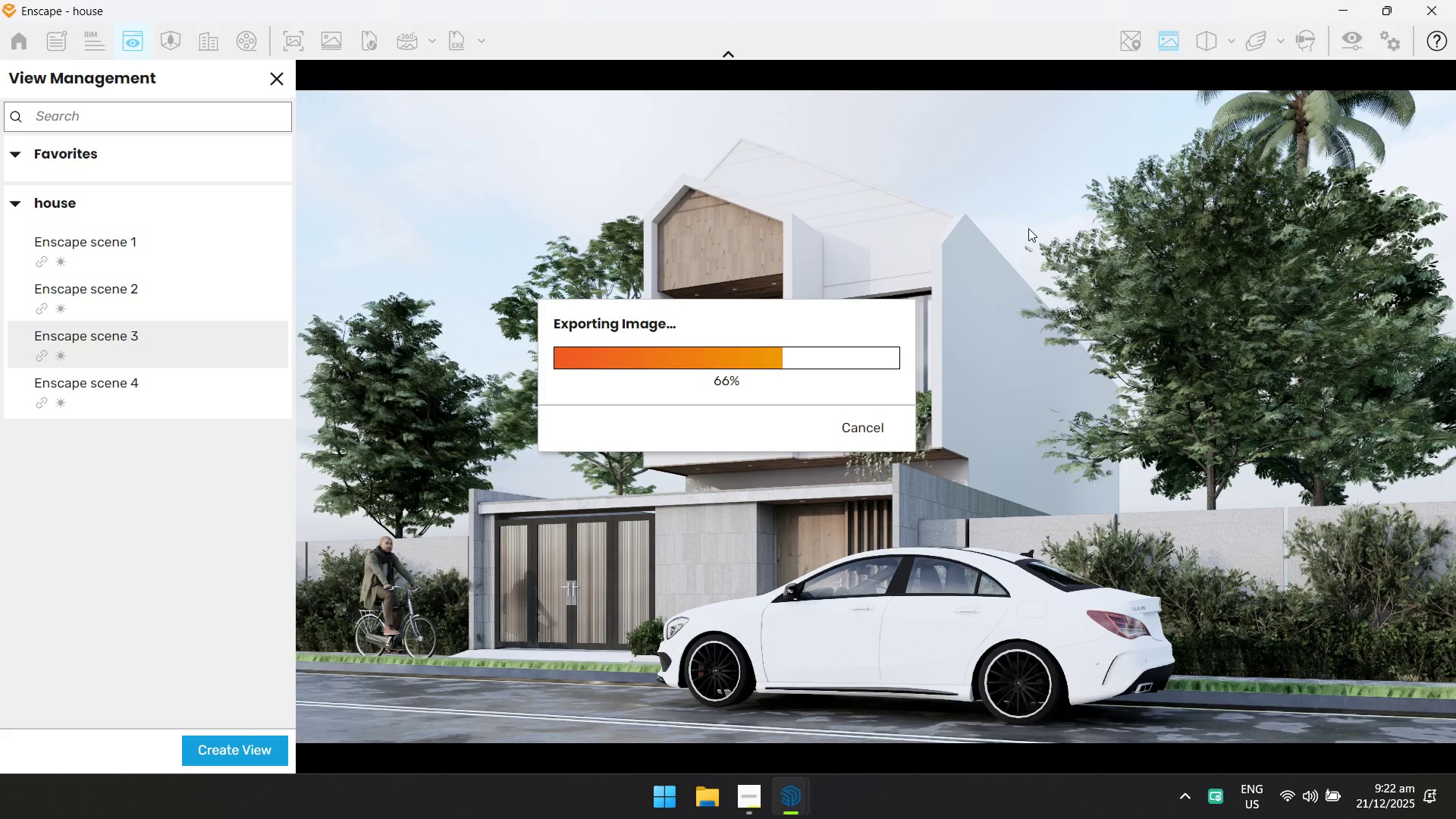 
key(Alt+AltLeft)
 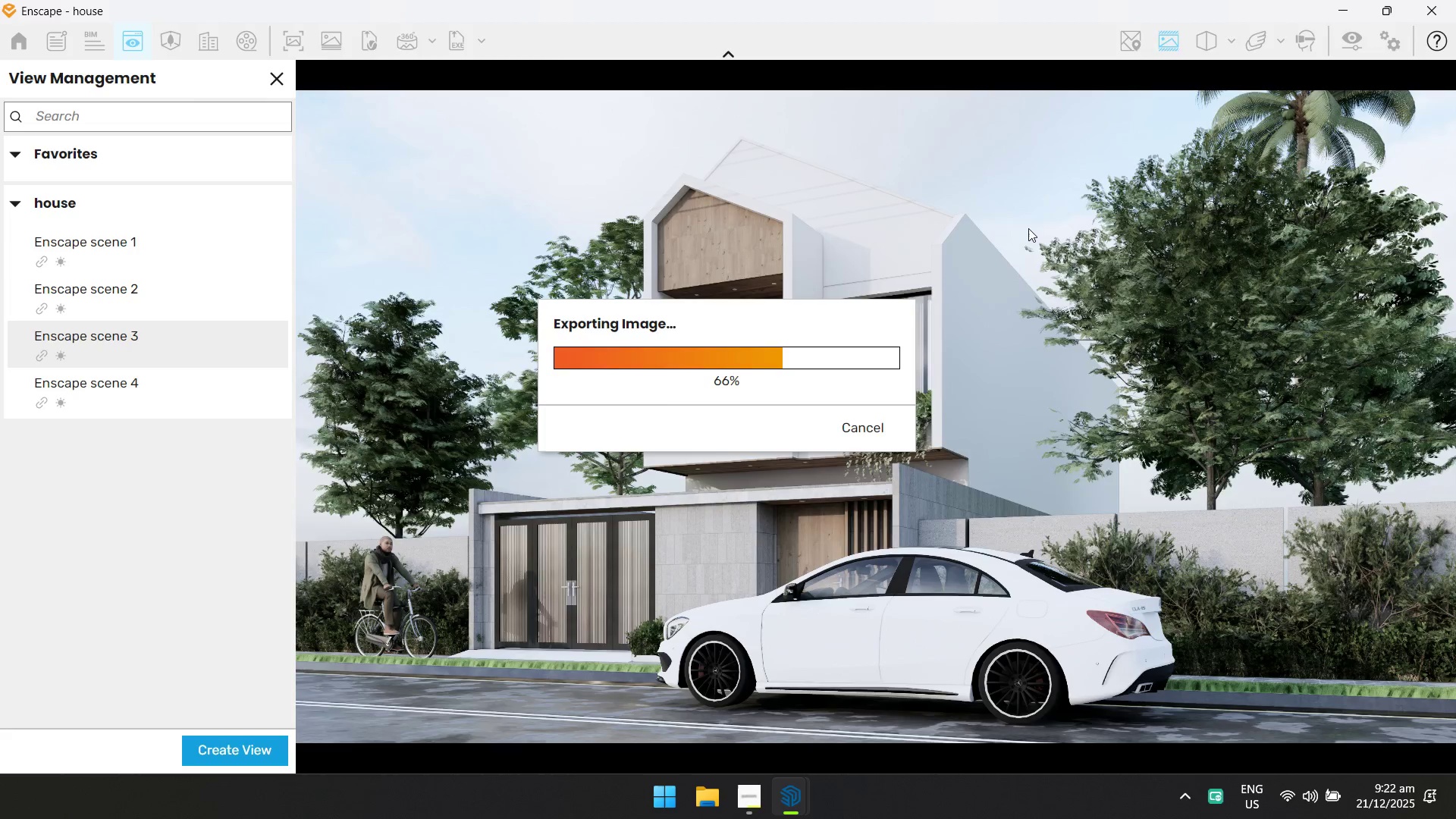 
key(Alt+Tab)
 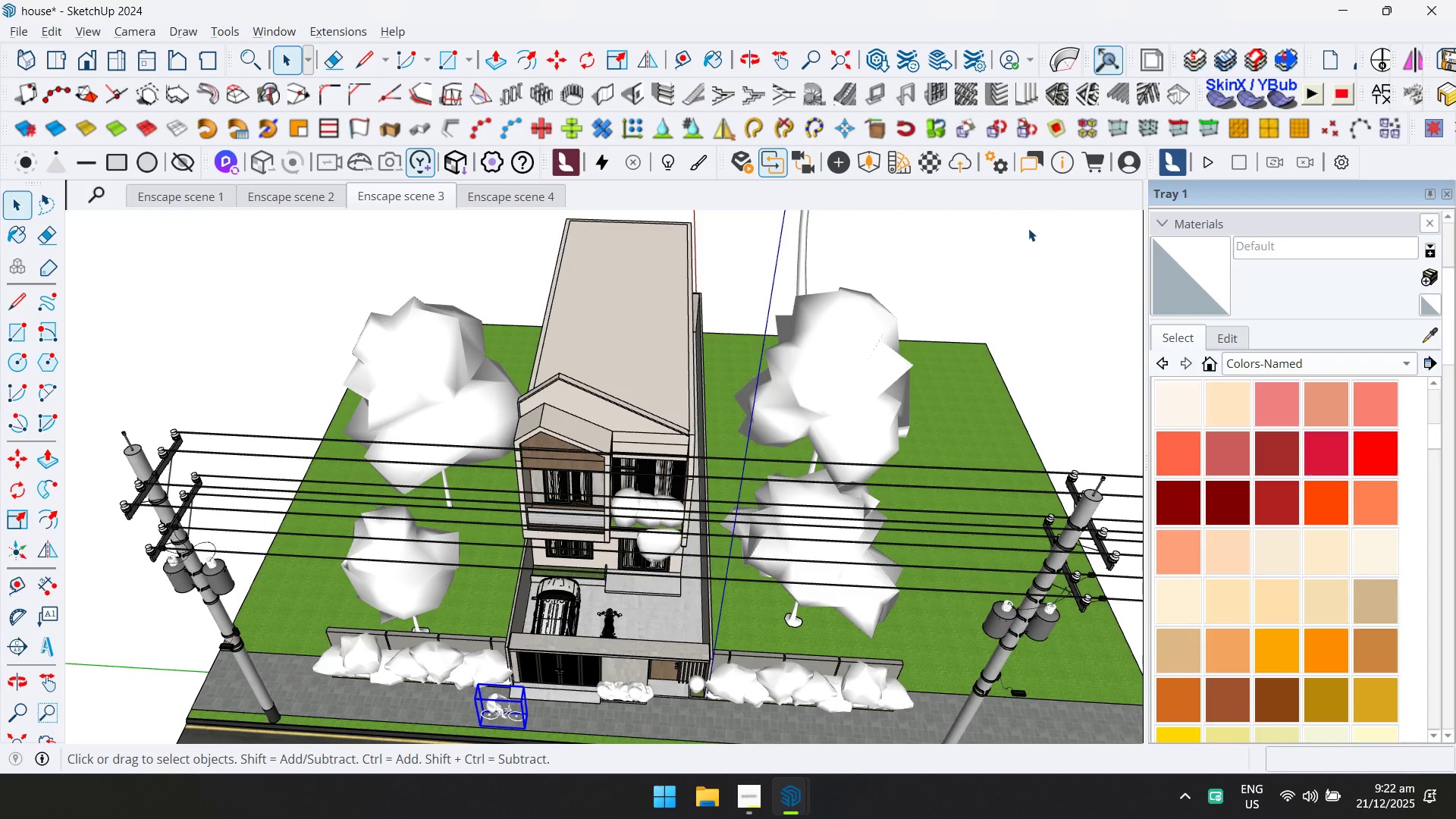 
key(Alt+AltLeft)
 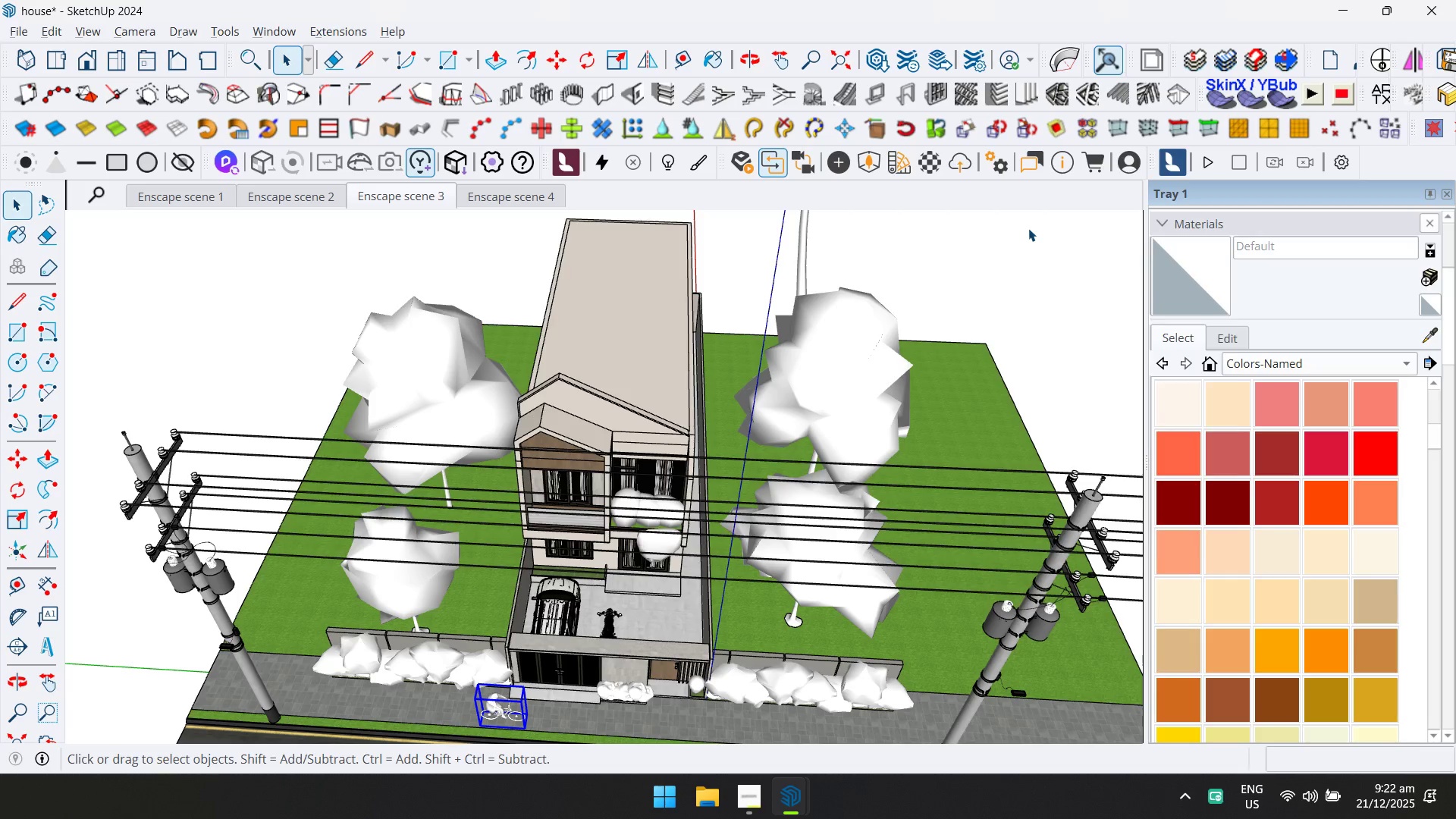 
key(Alt+Tab)
 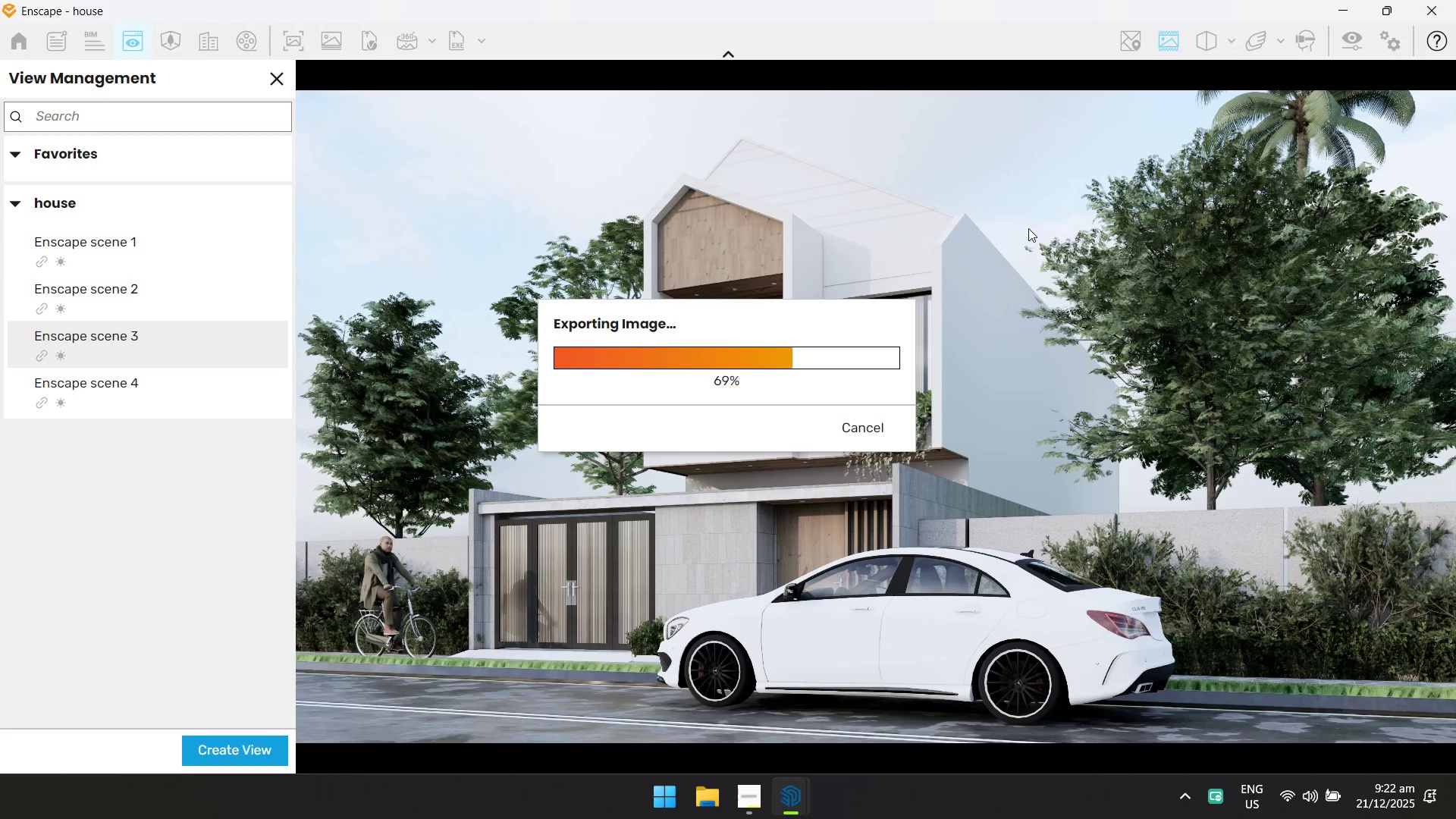 
key(Alt+AltLeft)
 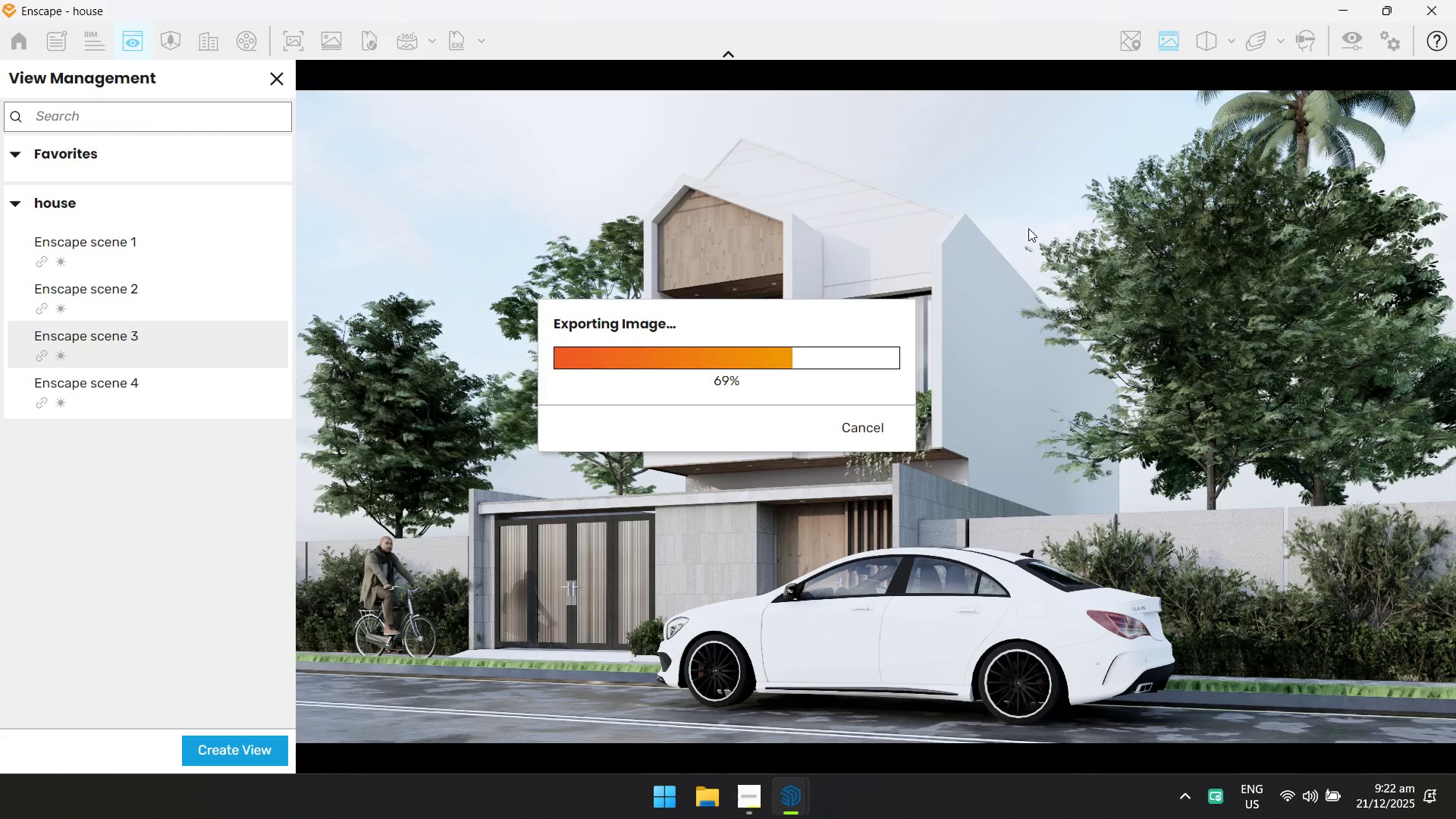 
key(Alt+Tab)
 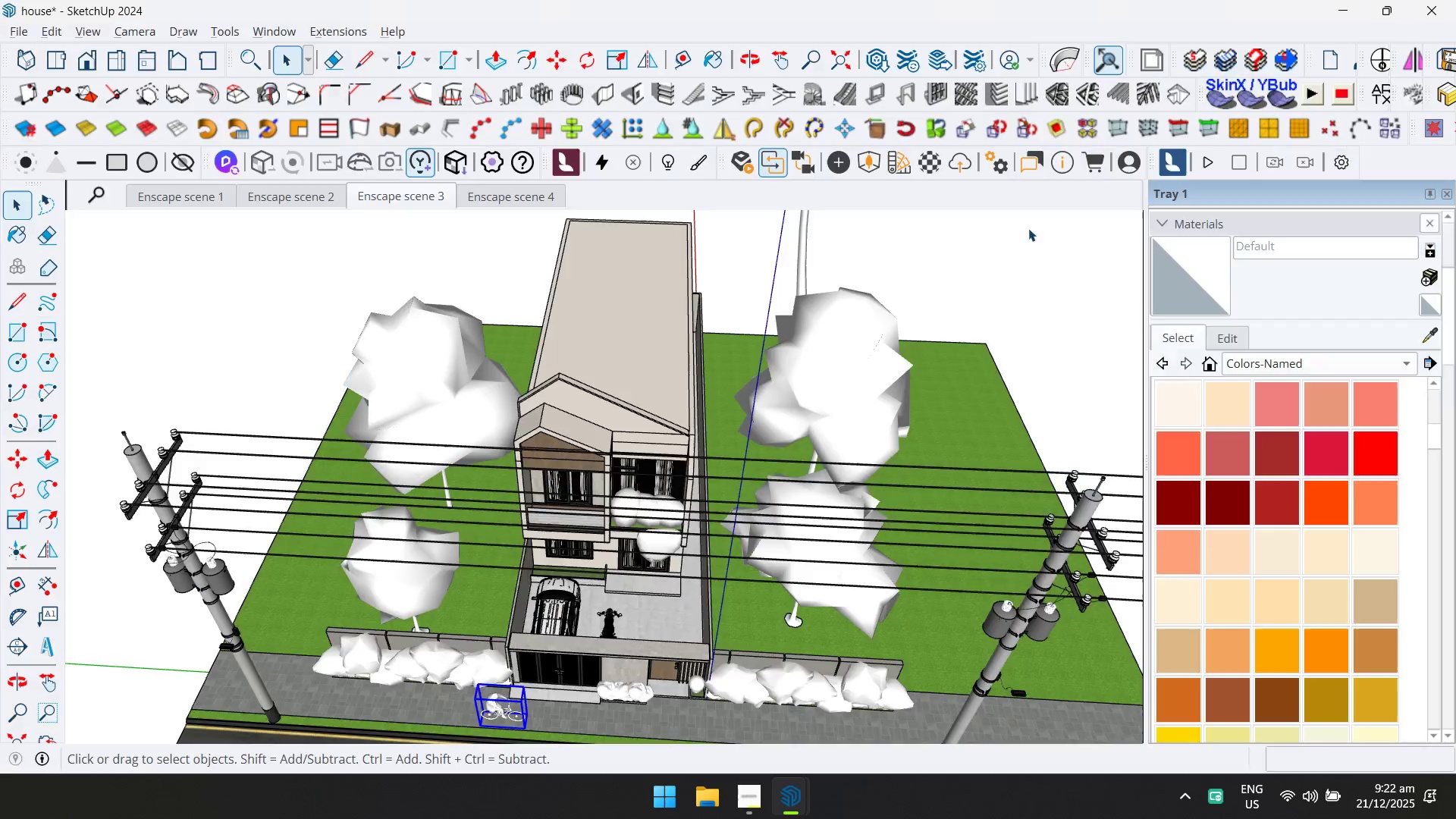 
key(Alt+AltLeft)
 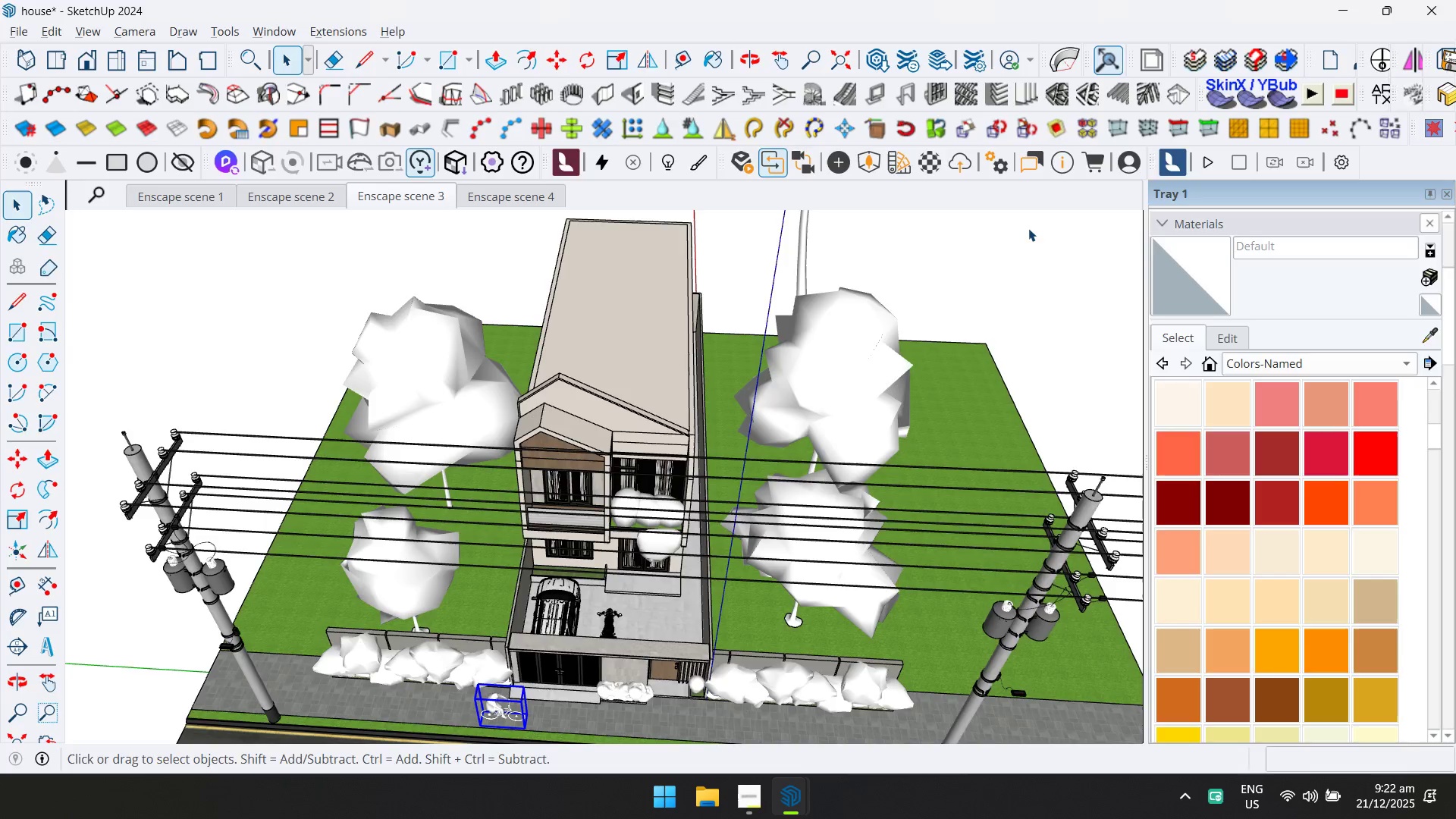 
key(Alt+Tab)
 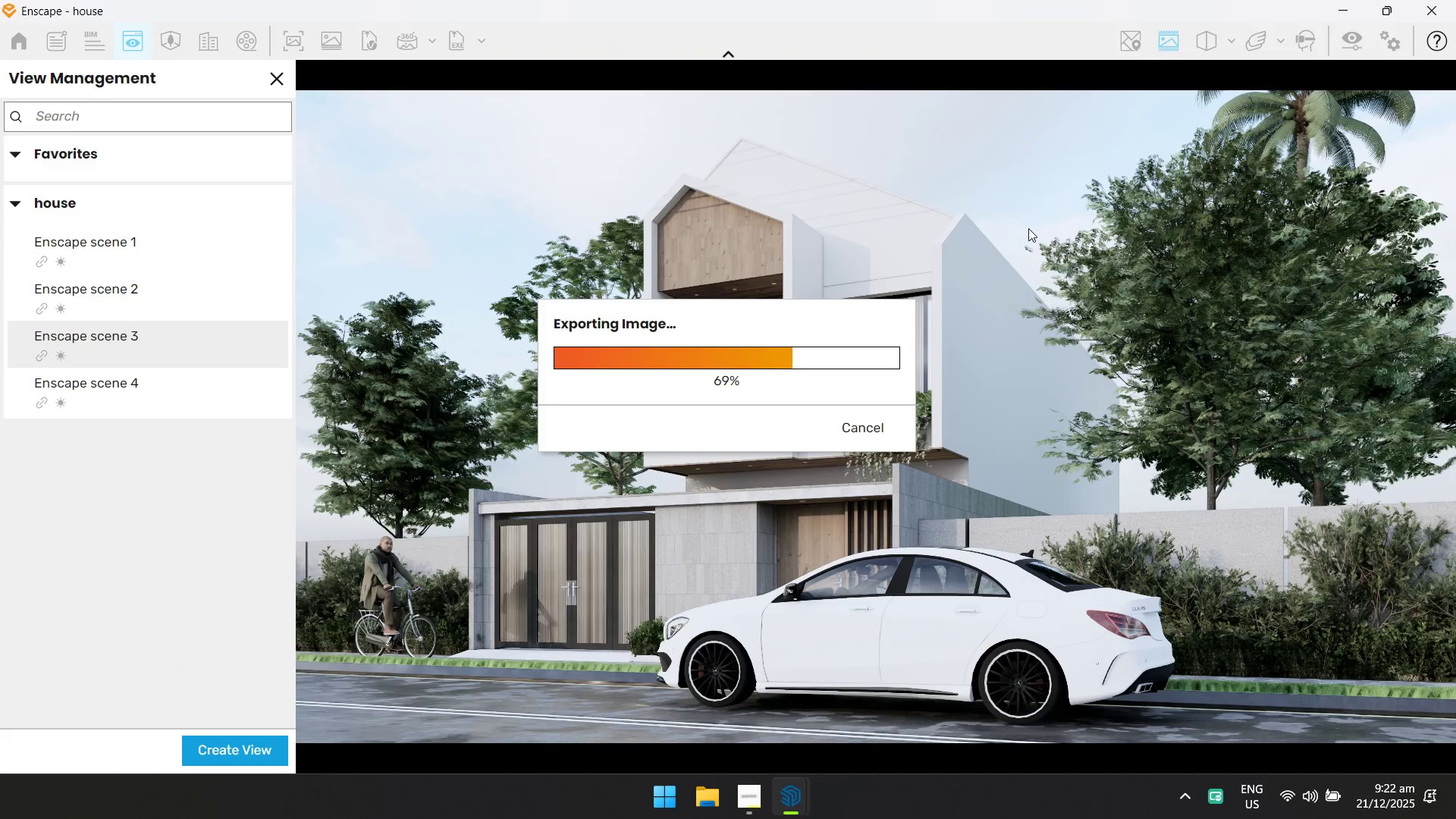 
key(Alt+AltLeft)
 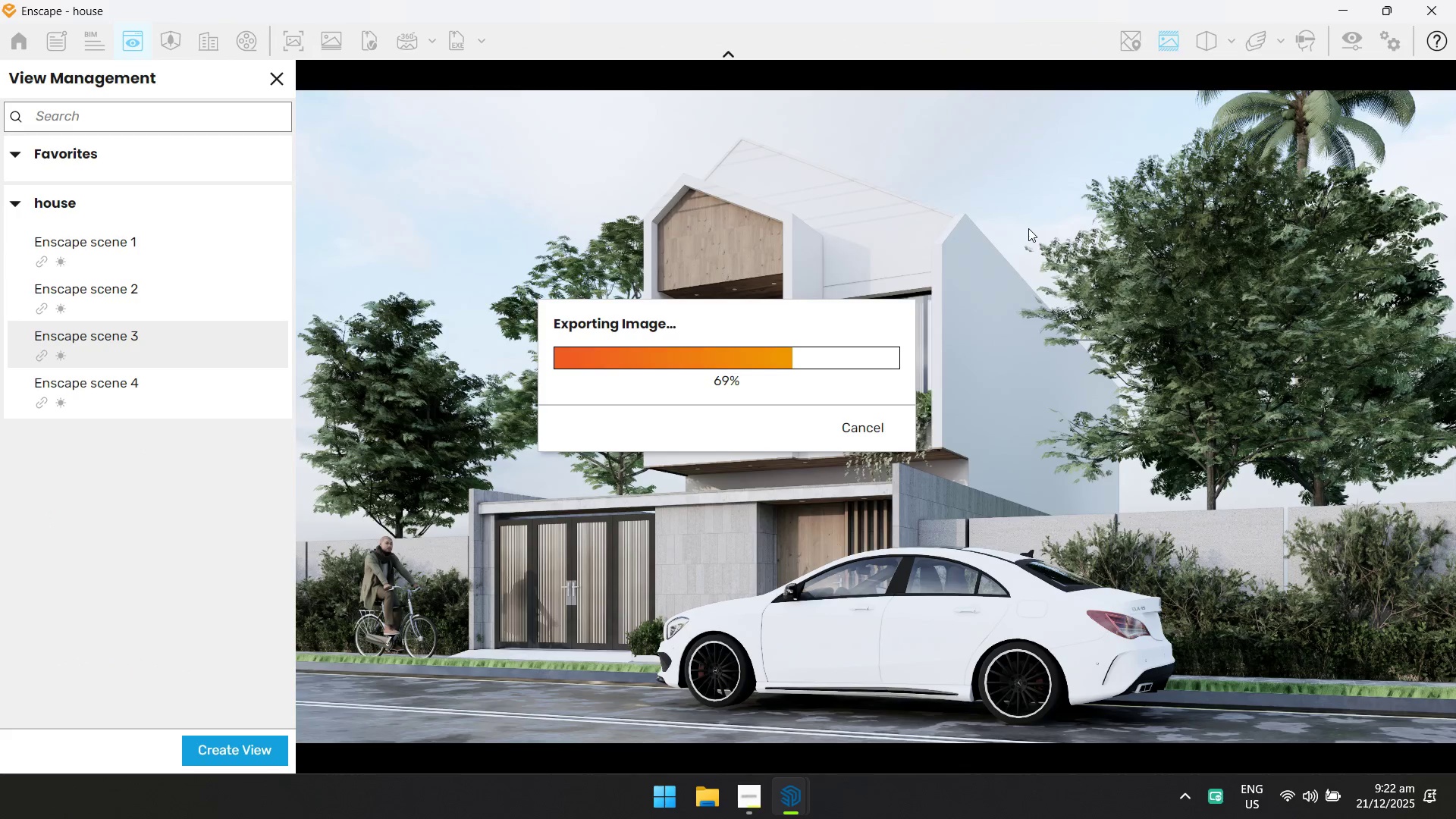 
key(Alt+Tab)
 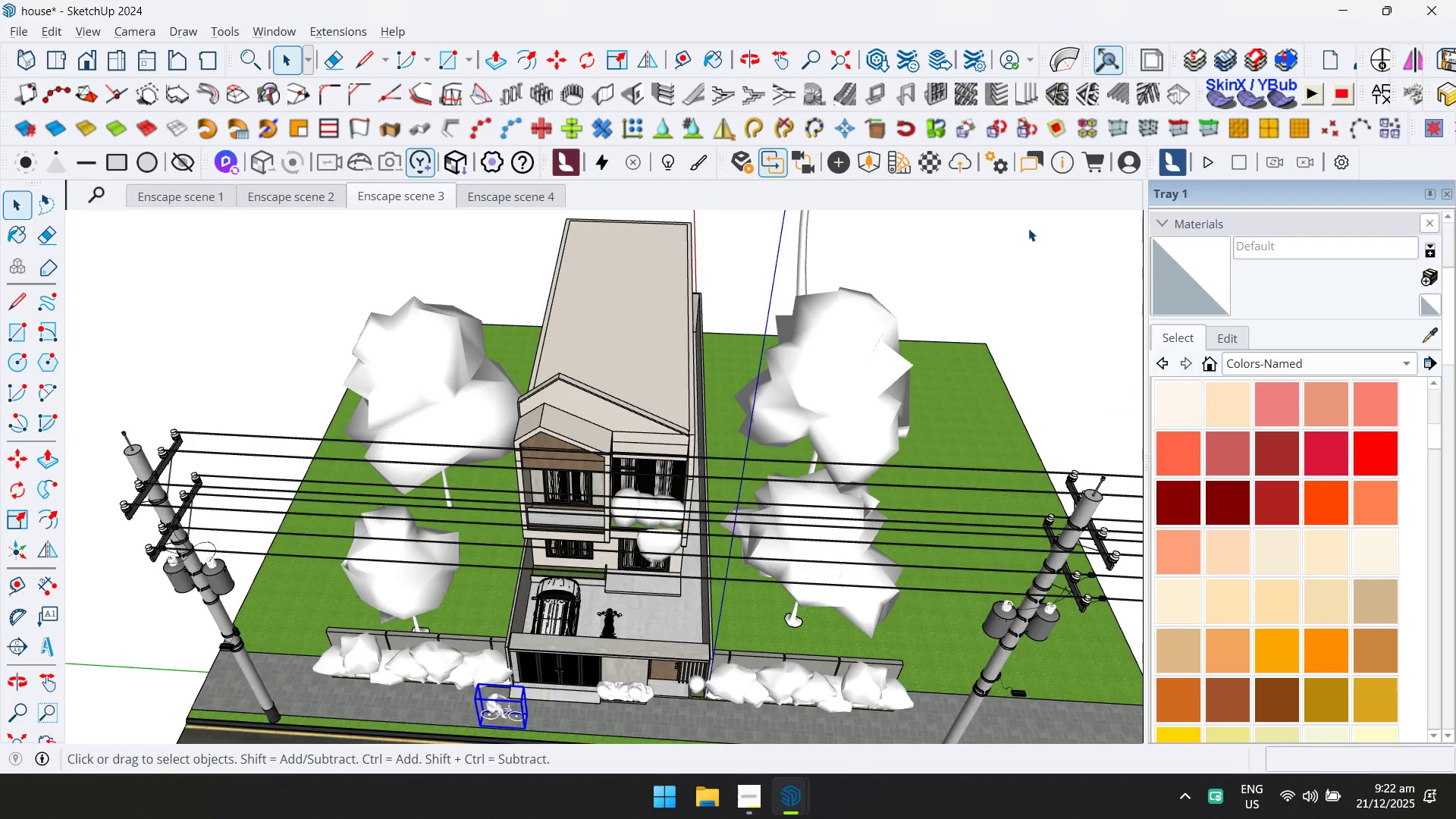 
key(Alt+AltLeft)
 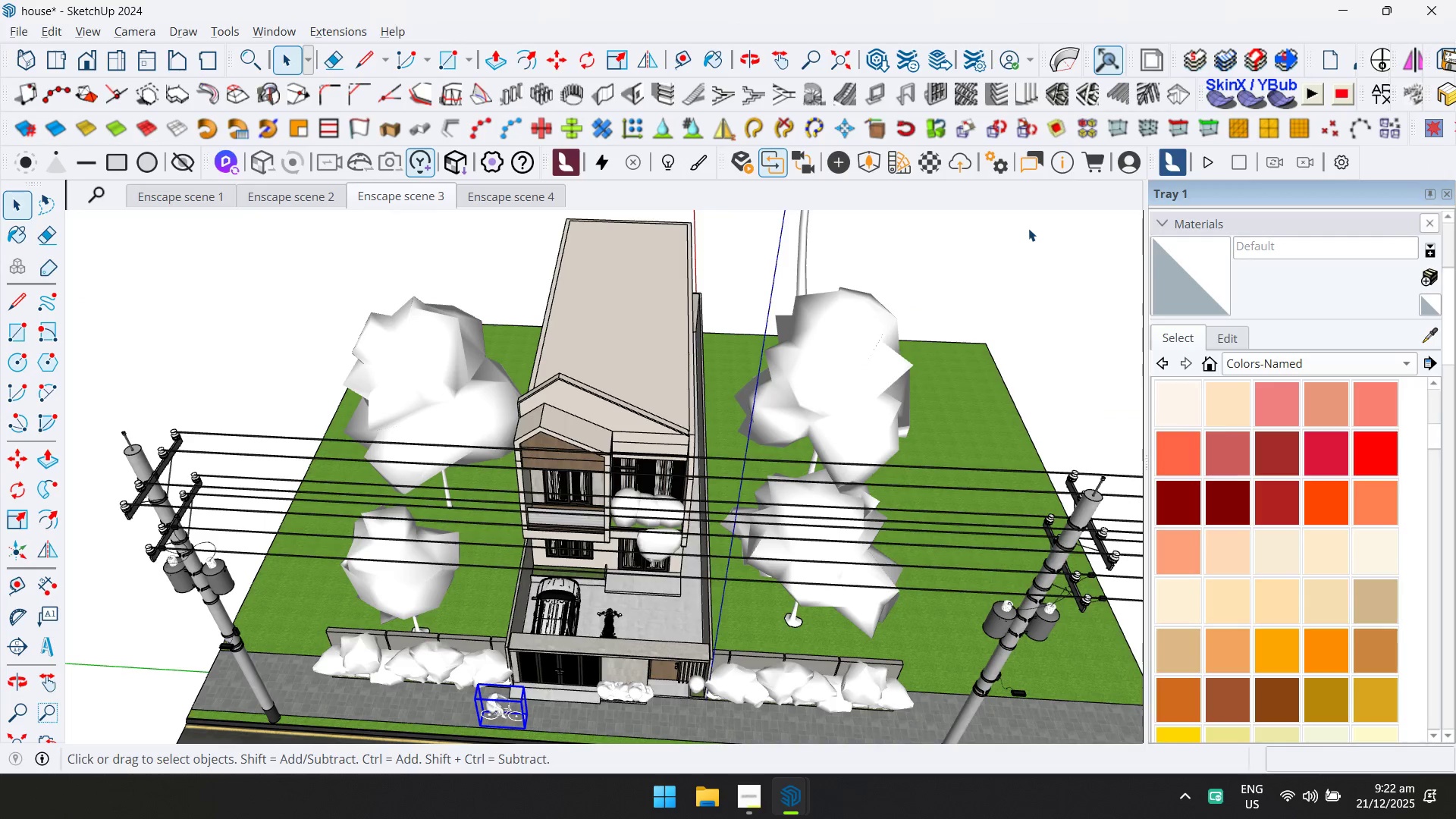 
key(Alt+Tab)
 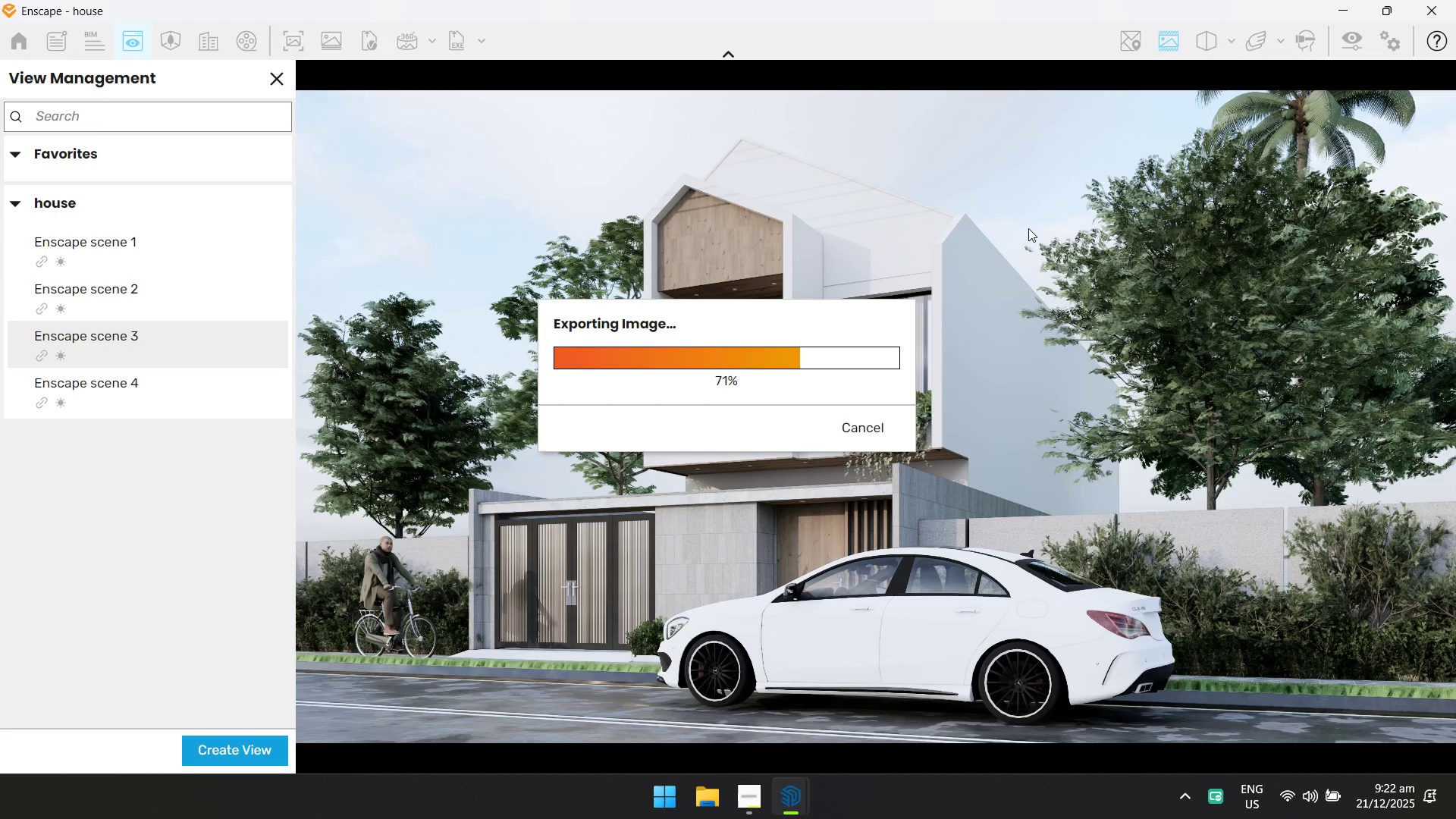 
key(Alt+AltLeft)
 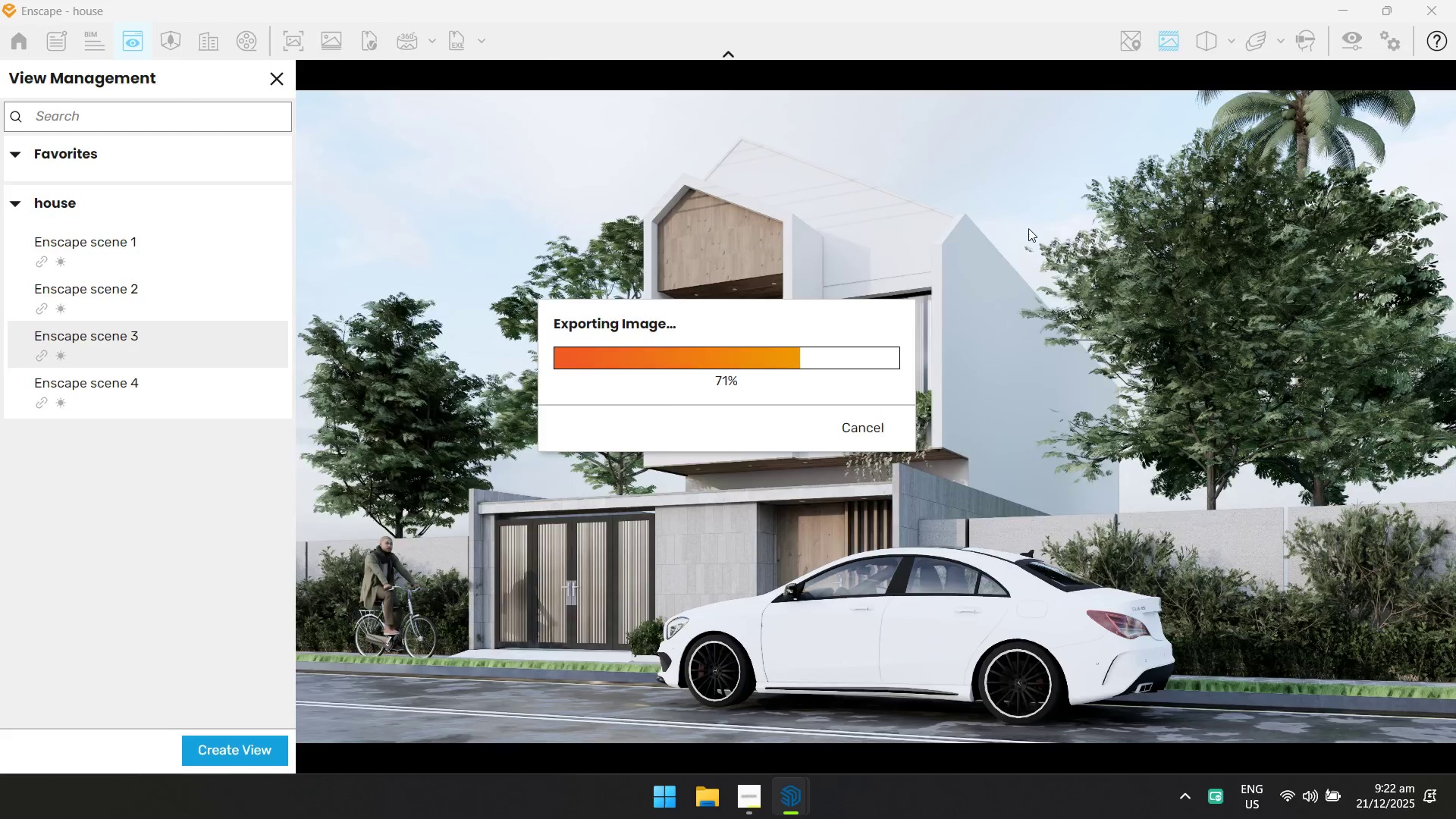 
key(Alt+Tab)
 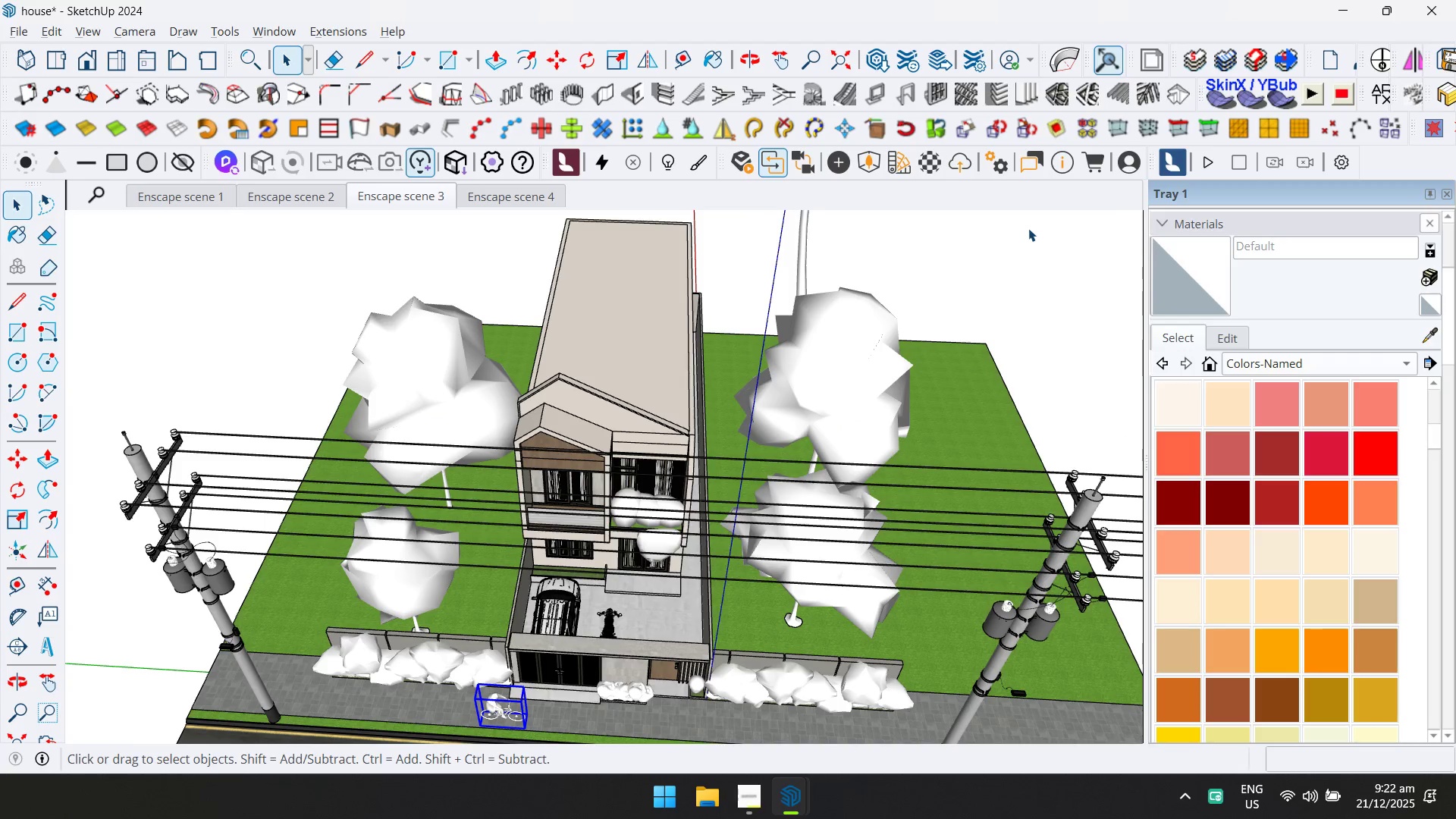 
key(Alt+AltLeft)
 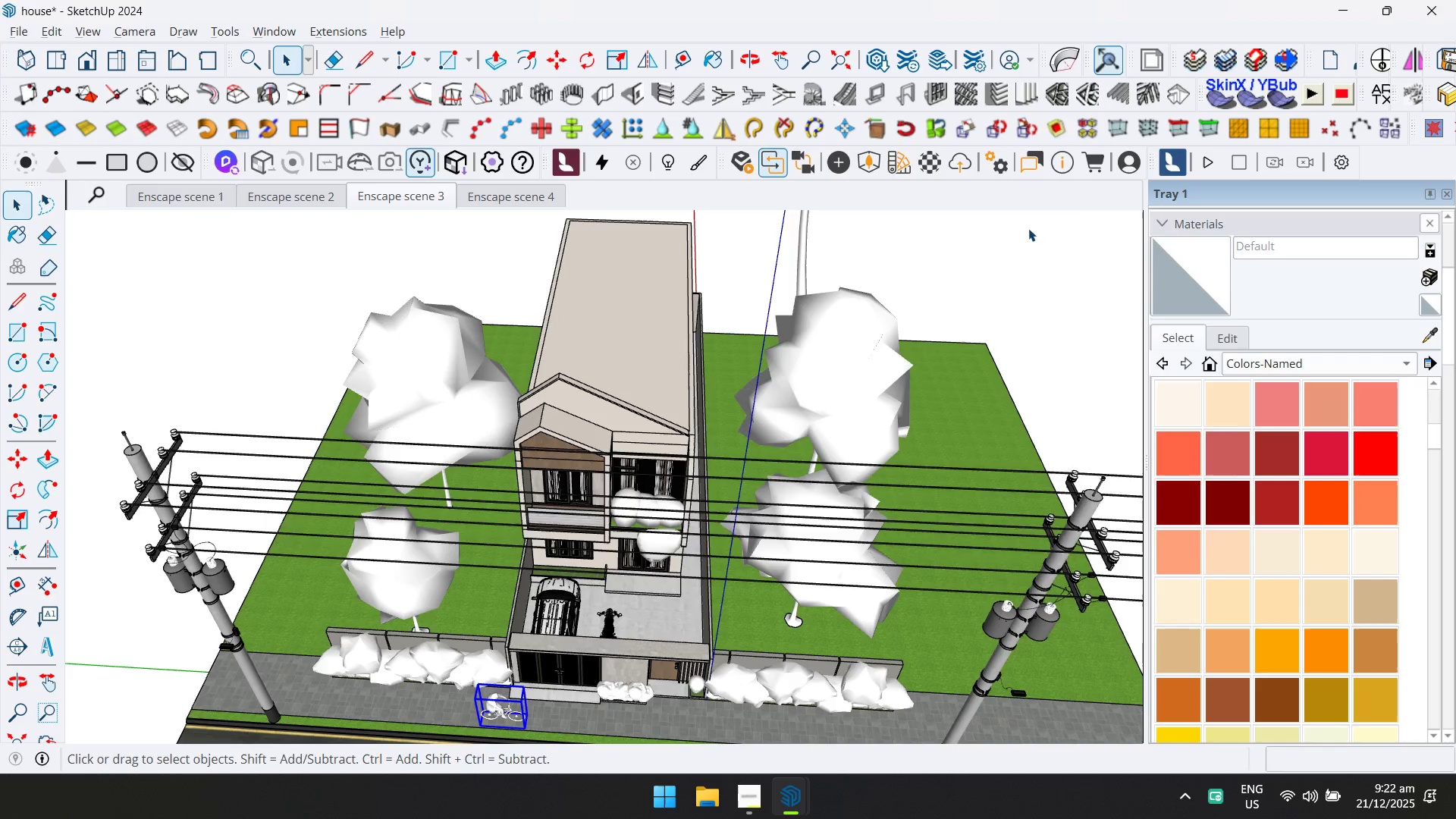 
key(Alt+Tab)
 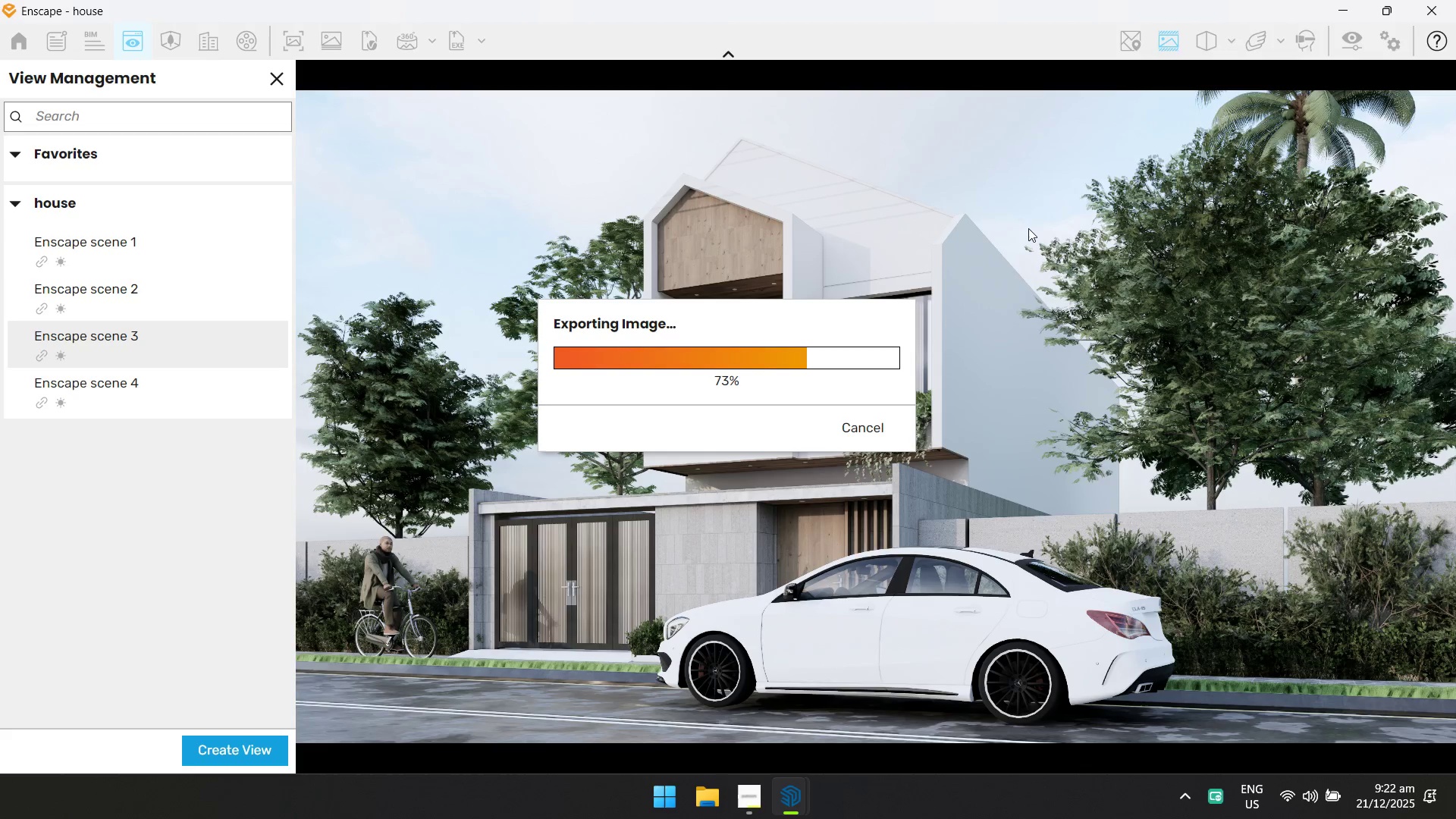 
key(Alt+AltLeft)
 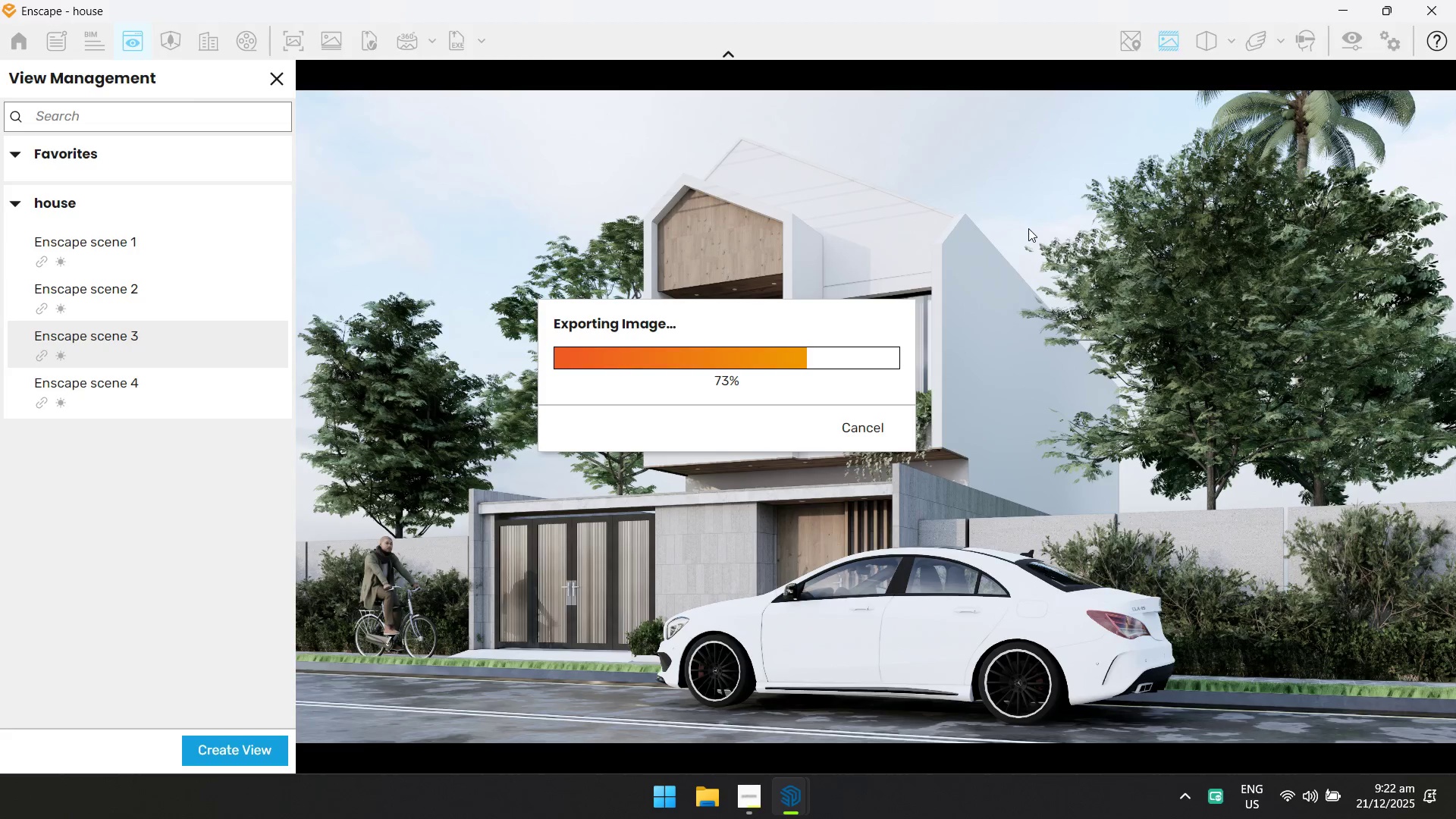 
key(Alt+Tab)
 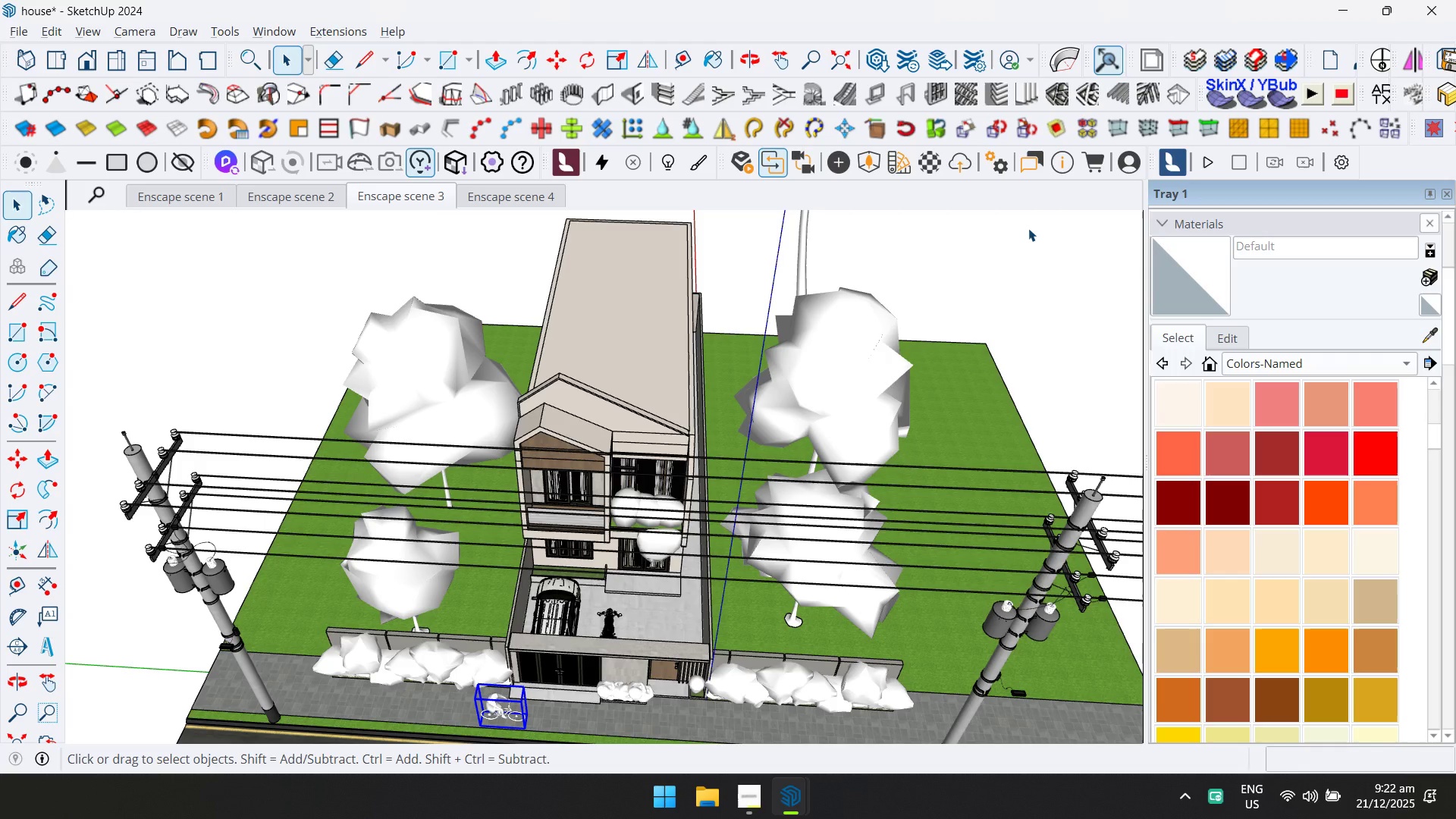 
key(Alt+AltLeft)
 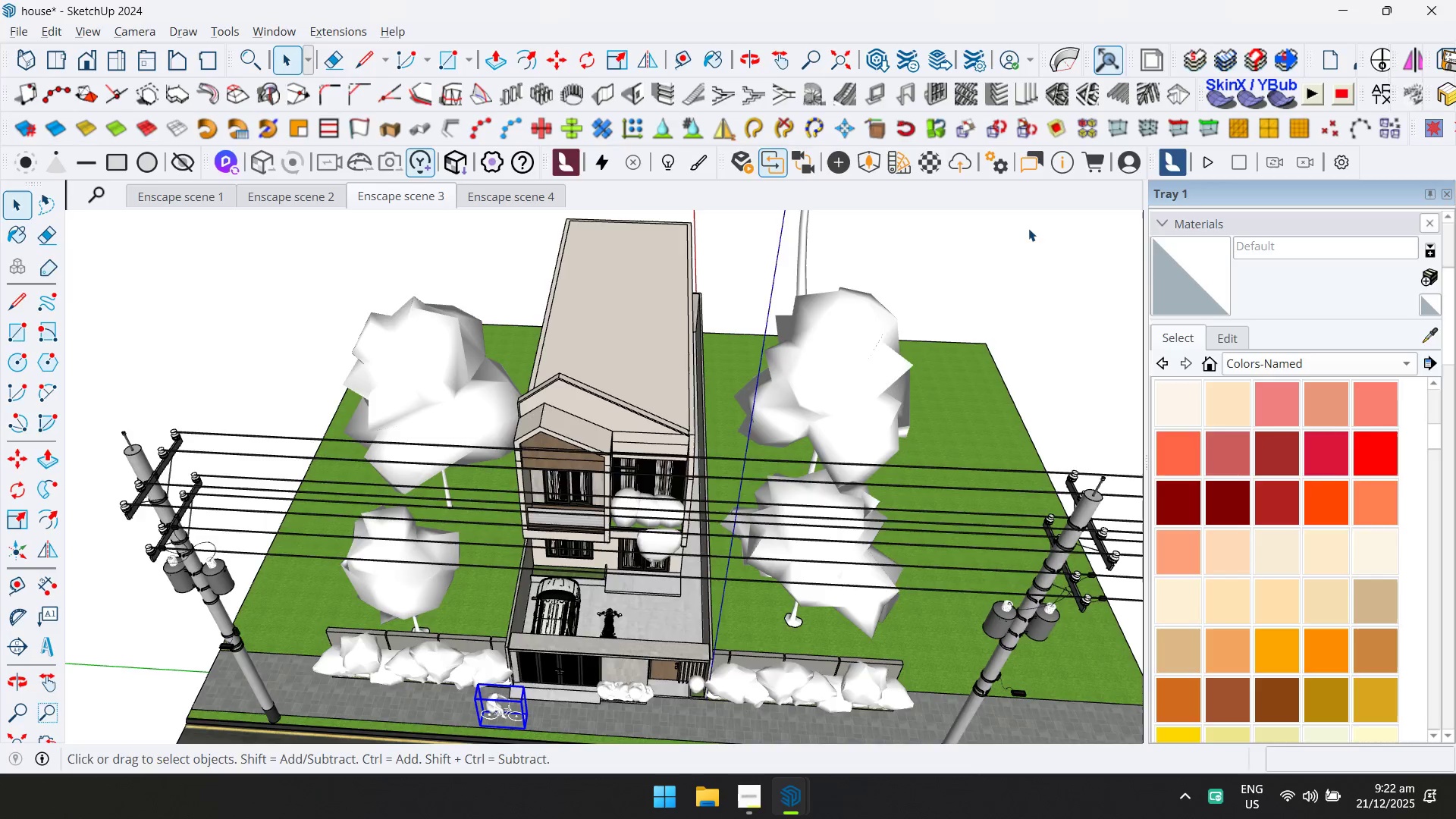 
key(Alt+Tab)
 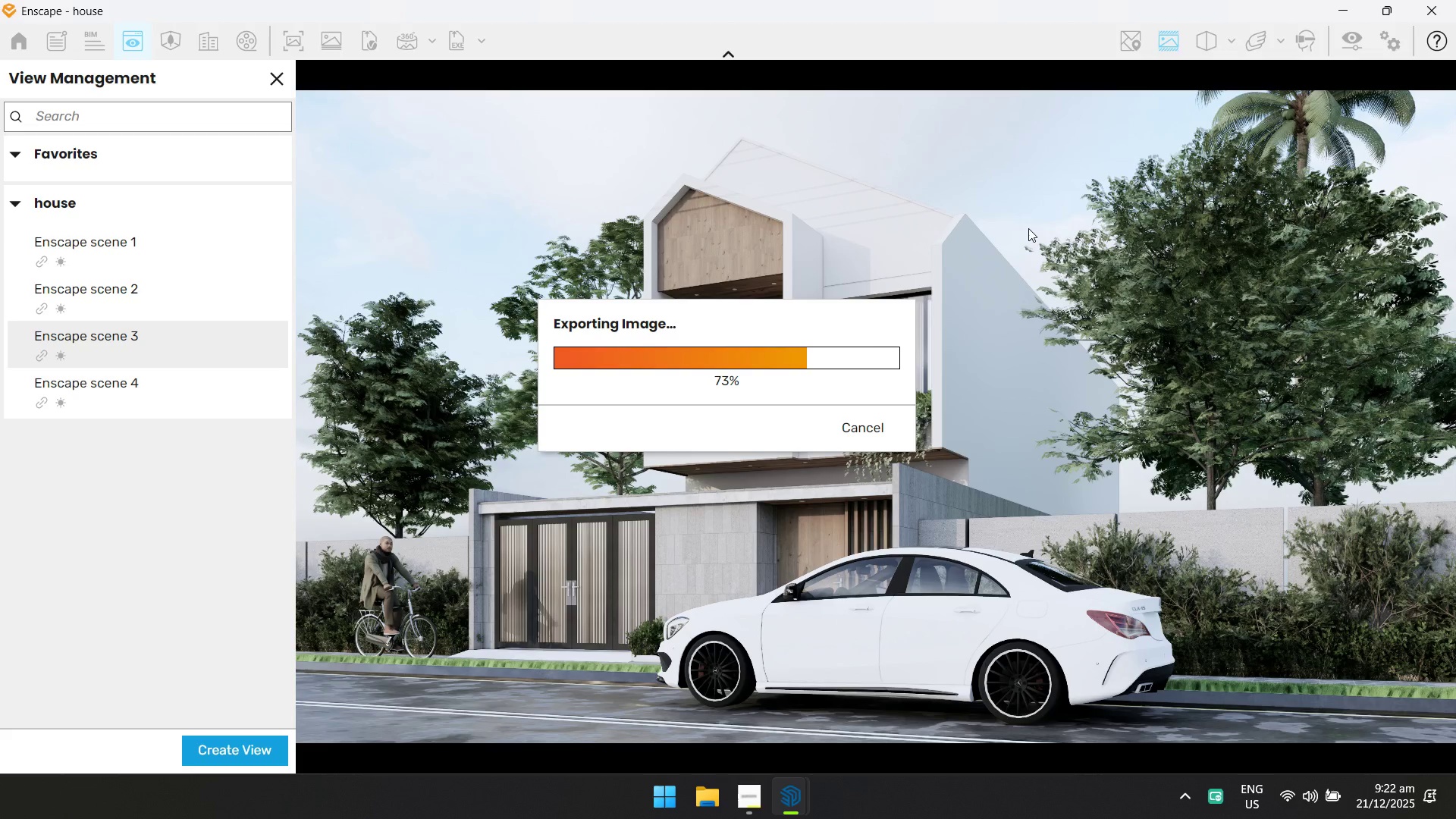 
key(Alt+AltLeft)
 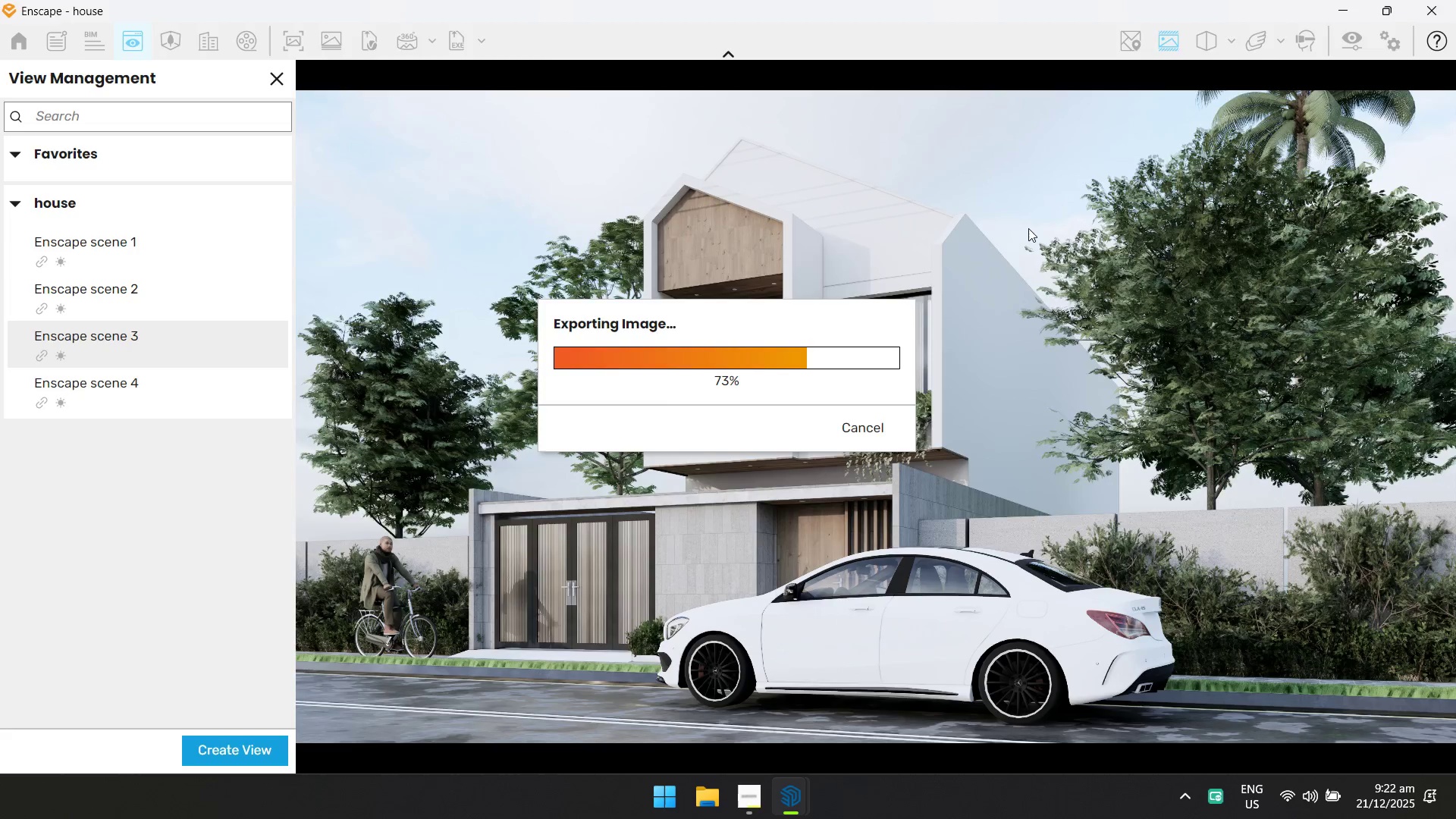 
key(Alt+Tab)
 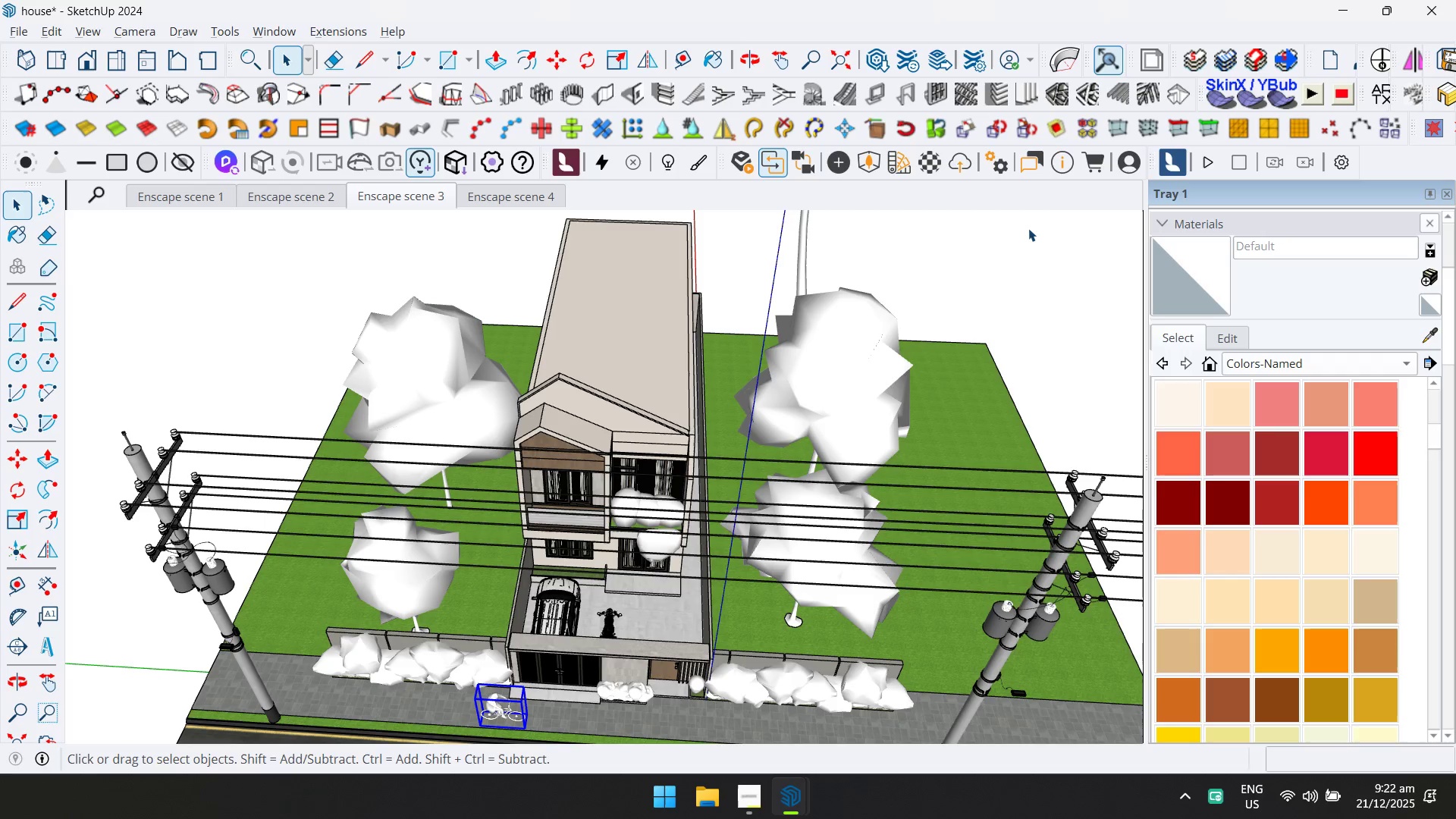 
key(Alt+AltLeft)
 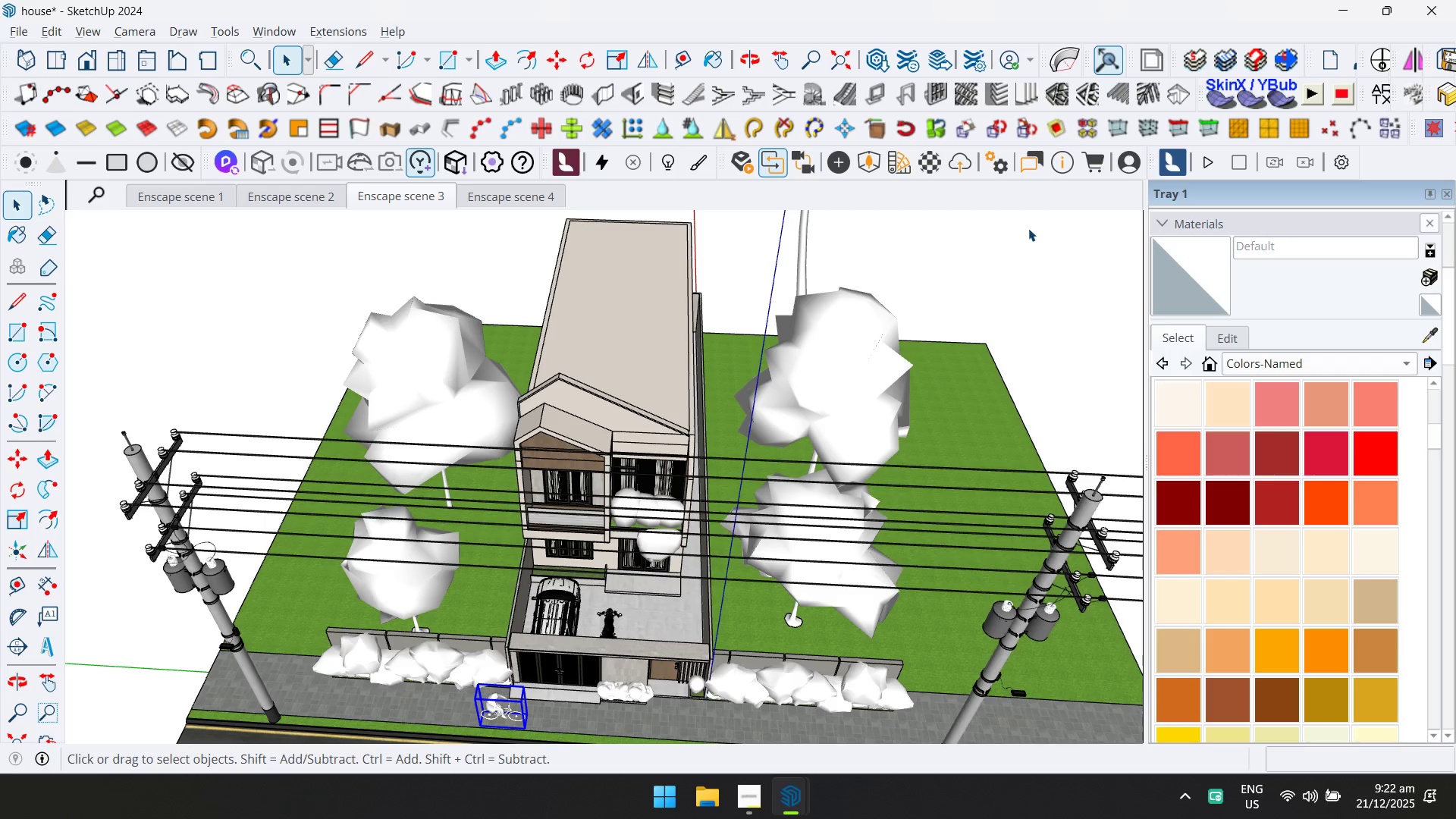 
key(Alt+Tab)
 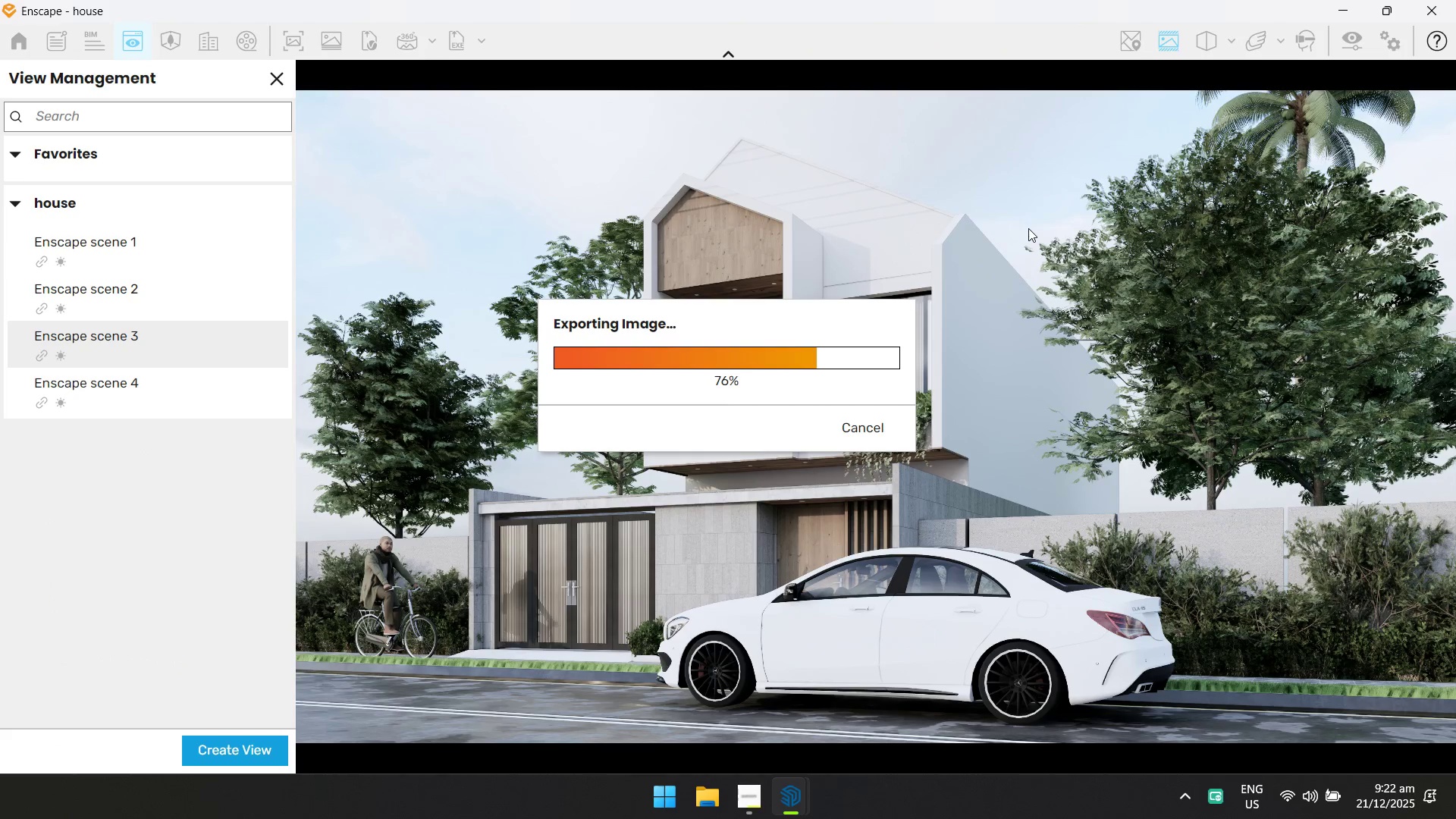 
key(Alt+AltLeft)
 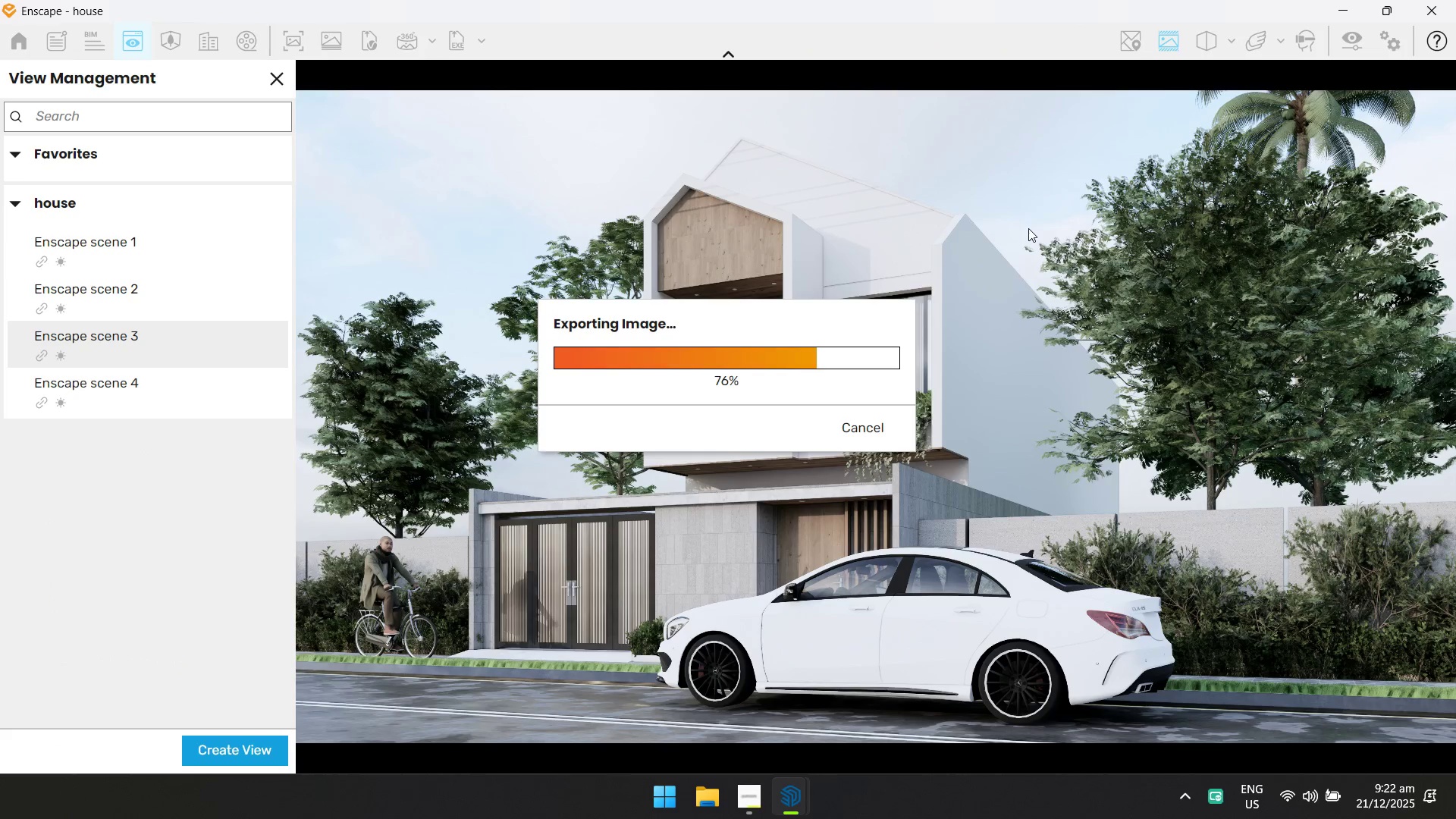 
key(Alt+Tab)
 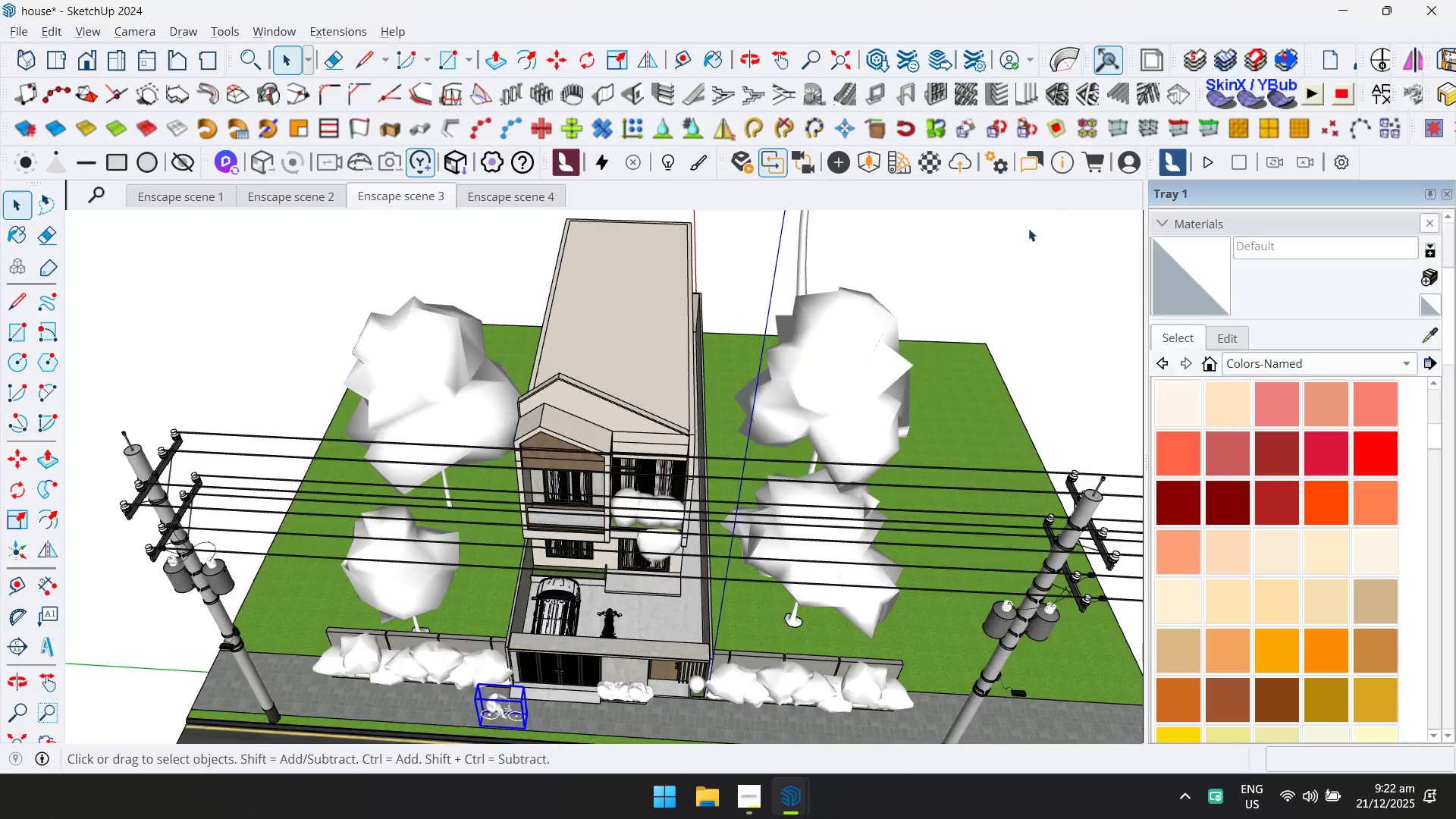 
key(Alt+AltLeft)
 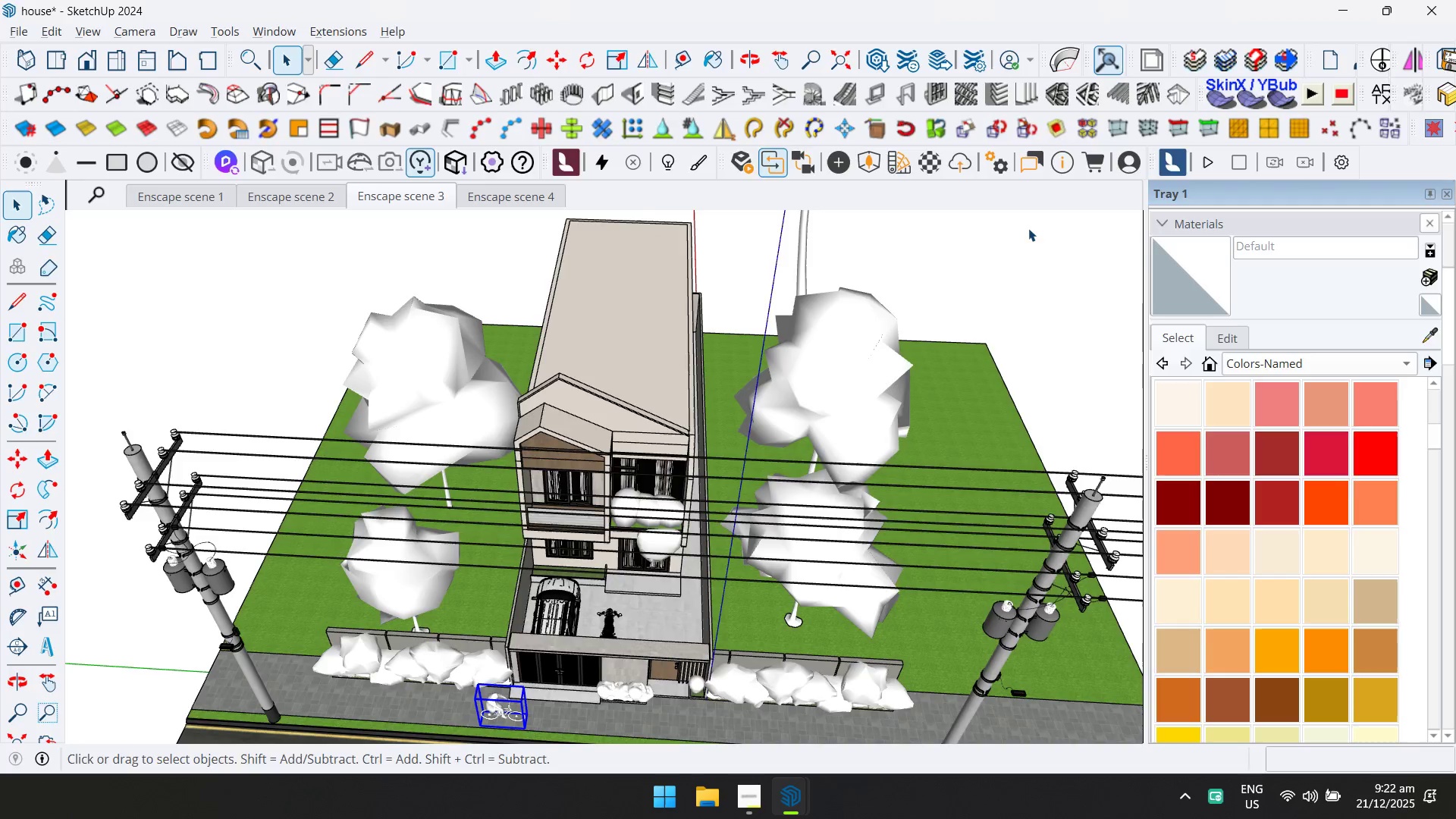 
key(Alt+Tab)
 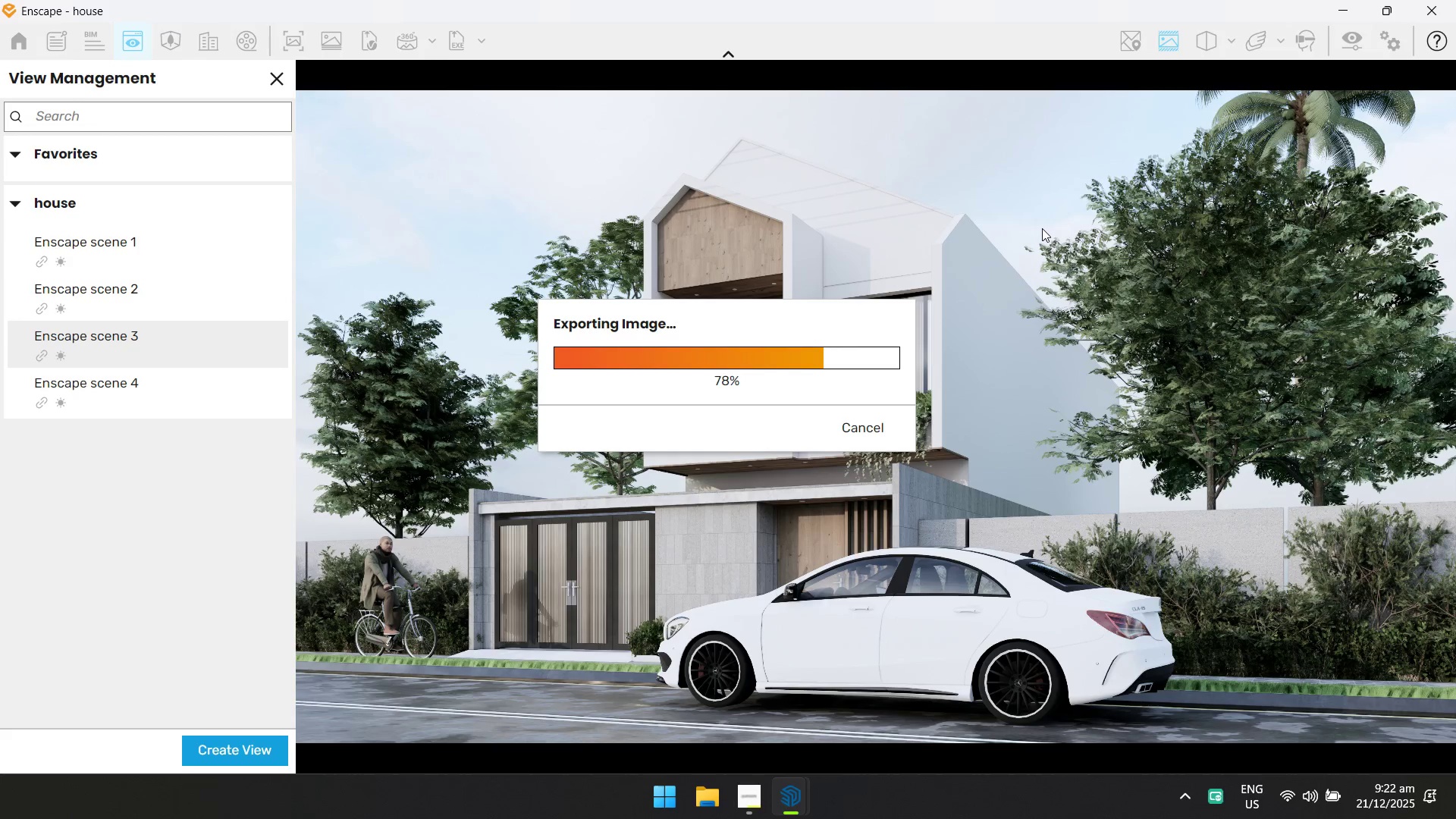 
wait(10.7)
 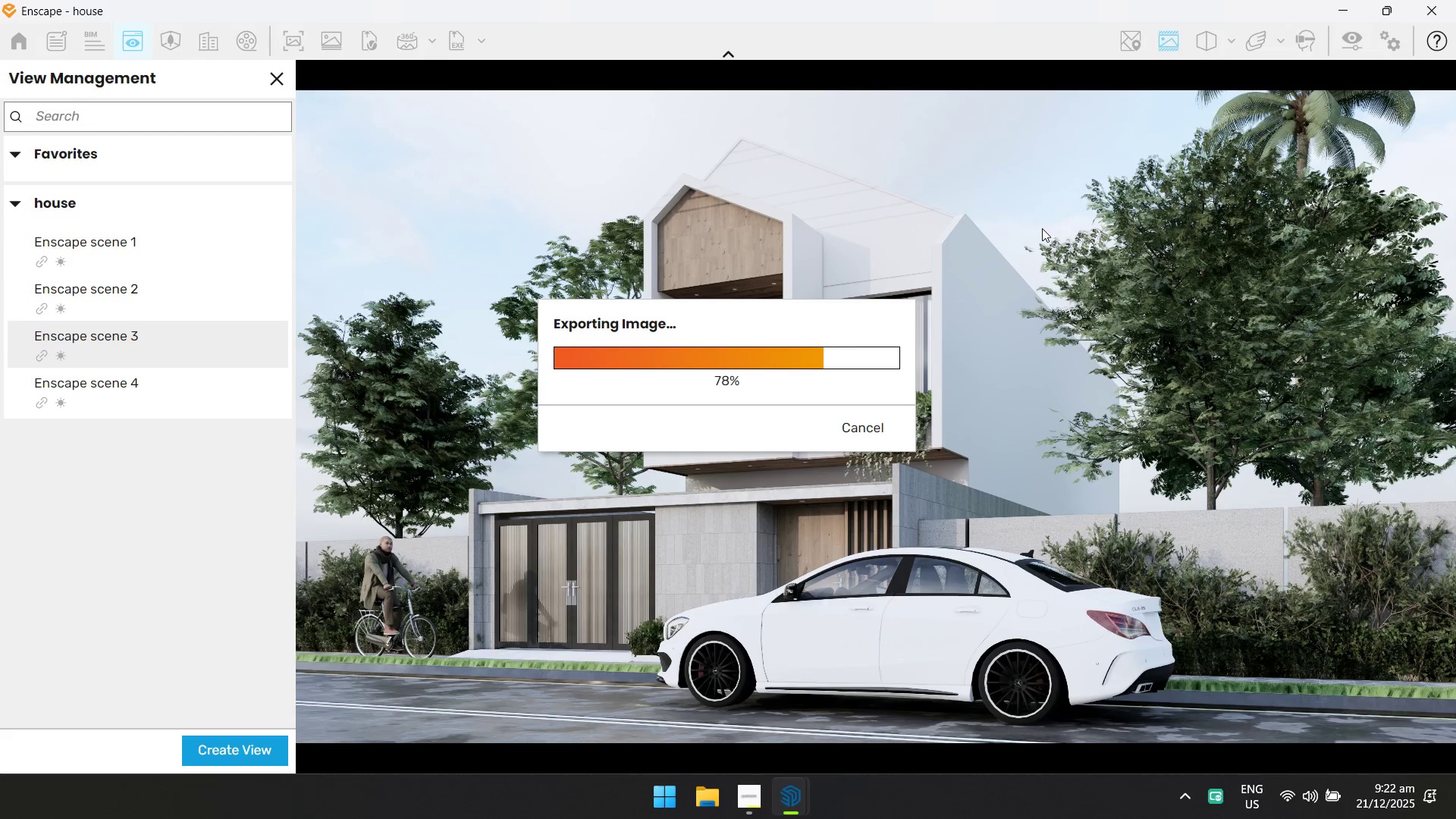 
key(Alt+AltLeft)
 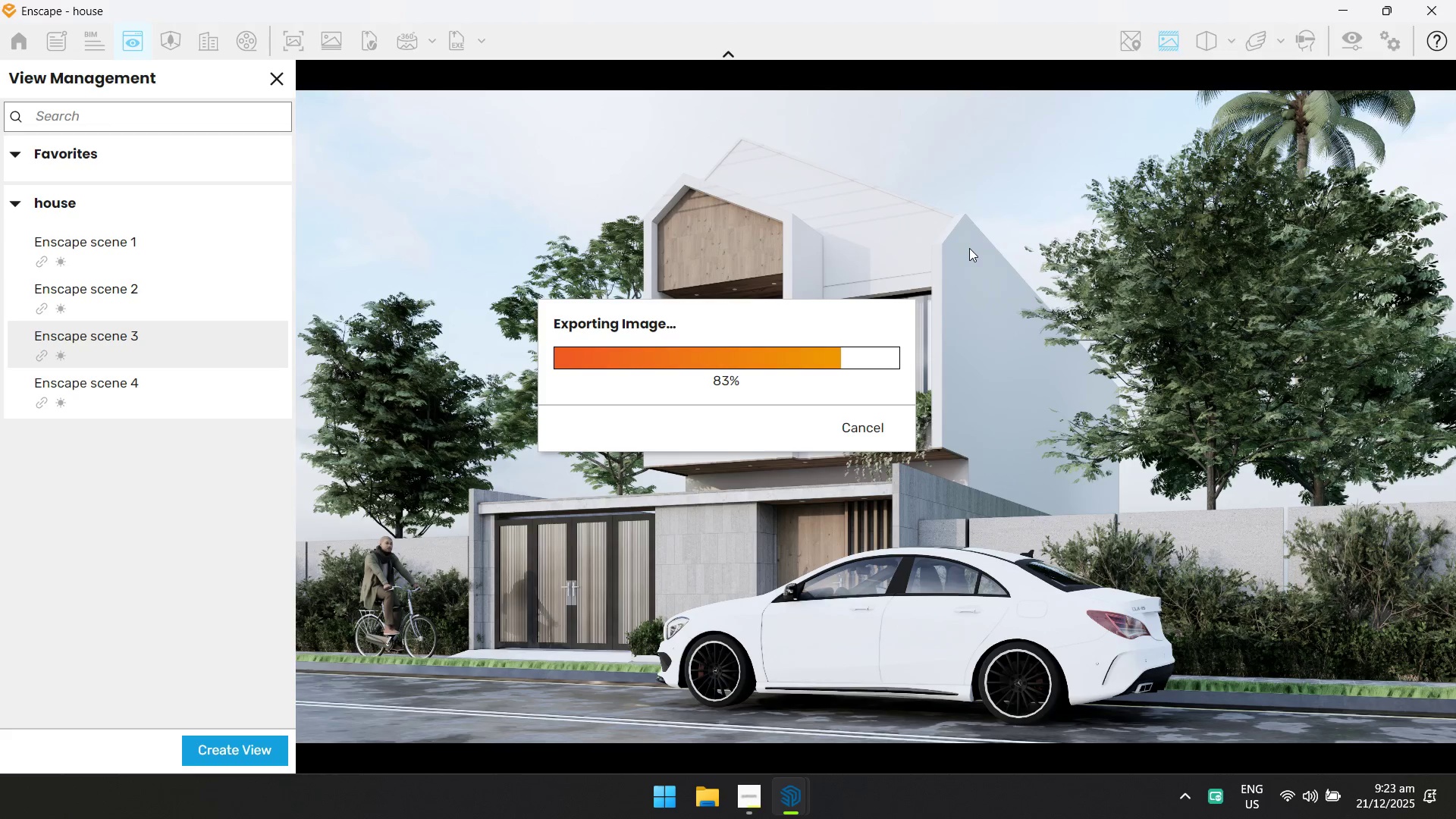 
key(Alt+Tab)
 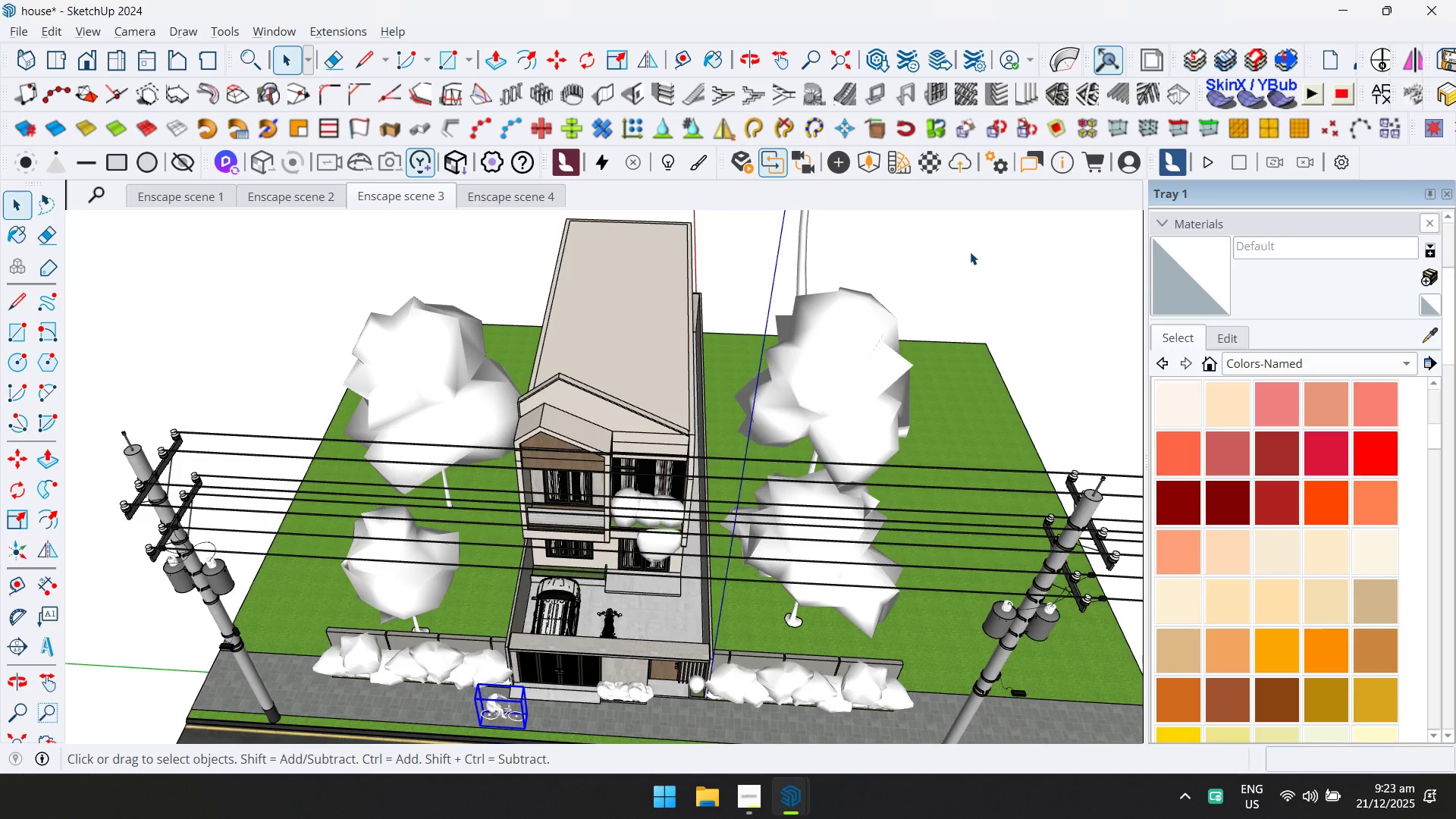 
key(Alt+AltLeft)
 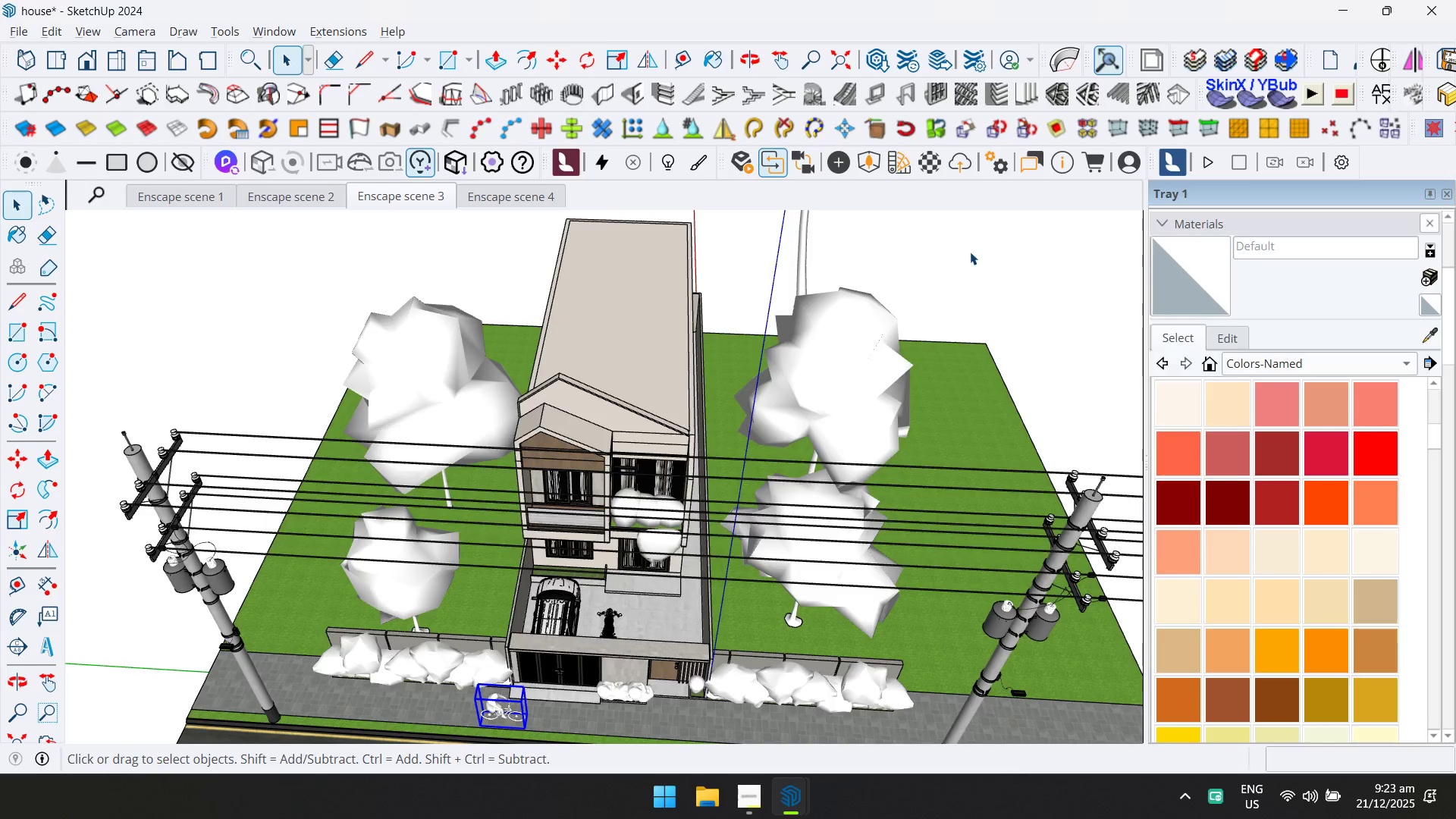 
key(Alt+Tab)
 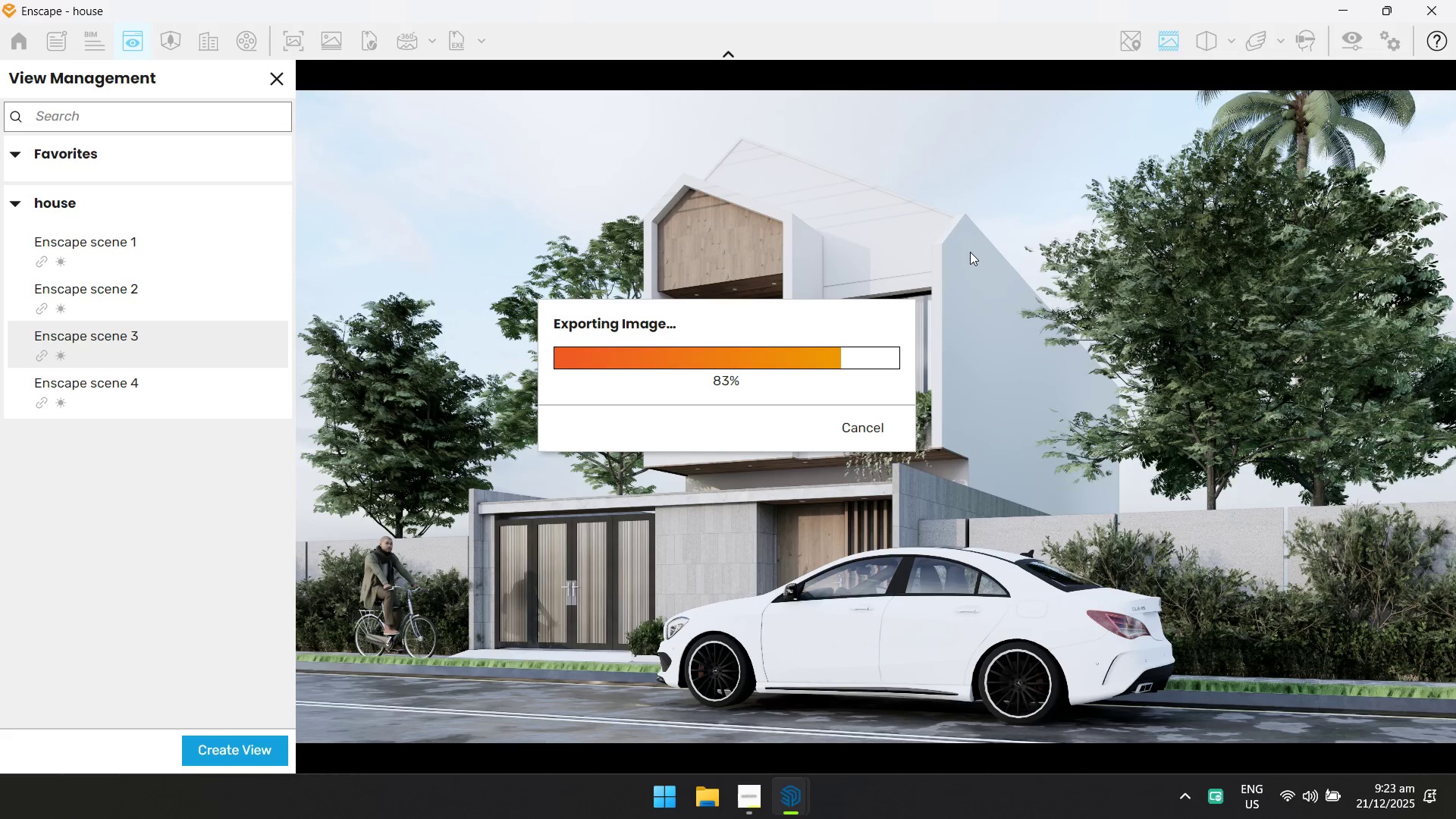 
key(Alt+AltLeft)
 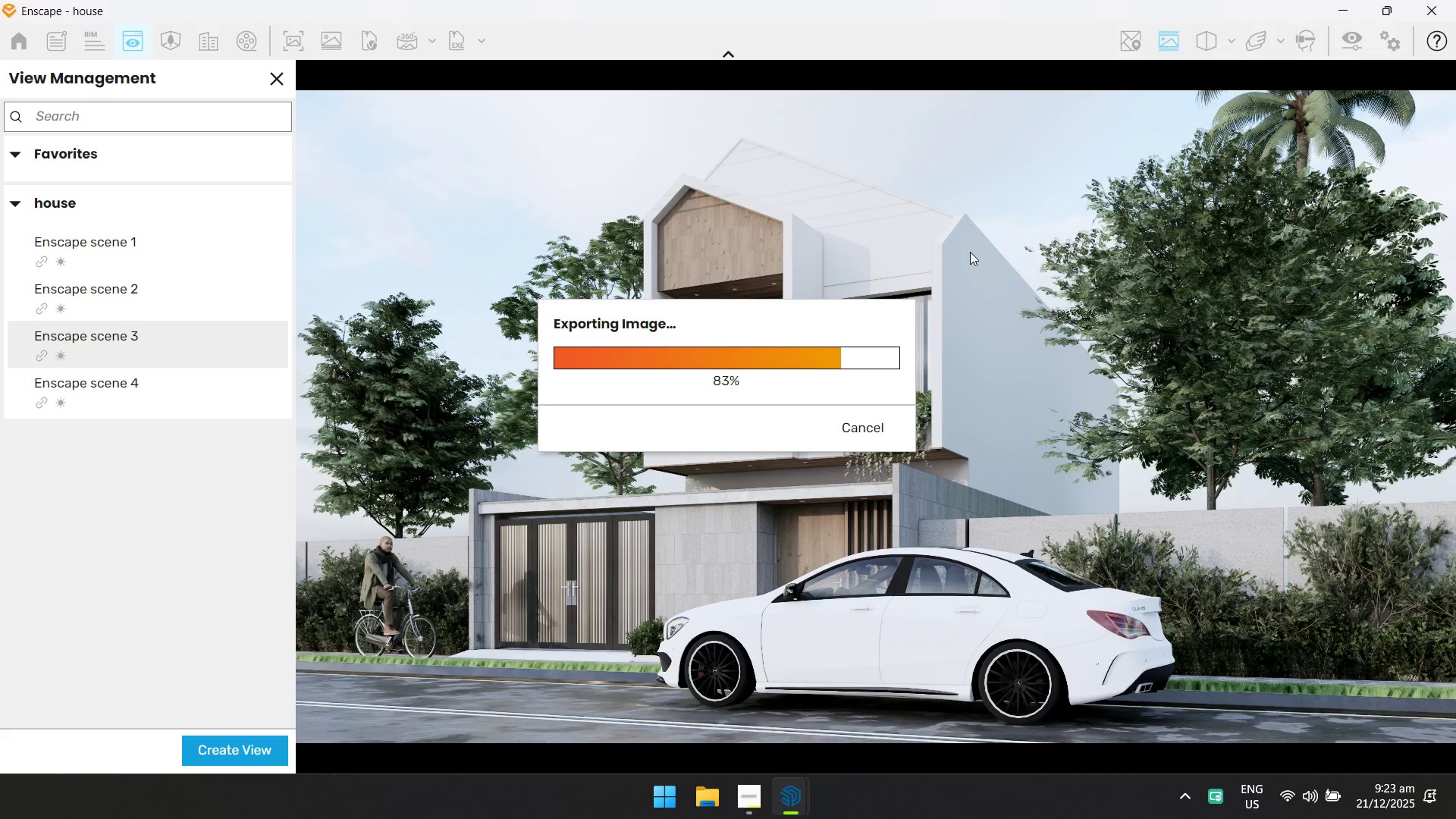 
key(Alt+Tab)
 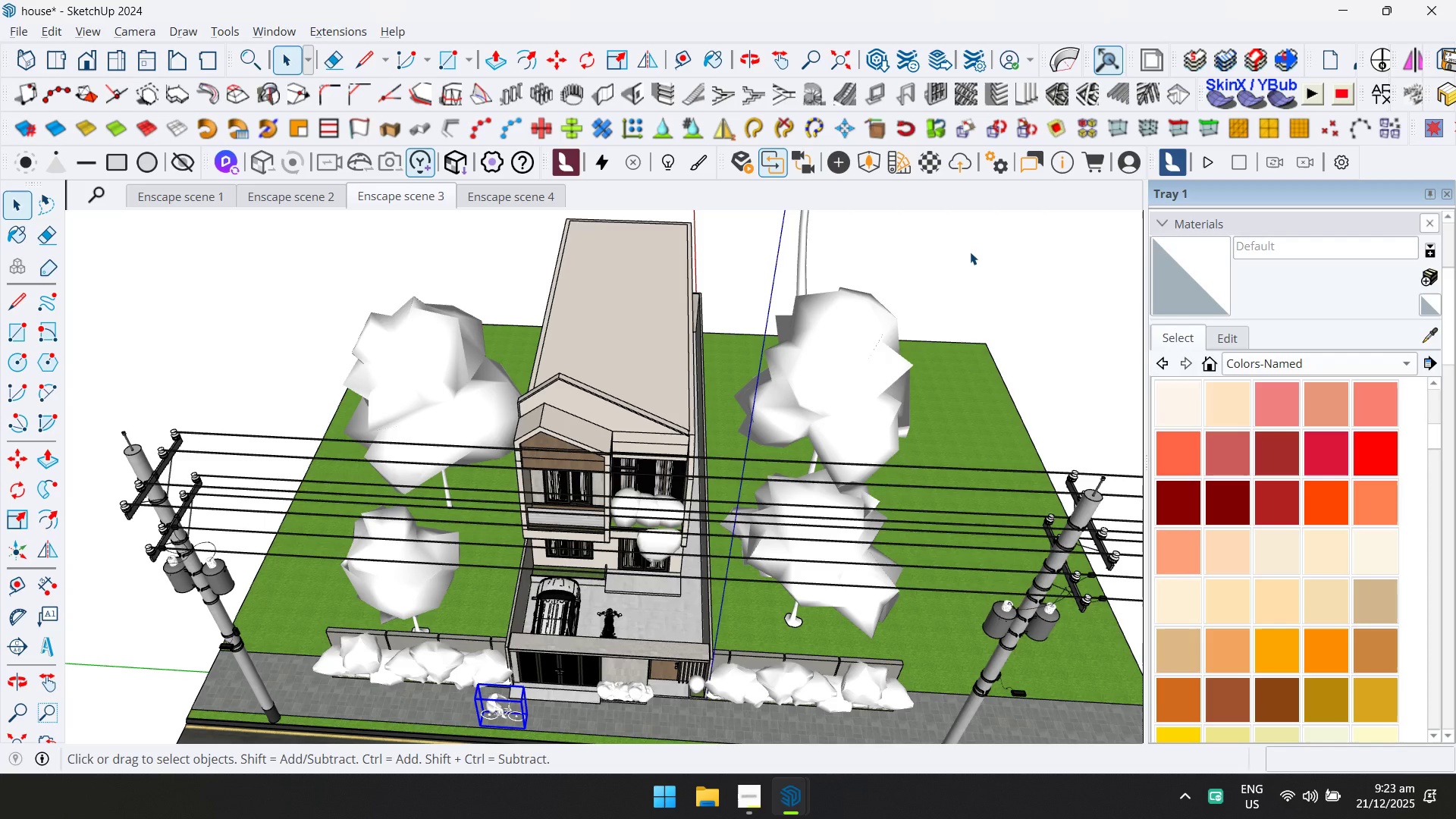 
key(Alt+AltLeft)
 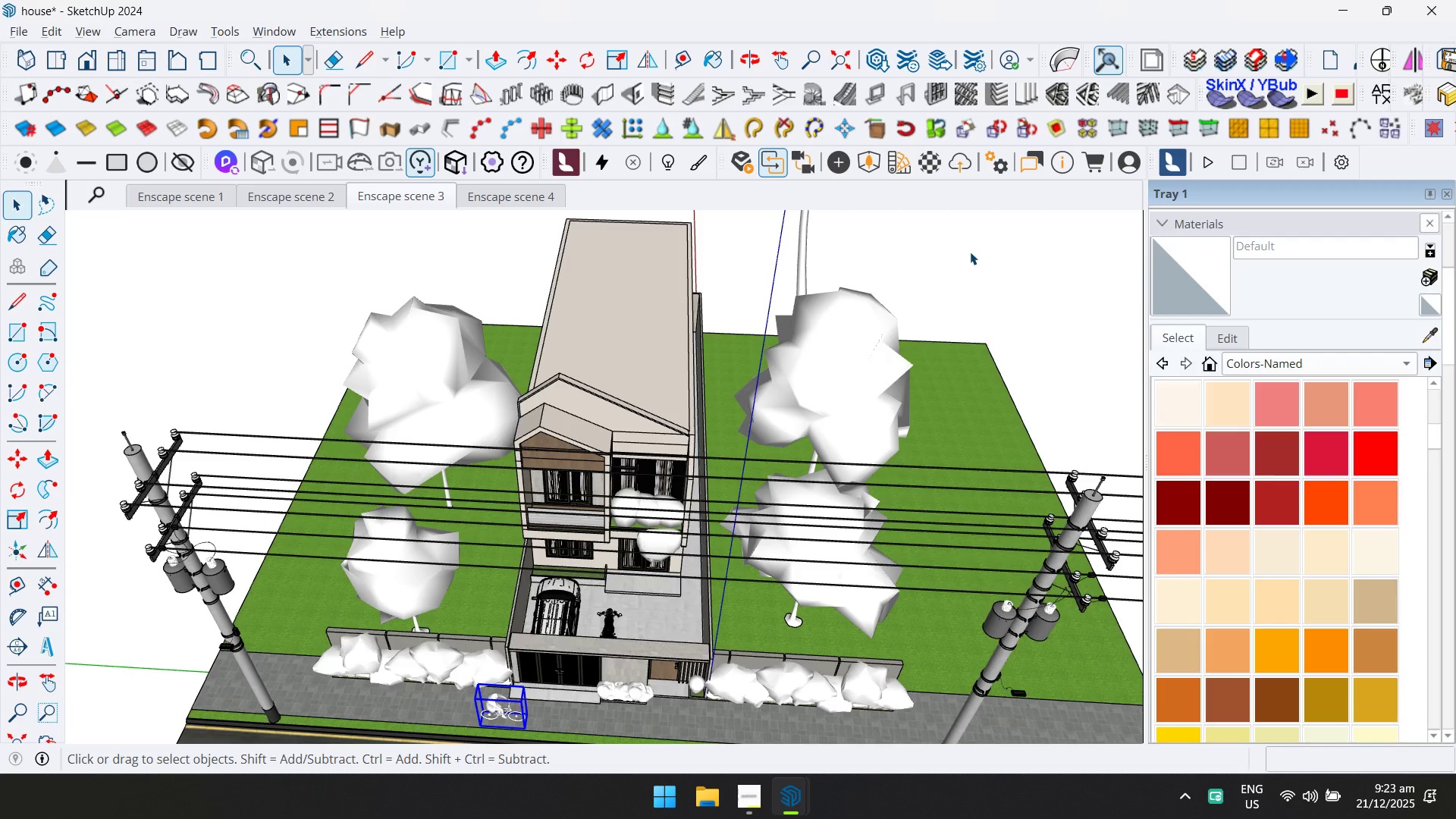 
key(Alt+Tab)
 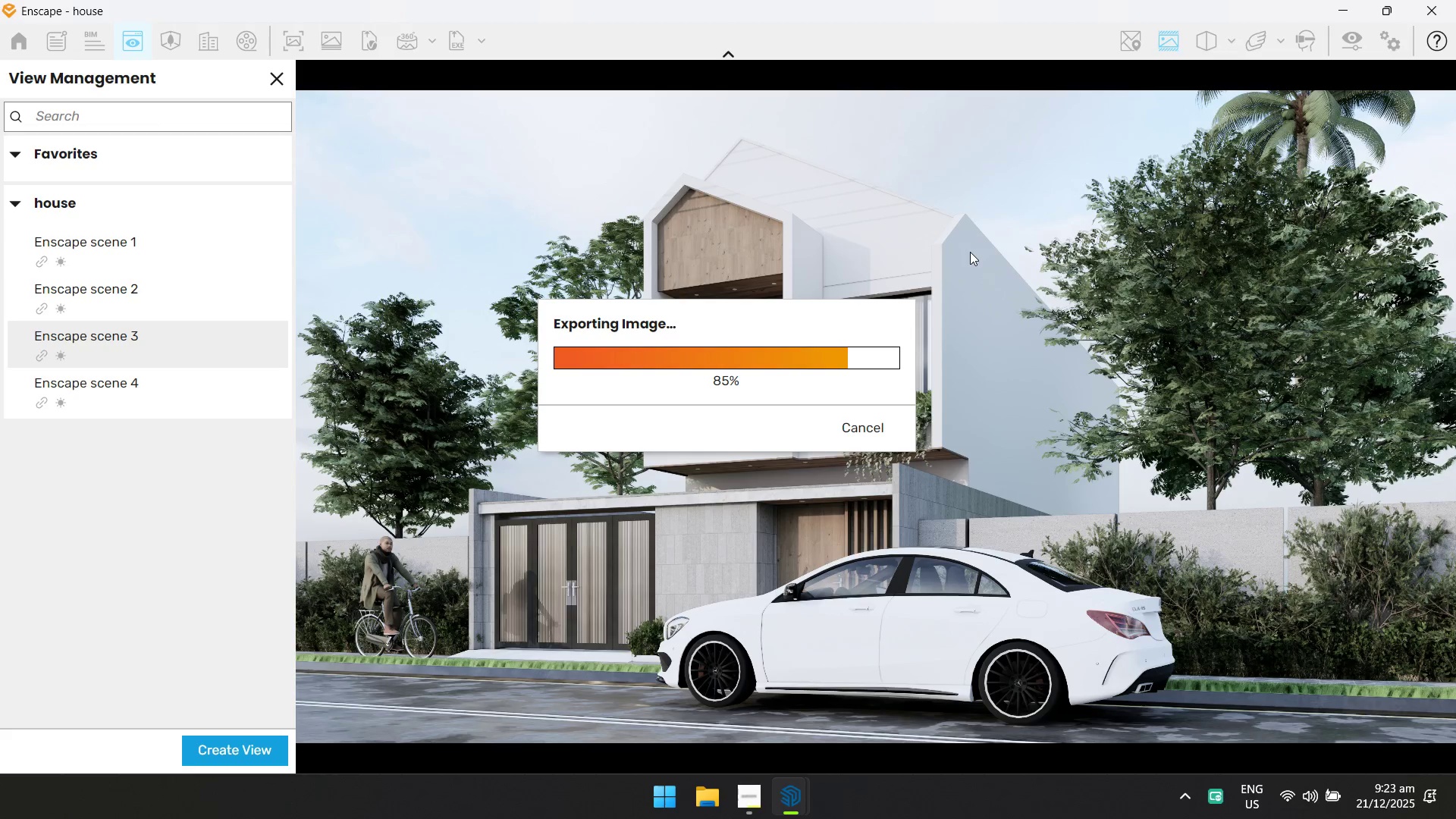 
key(Alt+AltLeft)
 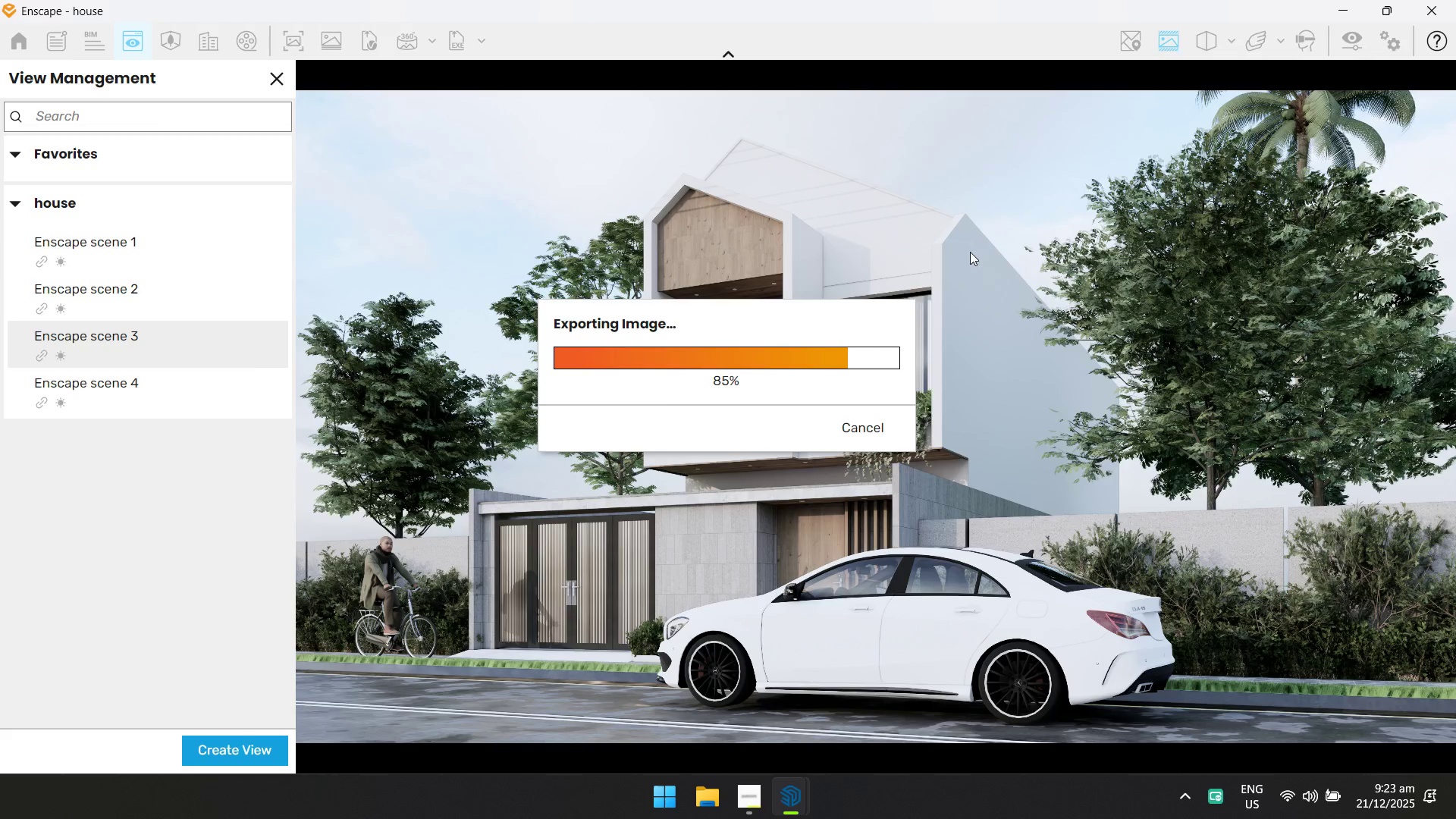 
key(Alt+Tab)
 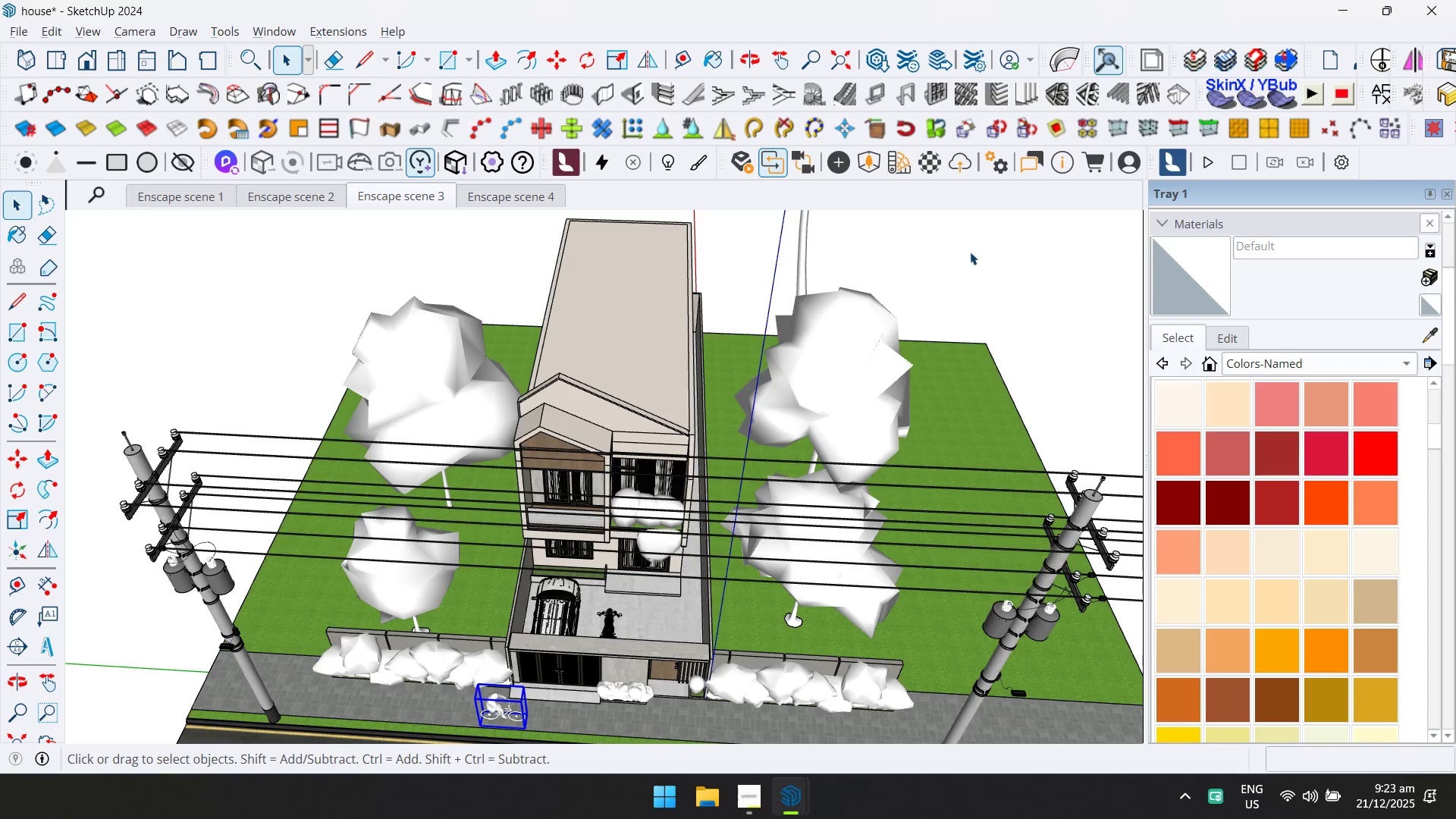 
scroll: coordinate [669, 416], scroll_direction: down, amount: 6.0
 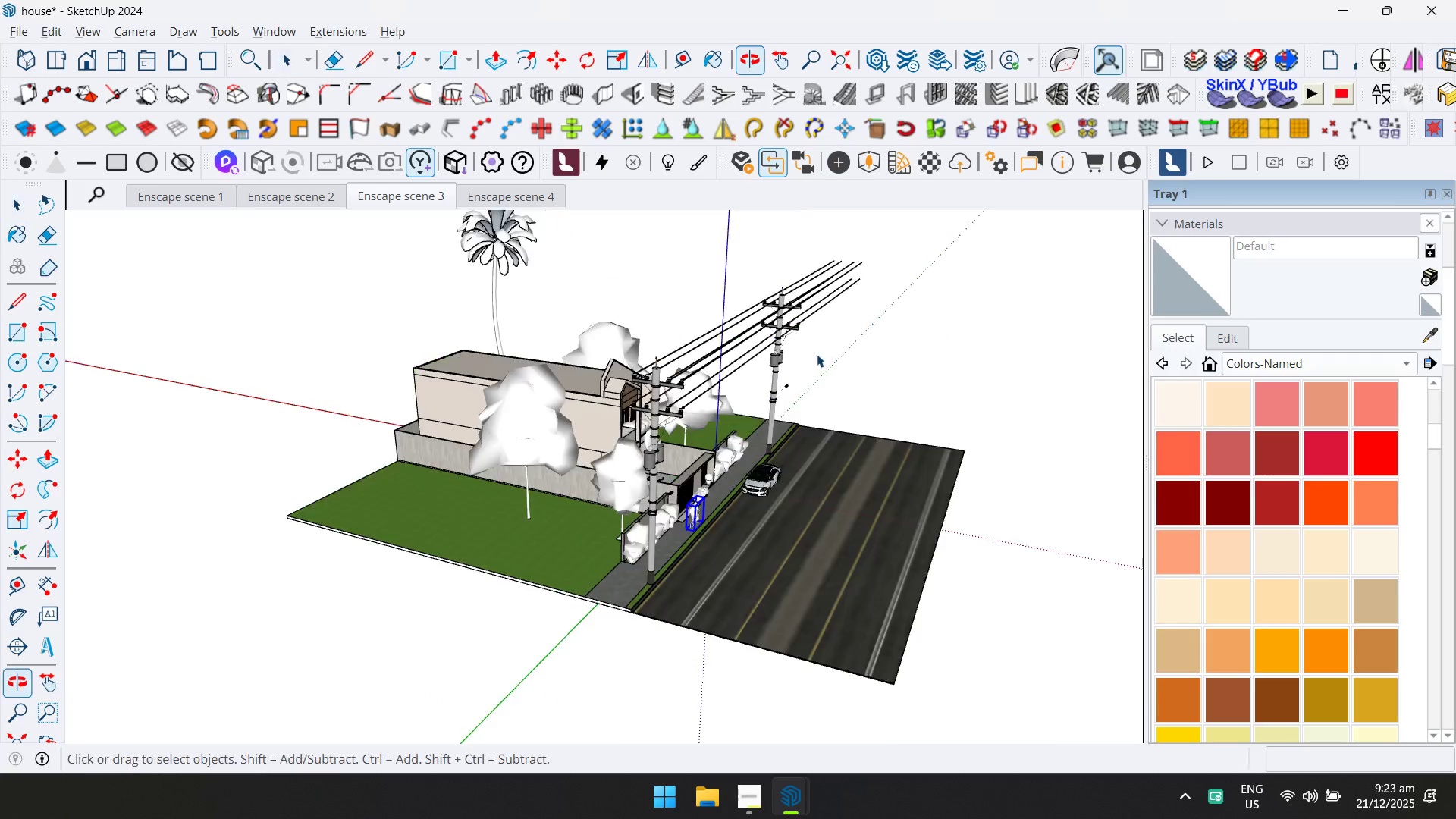 
scroll: coordinate [490, 427], scroll_direction: up, amount: 7.0
 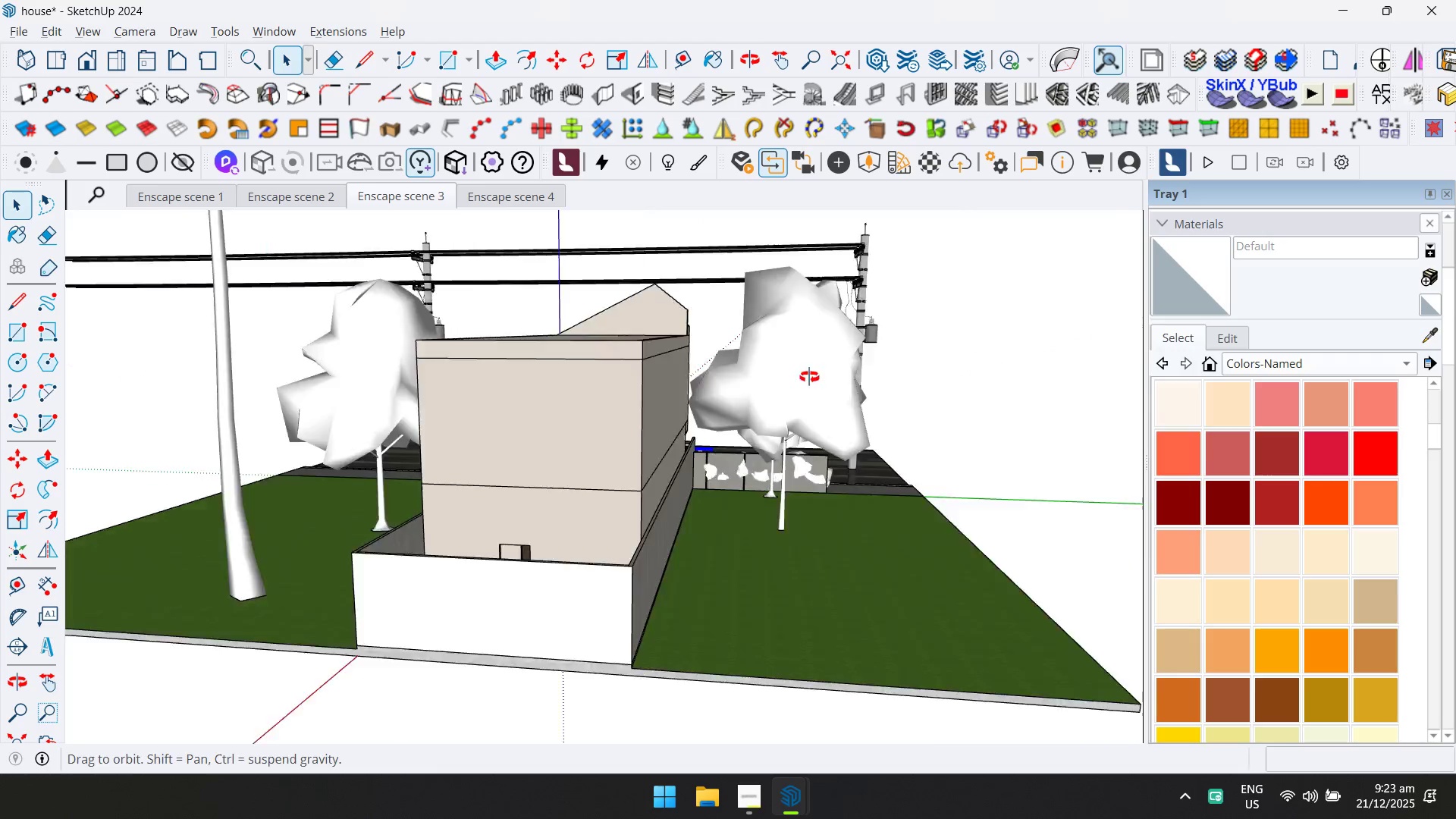 
scroll: coordinate [537, 487], scroll_direction: down, amount: 8.0
 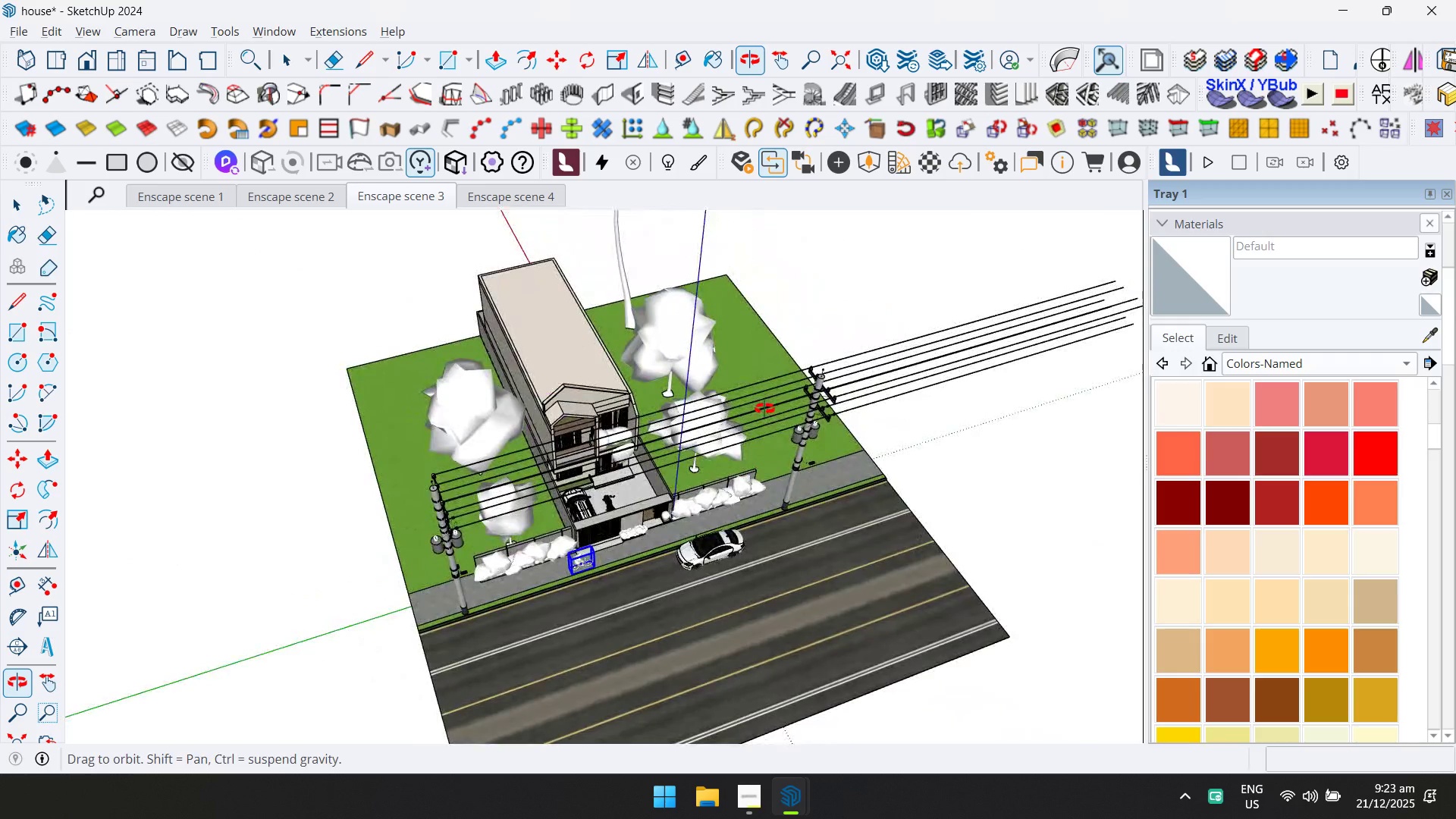 
left_click([947, 466])
 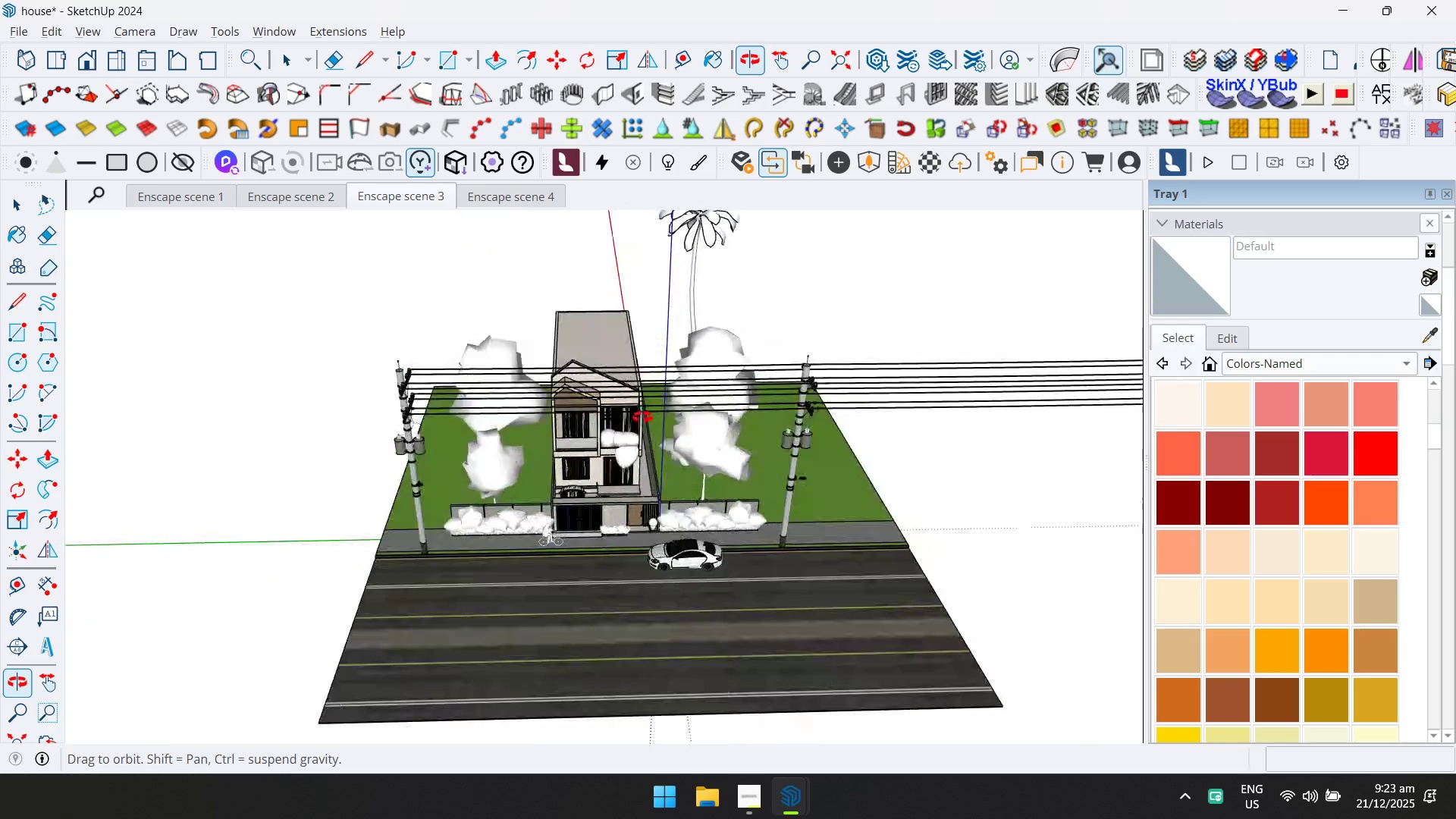 
scroll: coordinate [568, 483], scroll_direction: up, amount: 7.0
 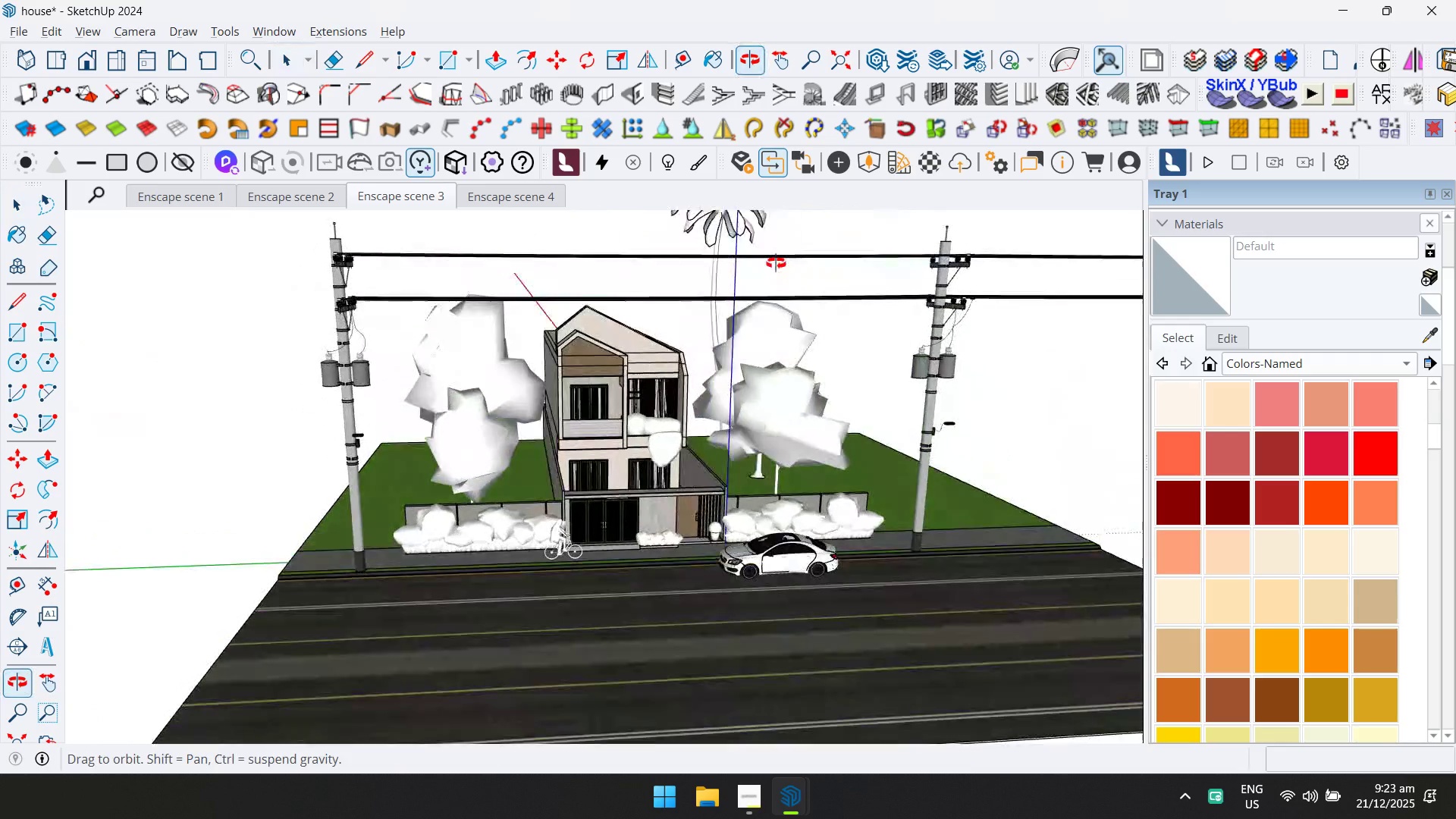 
key(Shift+ShiftLeft)
 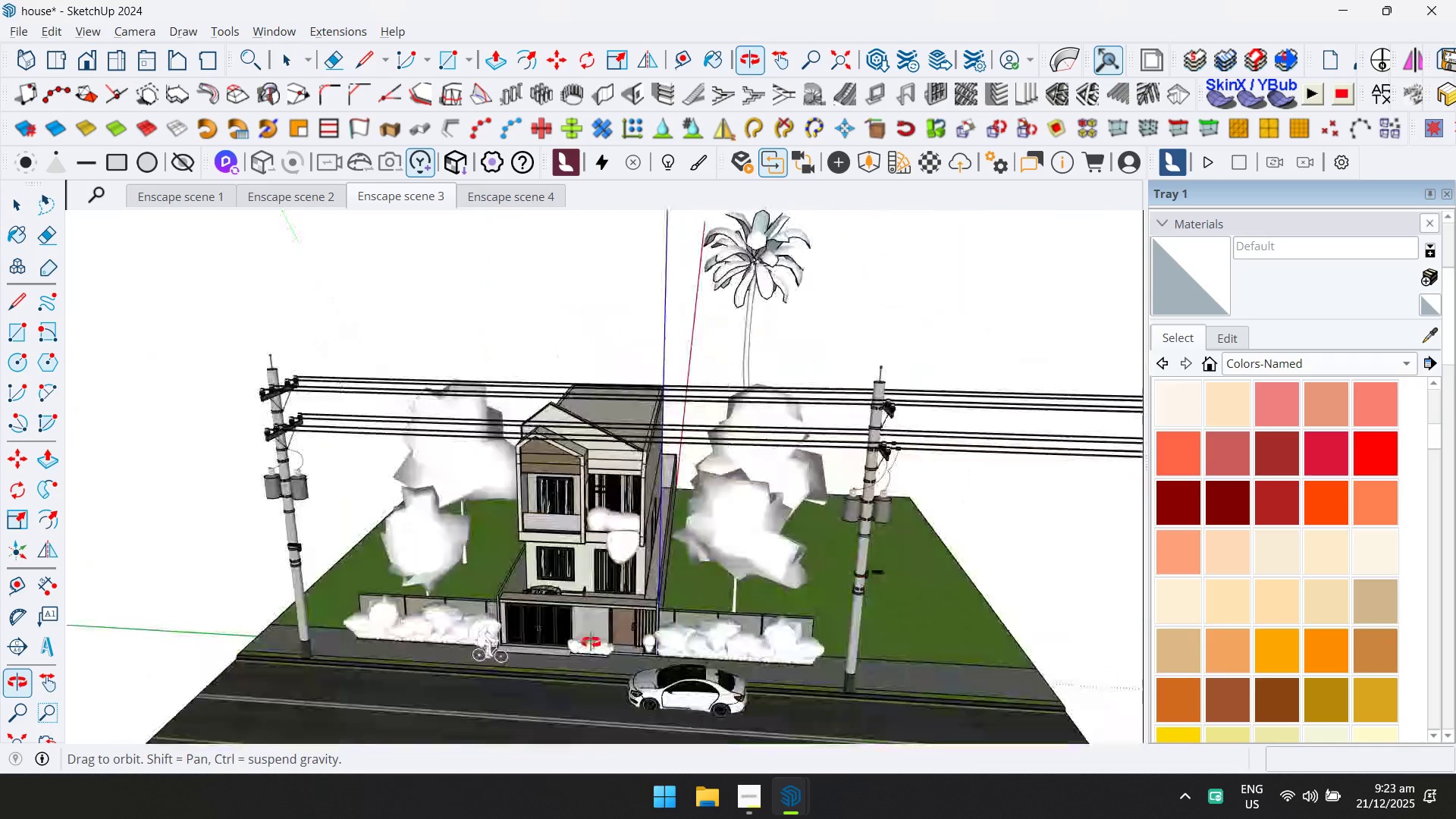 
key(Shift+ShiftLeft)
 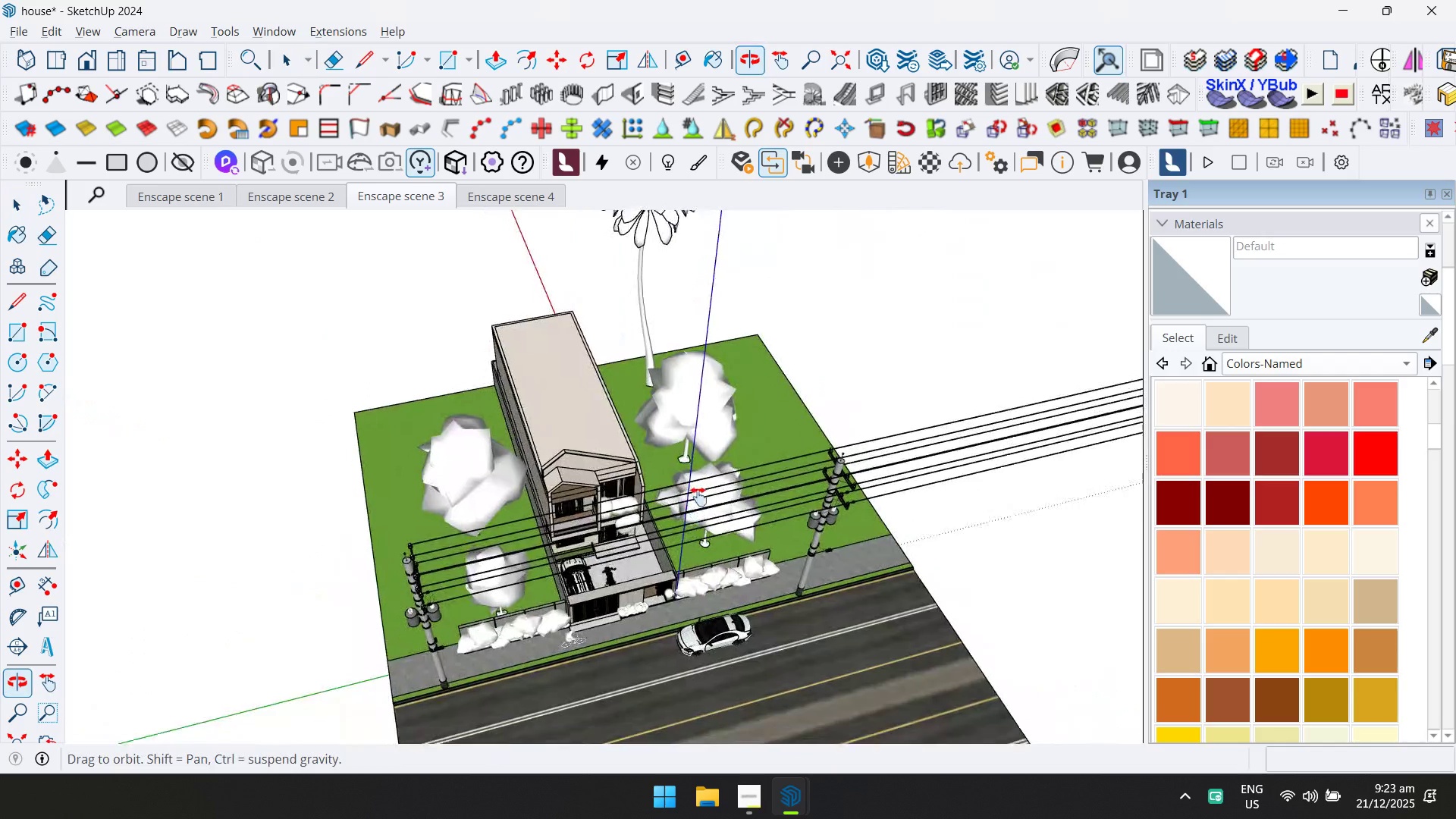 
scroll: coordinate [443, 444], scroll_direction: down, amount: 5.0
 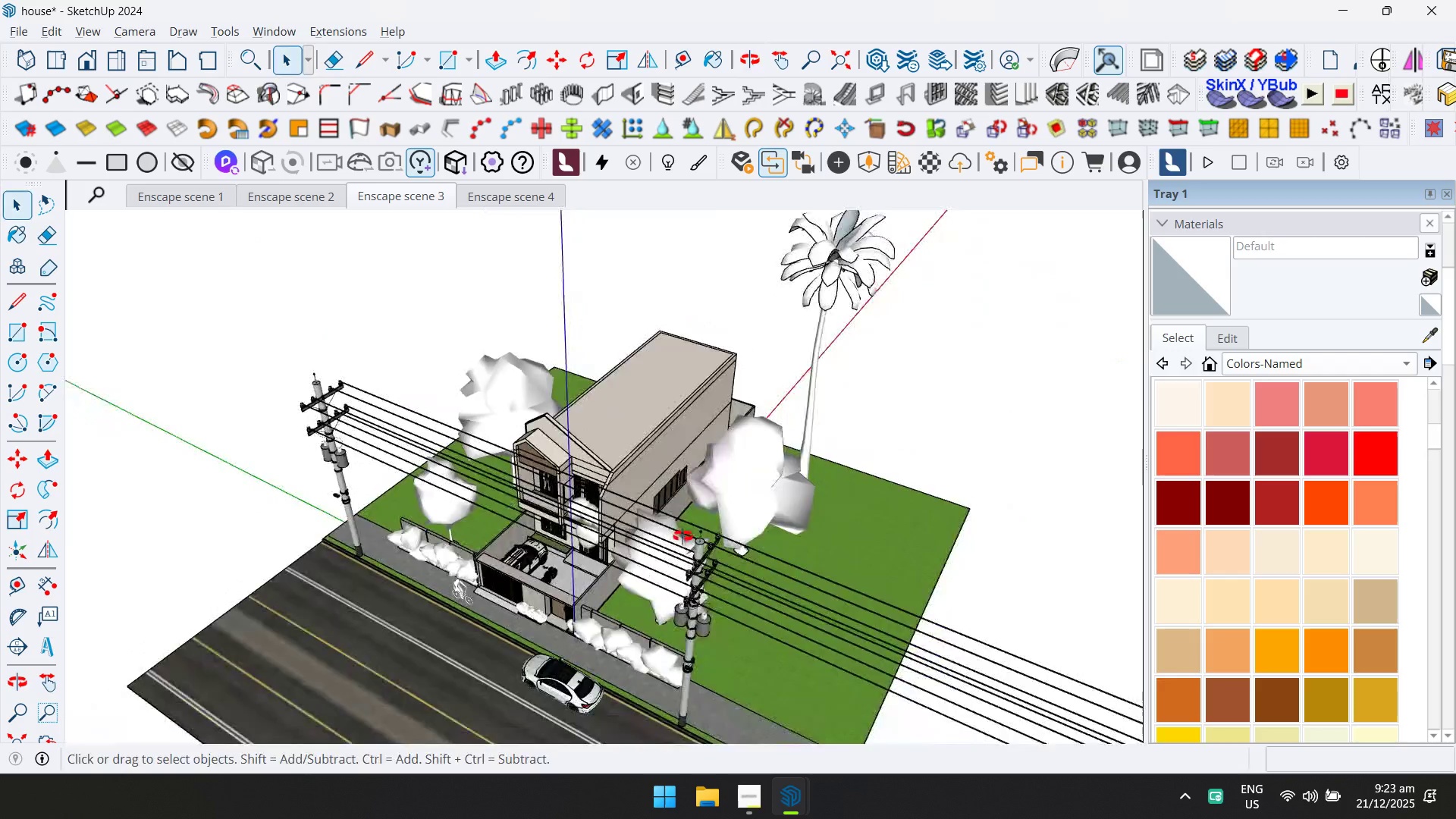 
key(Alt+AltLeft)
 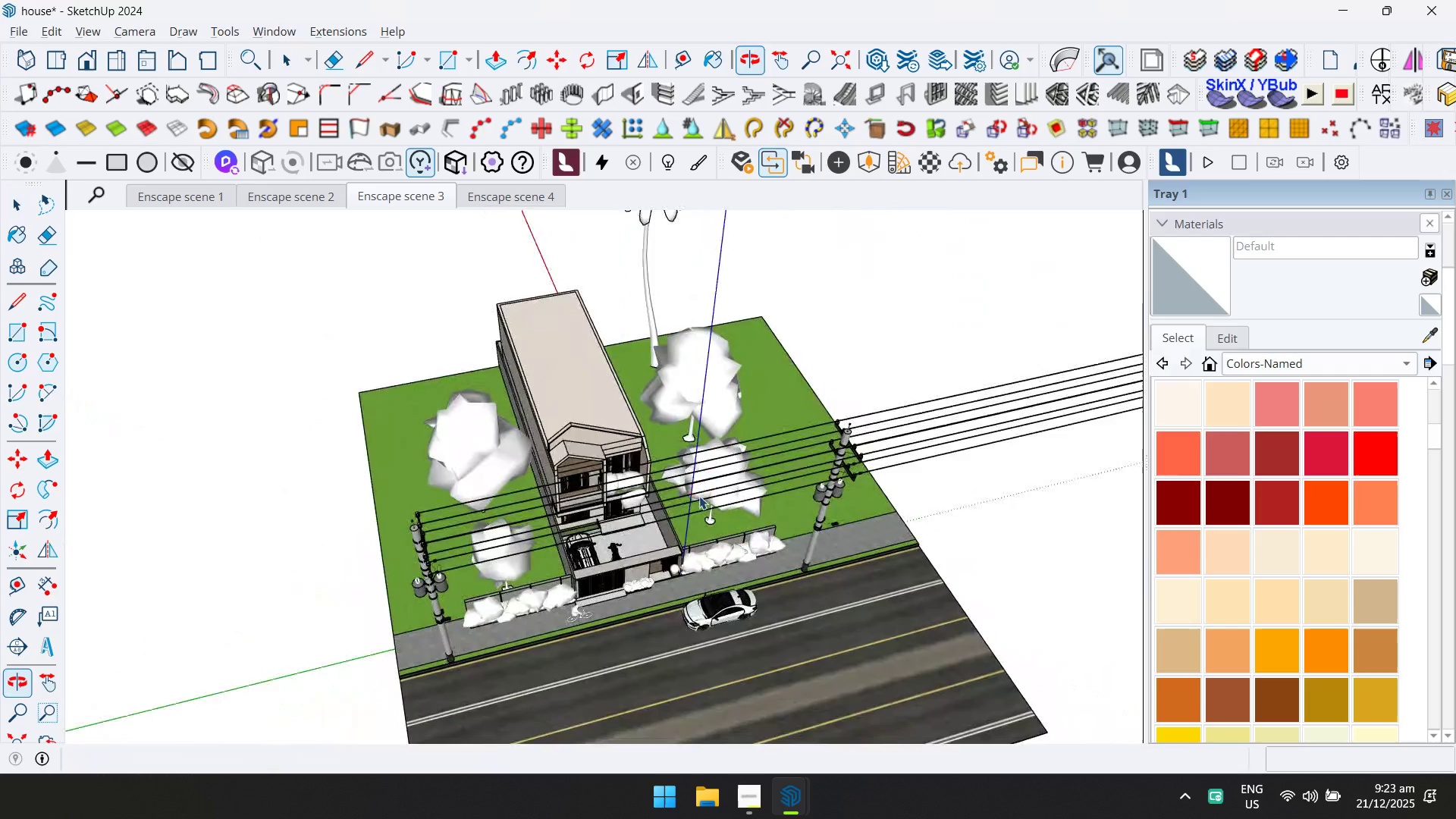 
key(Alt+Tab)
 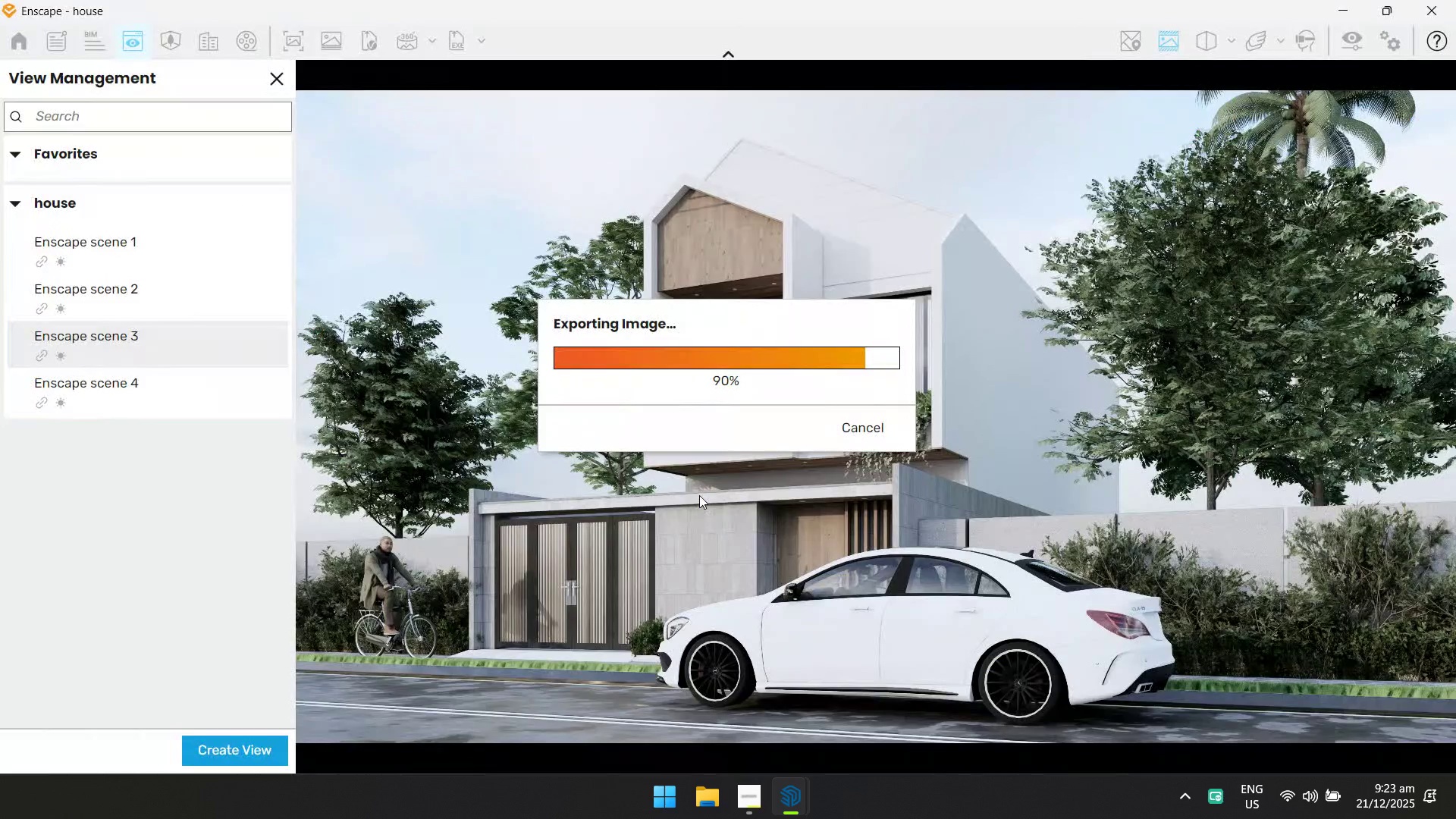 
key(Alt+AltLeft)
 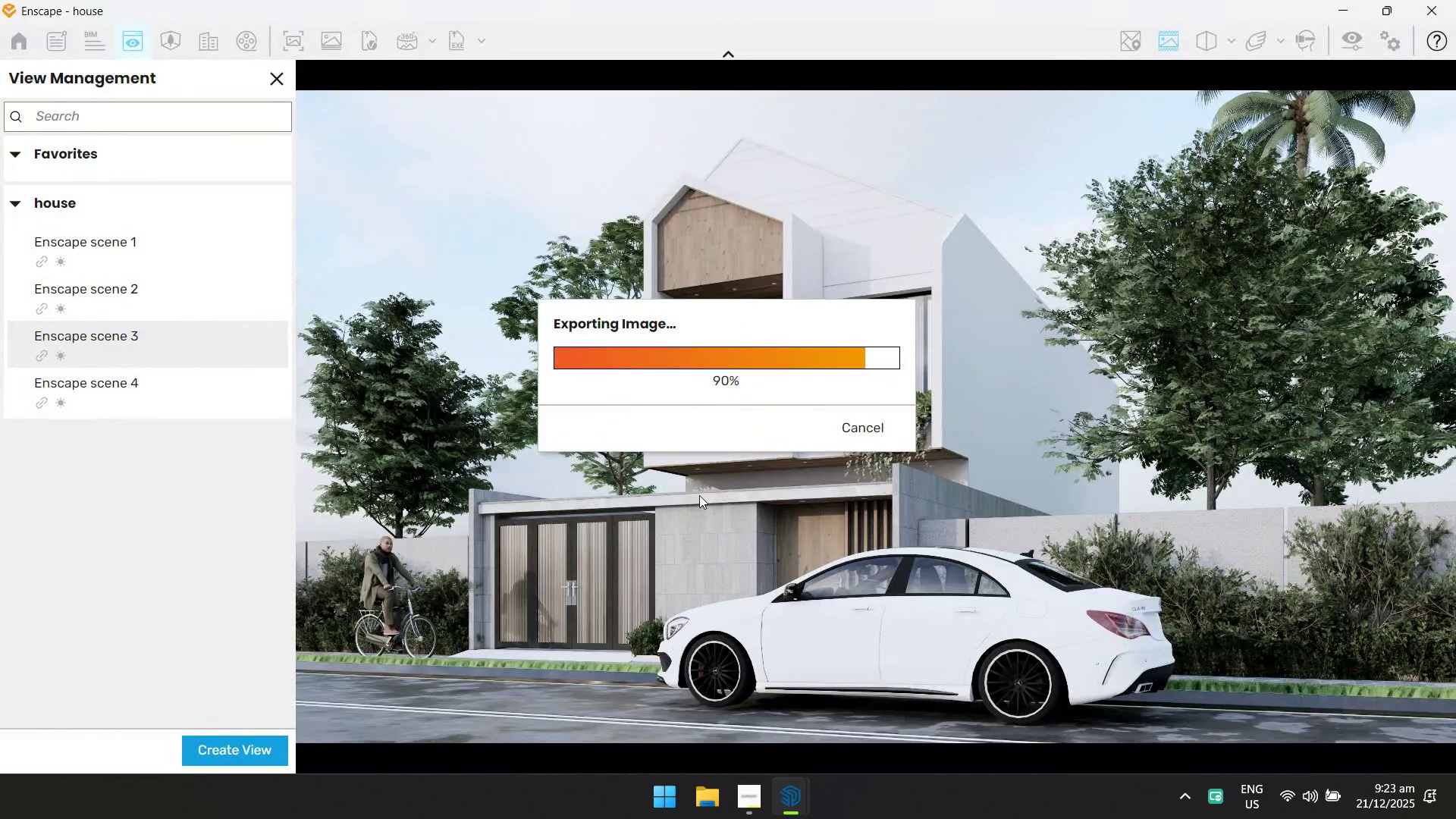 
key(Alt+Tab)
 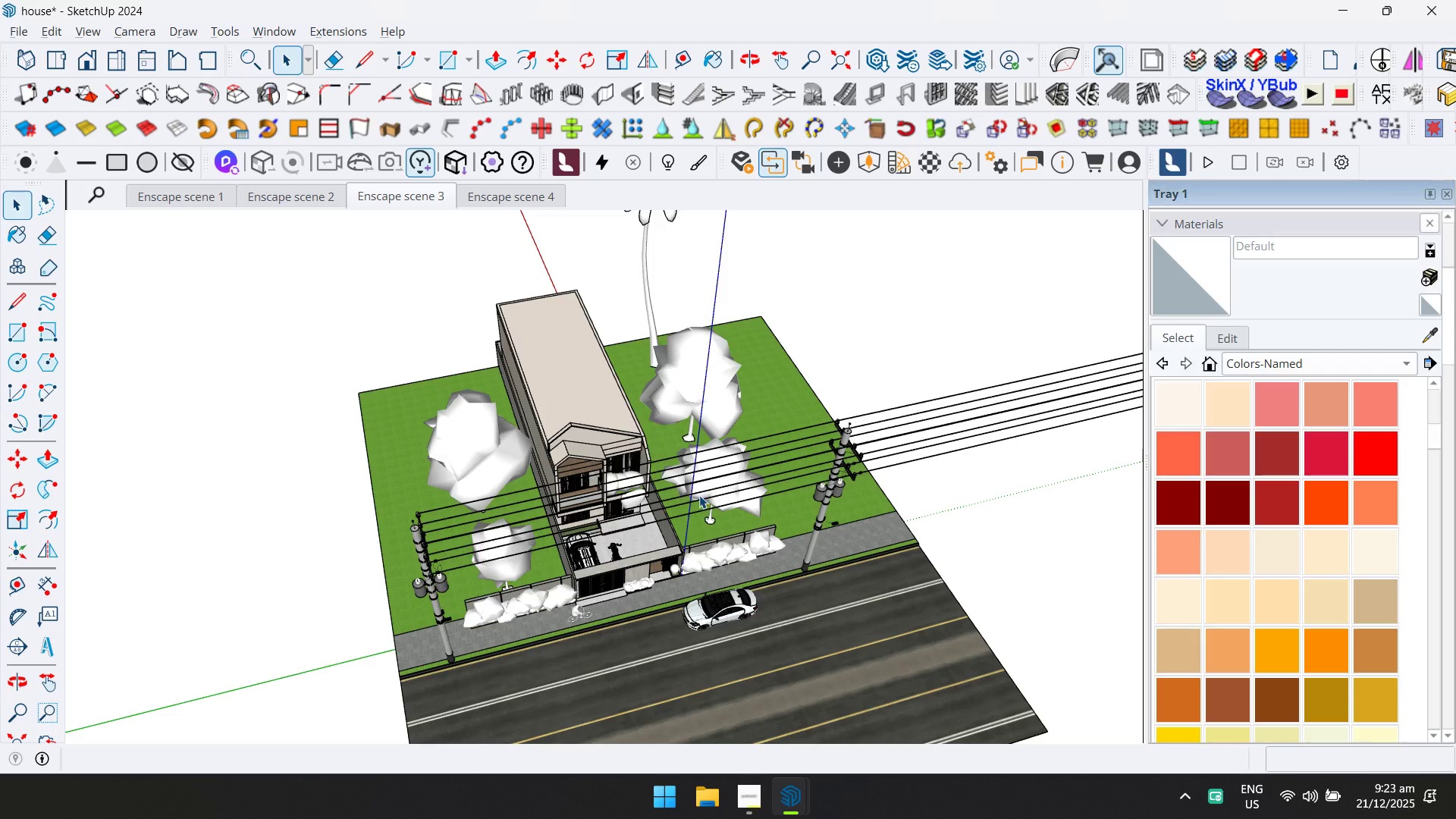 
key(Alt+AltLeft)
 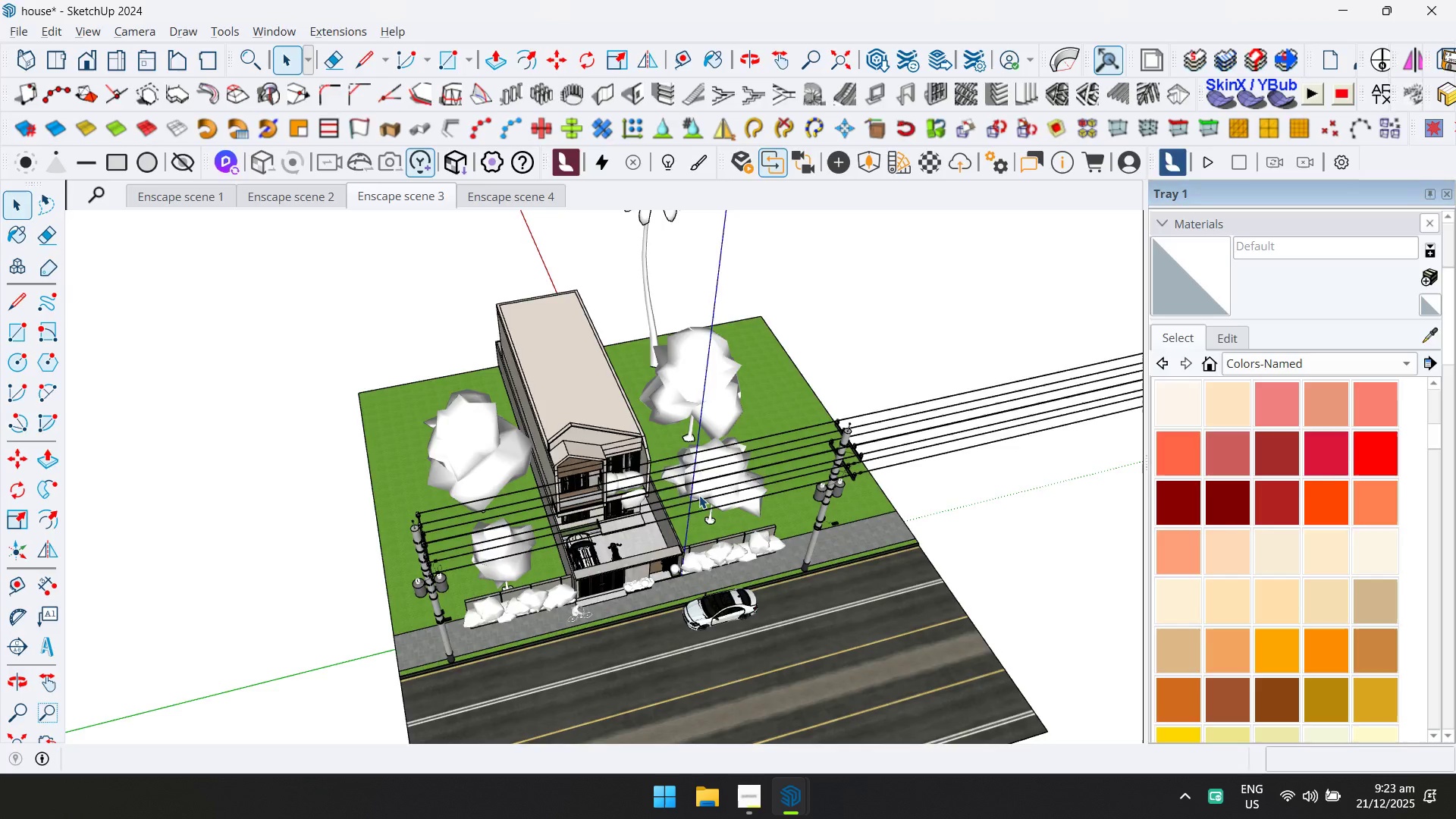 
key(Alt+Tab)
 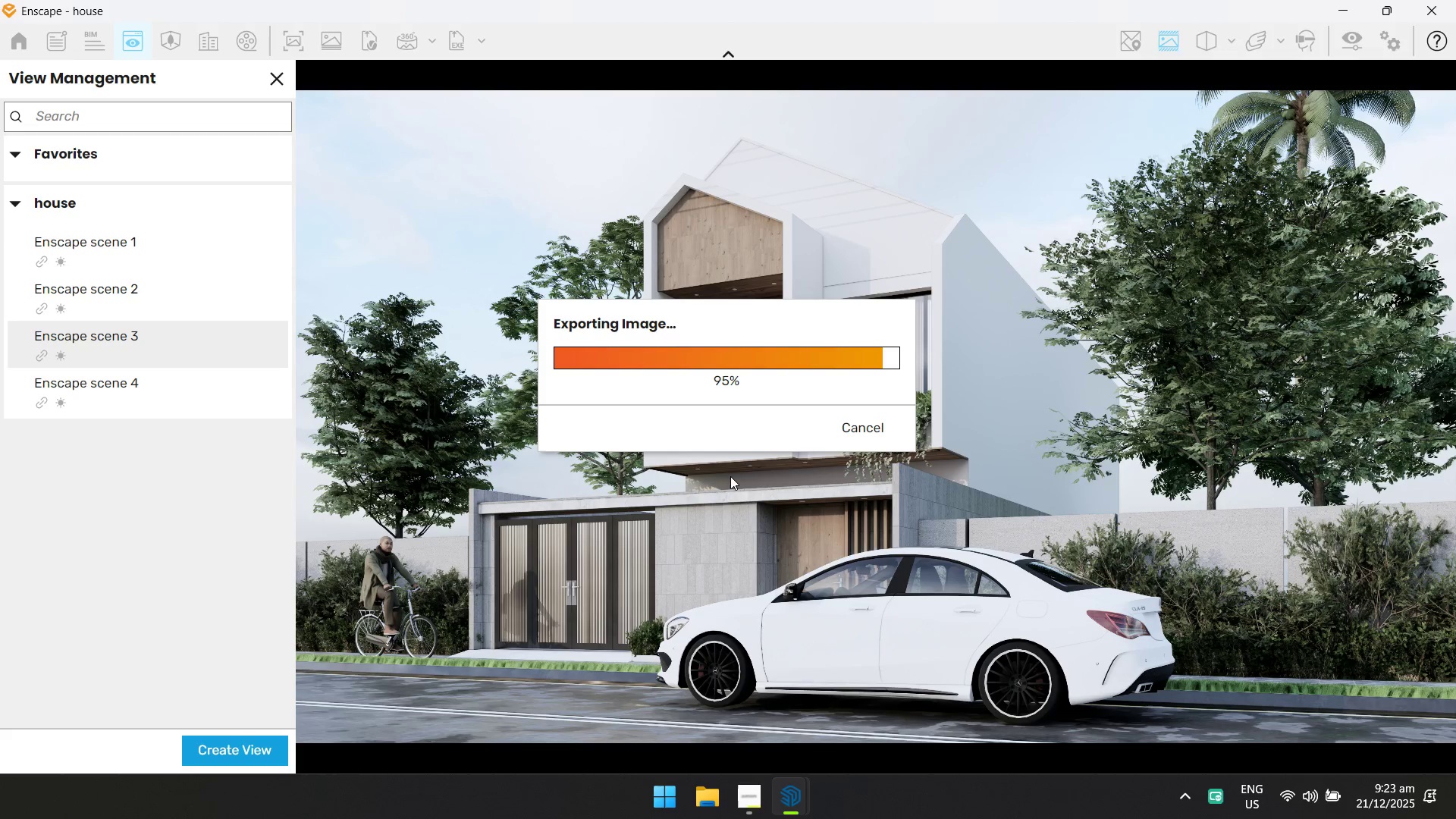 
wait(18.41)
 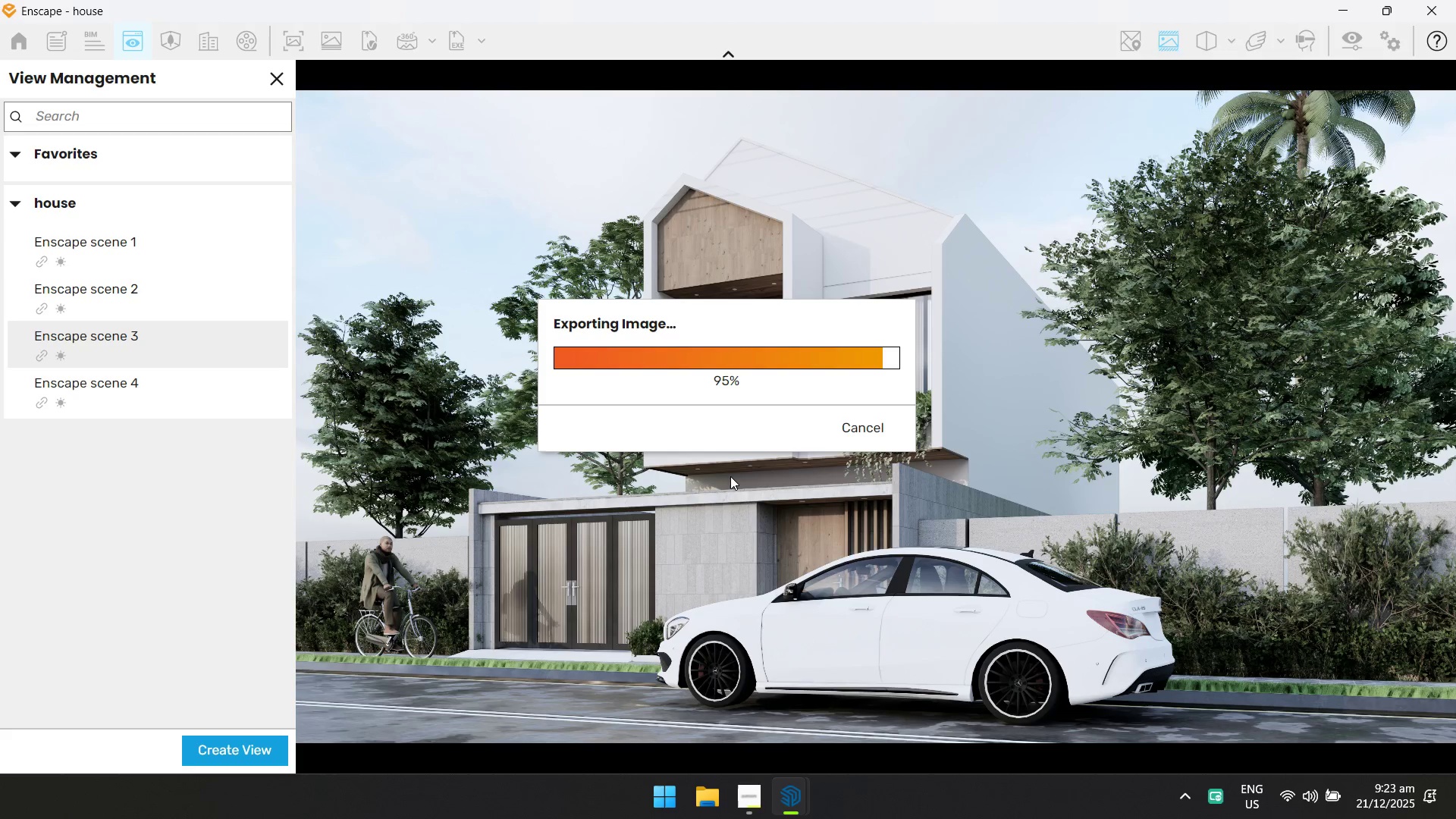 
key(Alt+AltLeft)
 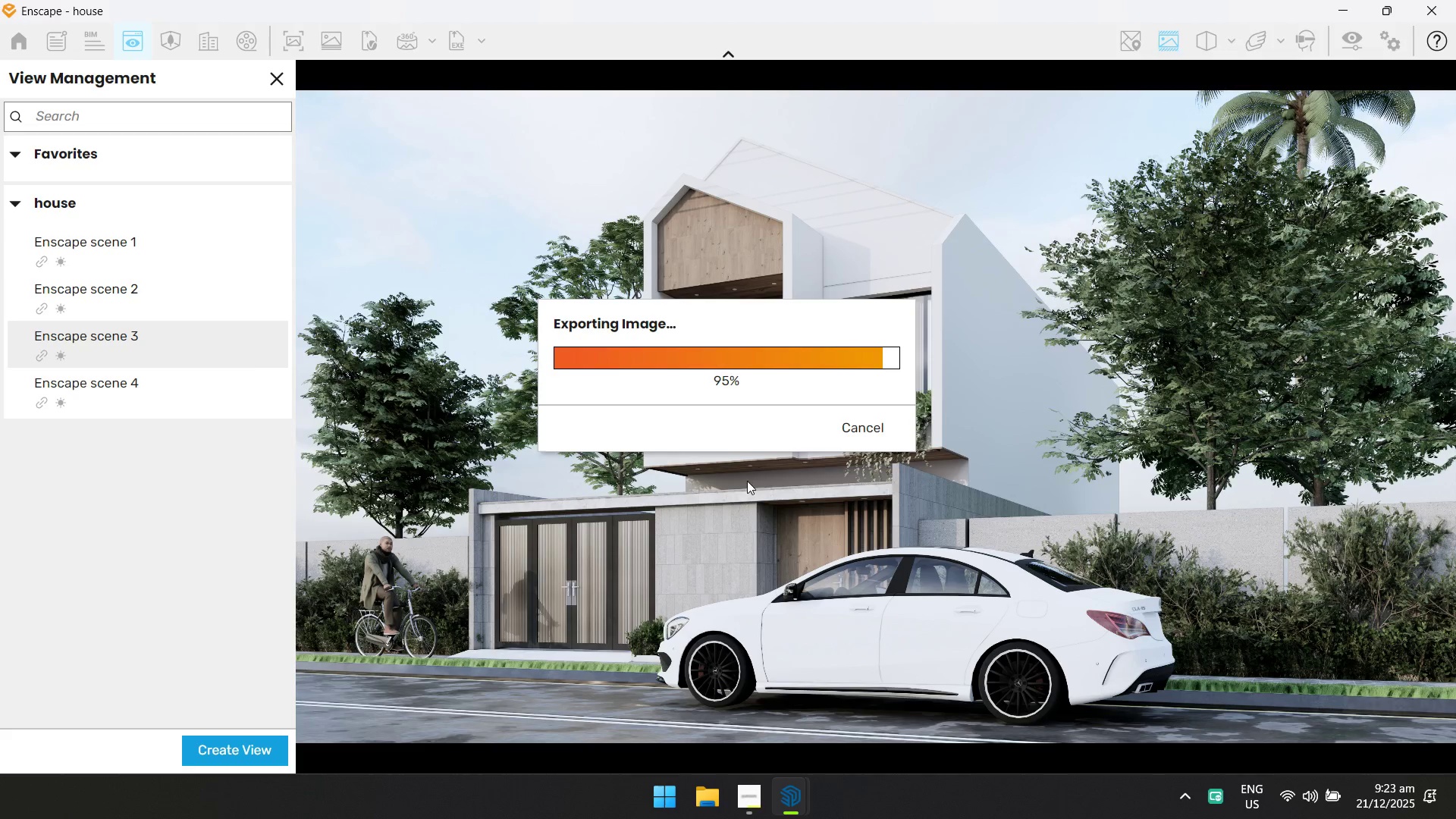 
key(Alt+Tab)
 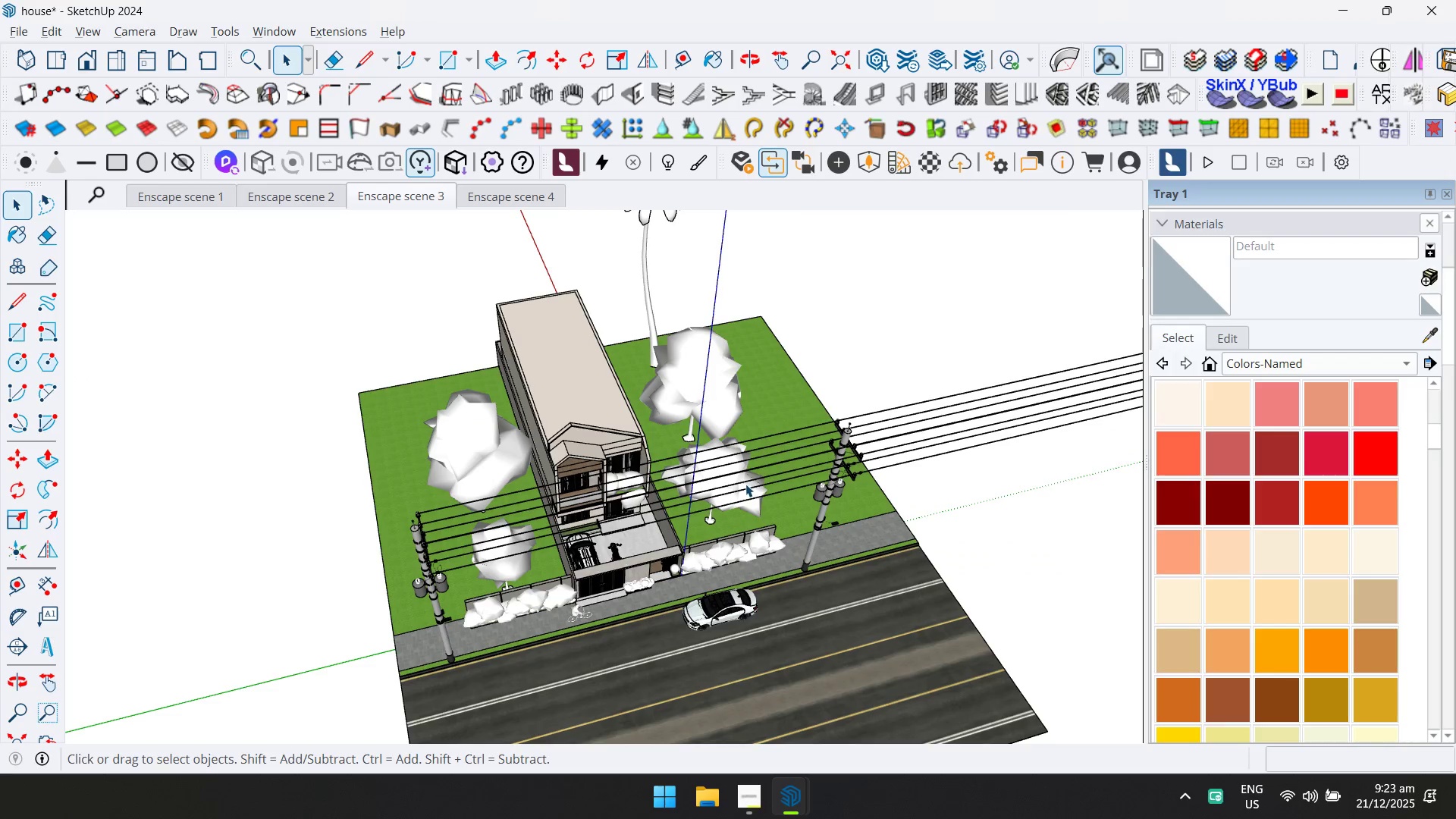 
scroll: coordinate [558, 484], scroll_direction: down, amount: 3.0
 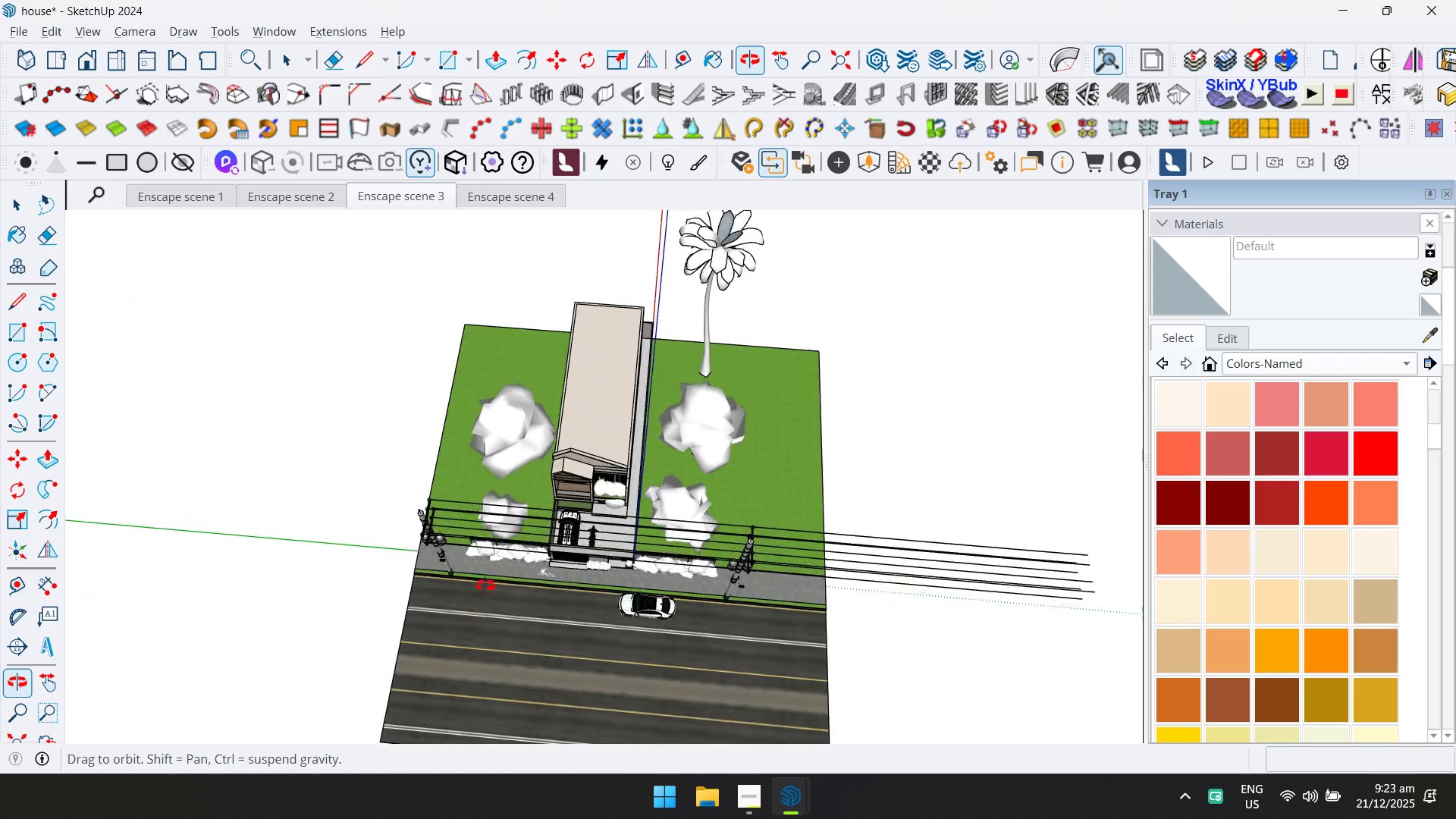 
scroll: coordinate [557, 647], scroll_direction: up, amount: 2.0
 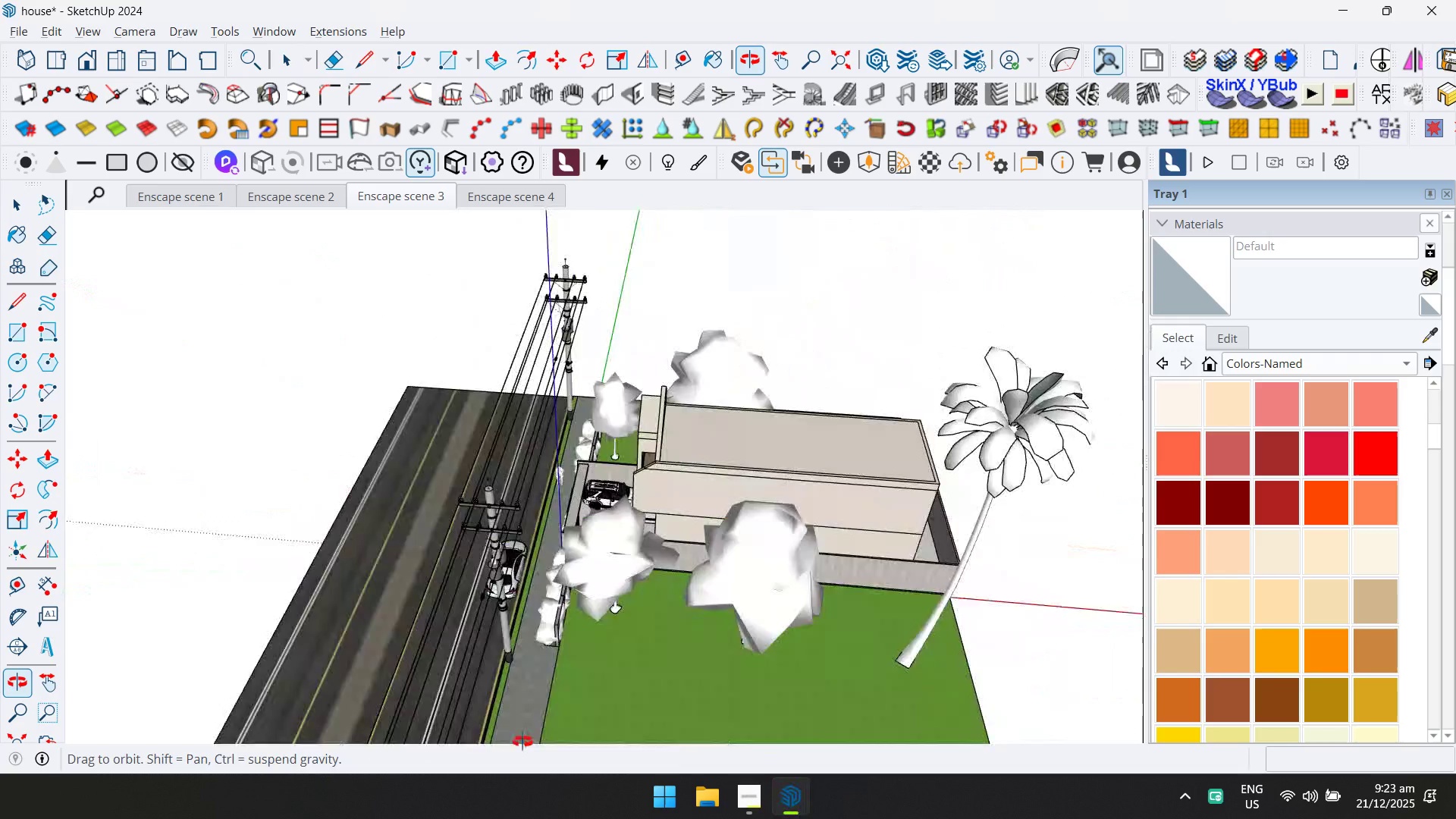 
key(Alt+AltLeft)
 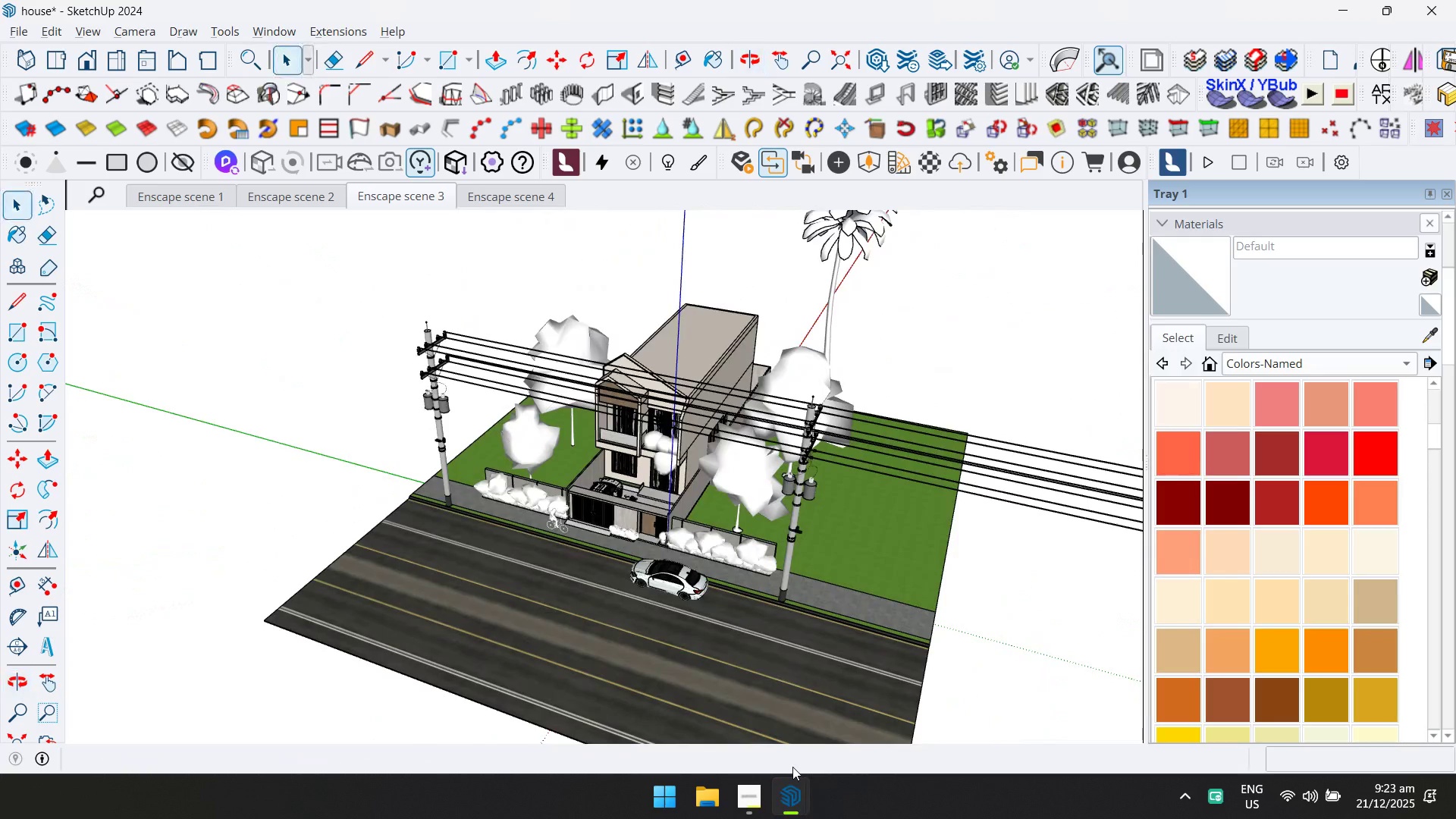 
key(Alt+Tab)
 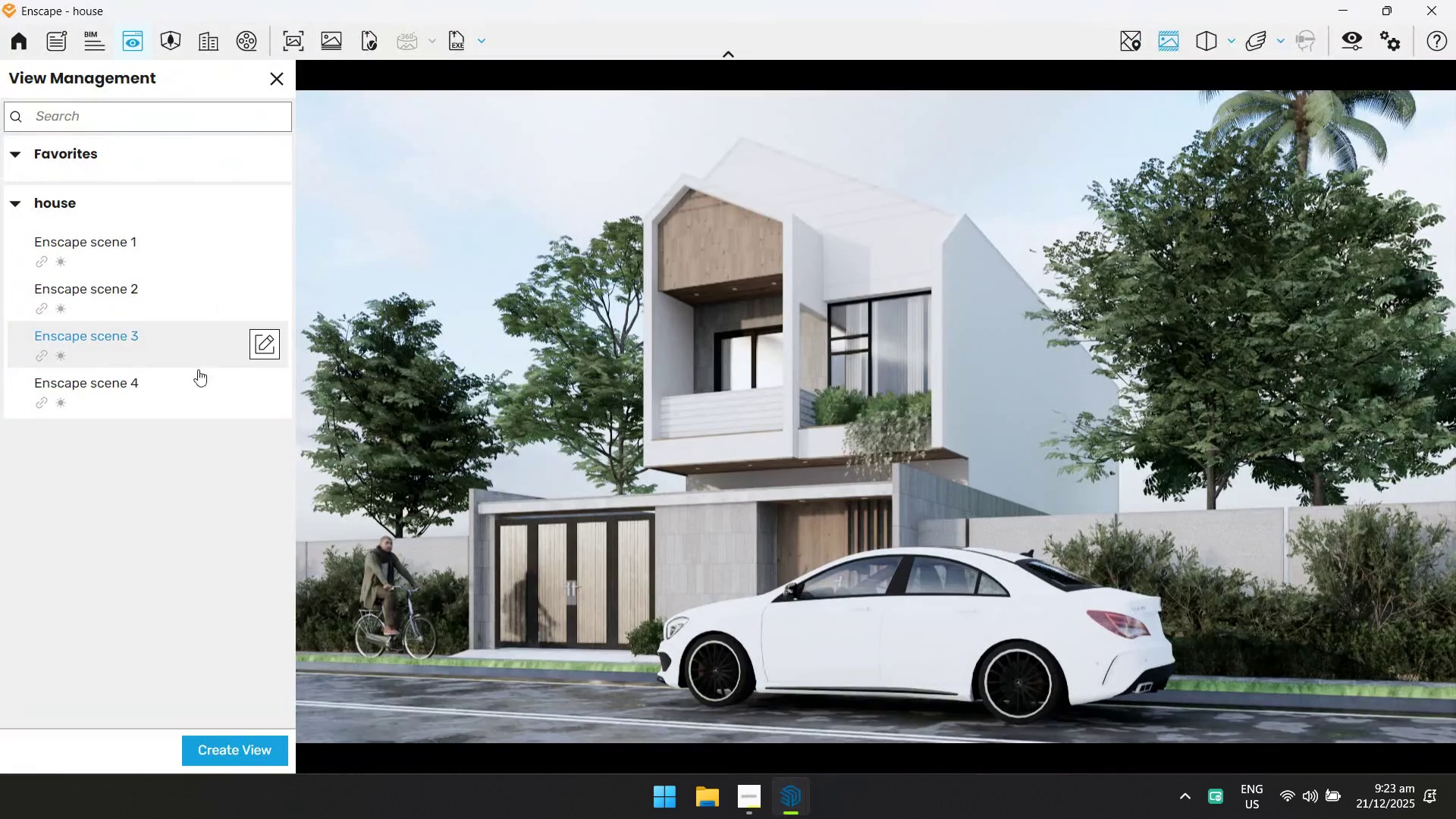 
left_click([168, 404])
 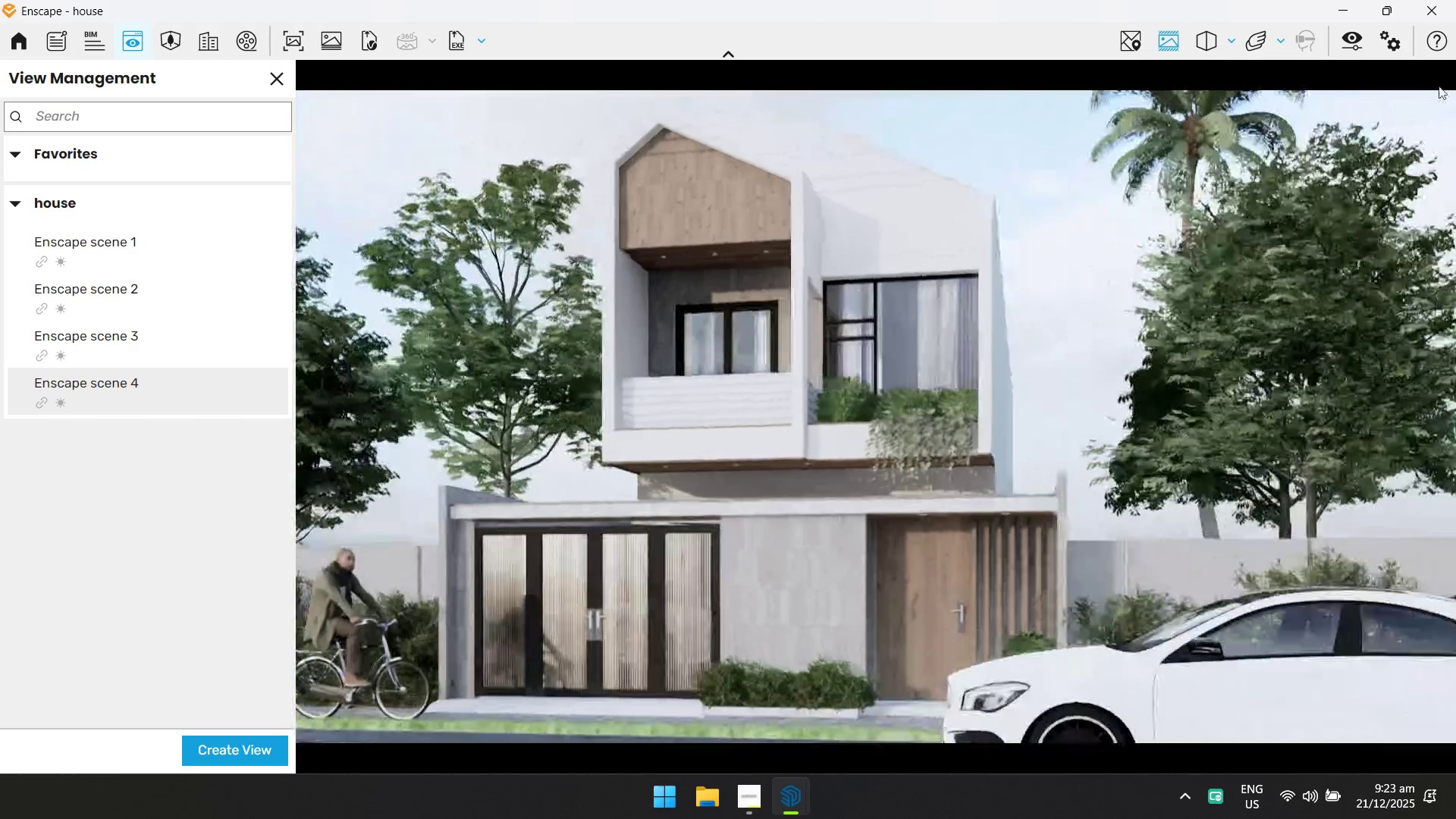 
left_click([1365, 43])
 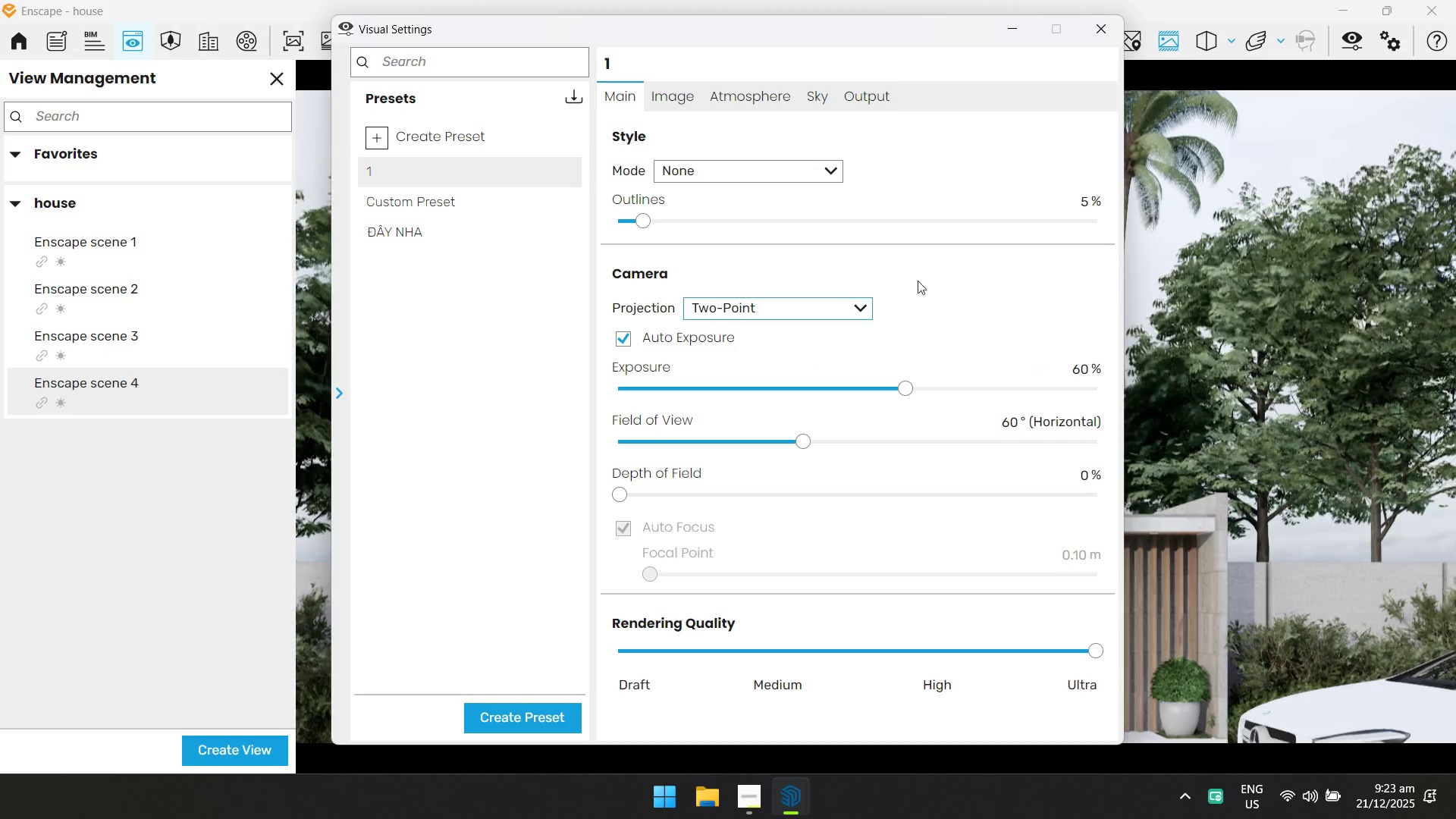 
left_click([887, 89])
 